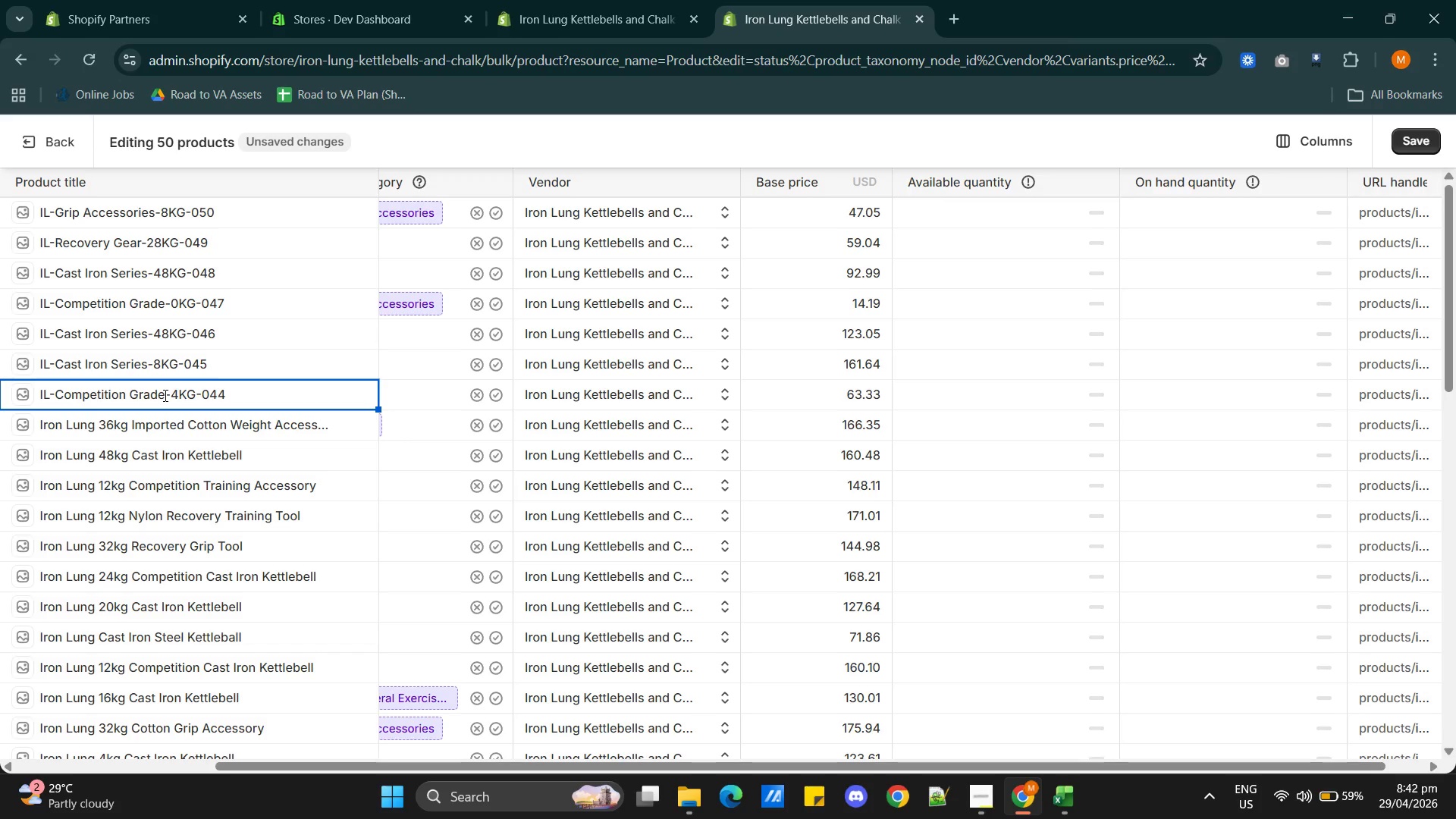 
key(Alt+AltLeft)
 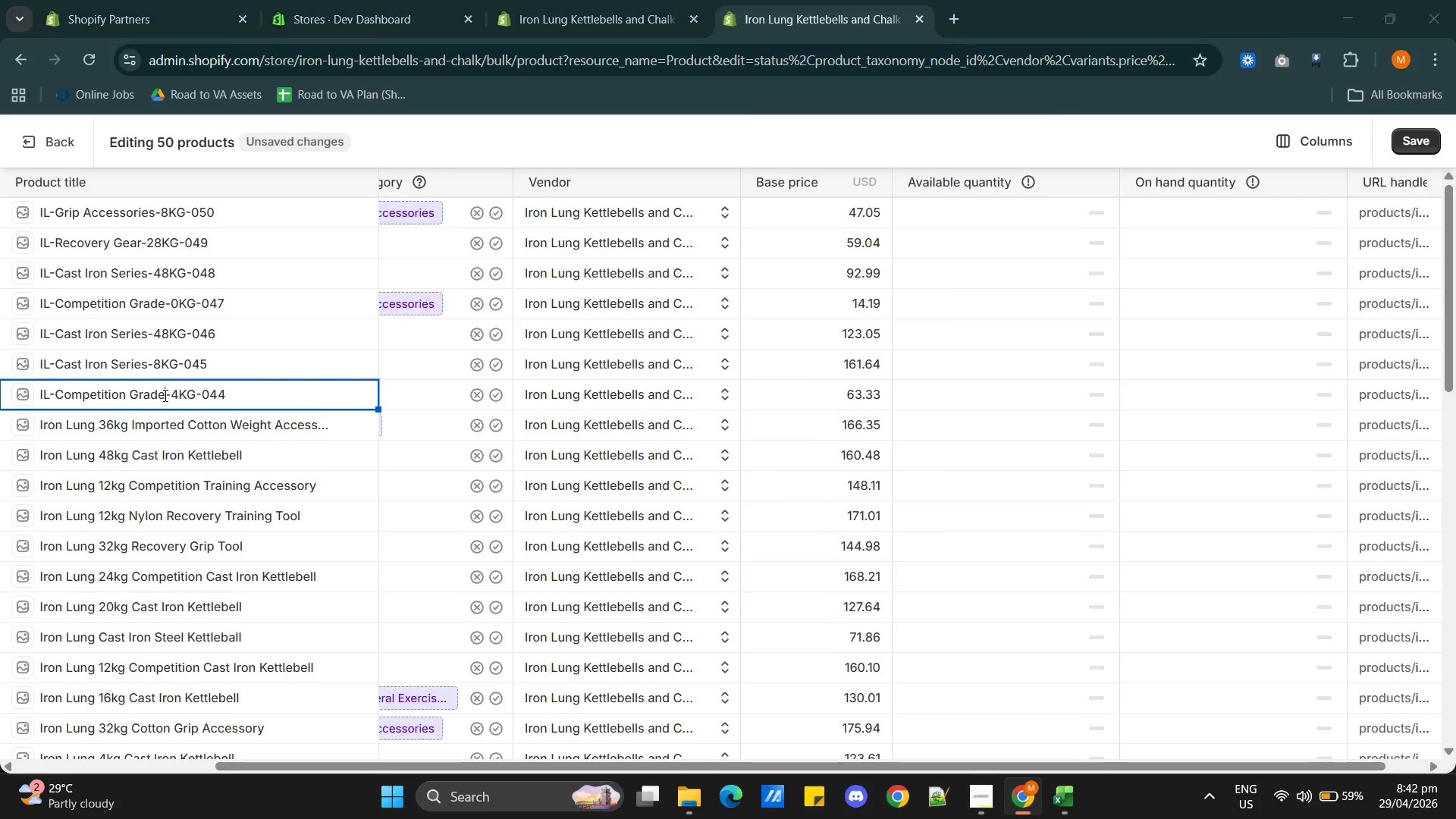 
key(Alt+Tab)
 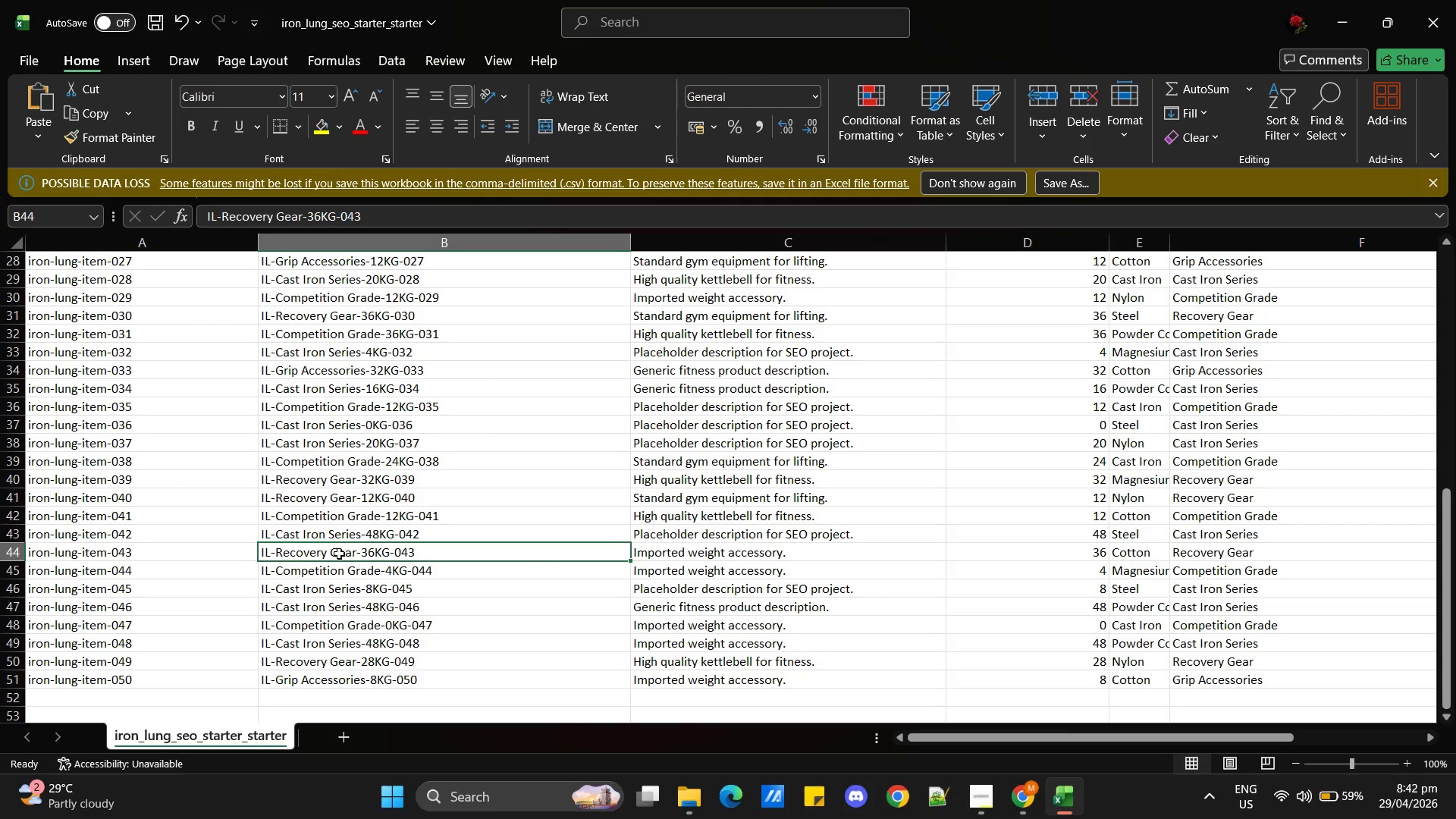 
key(Alt+Tab)
 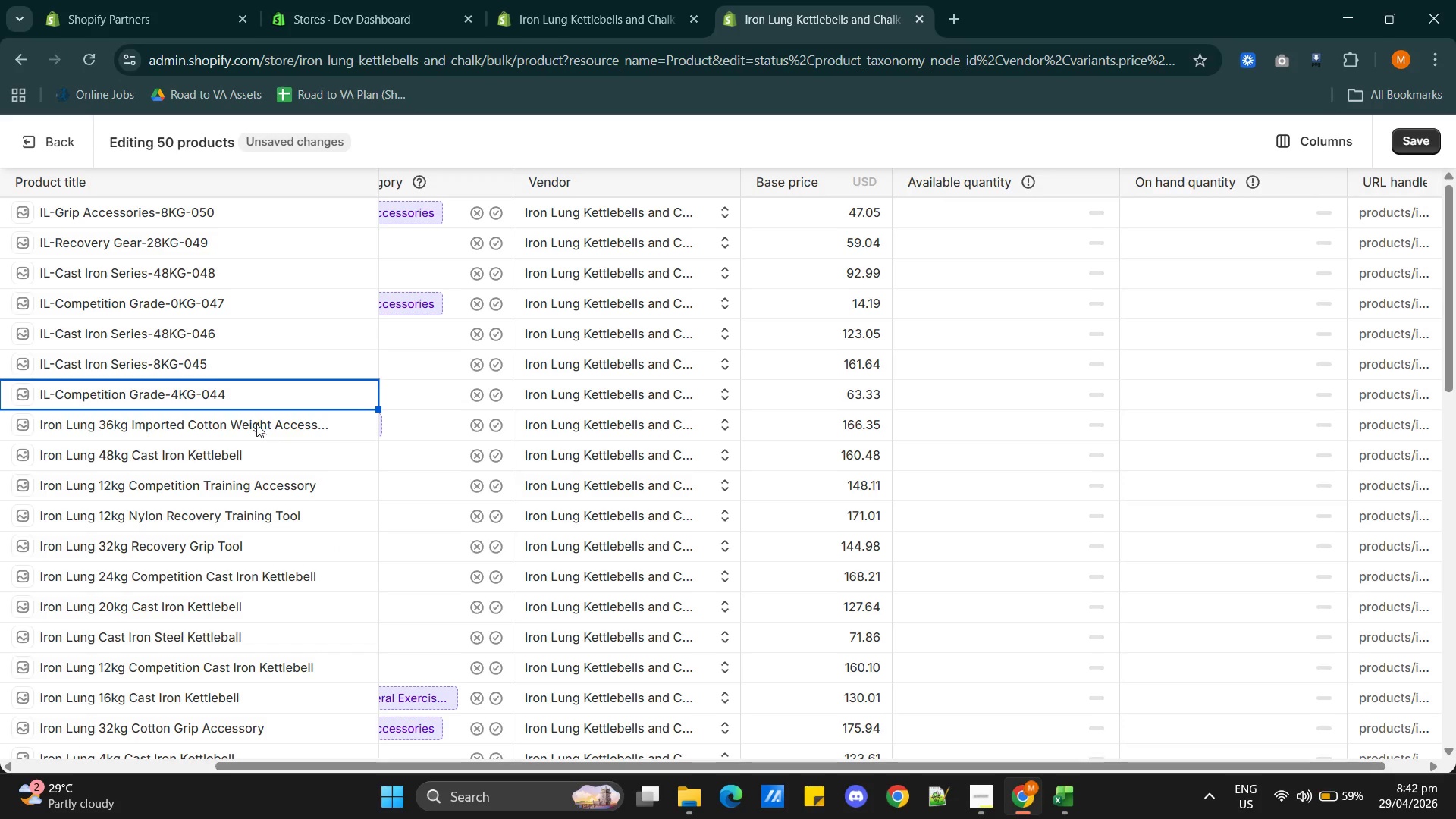 
left_click([256, 419])
 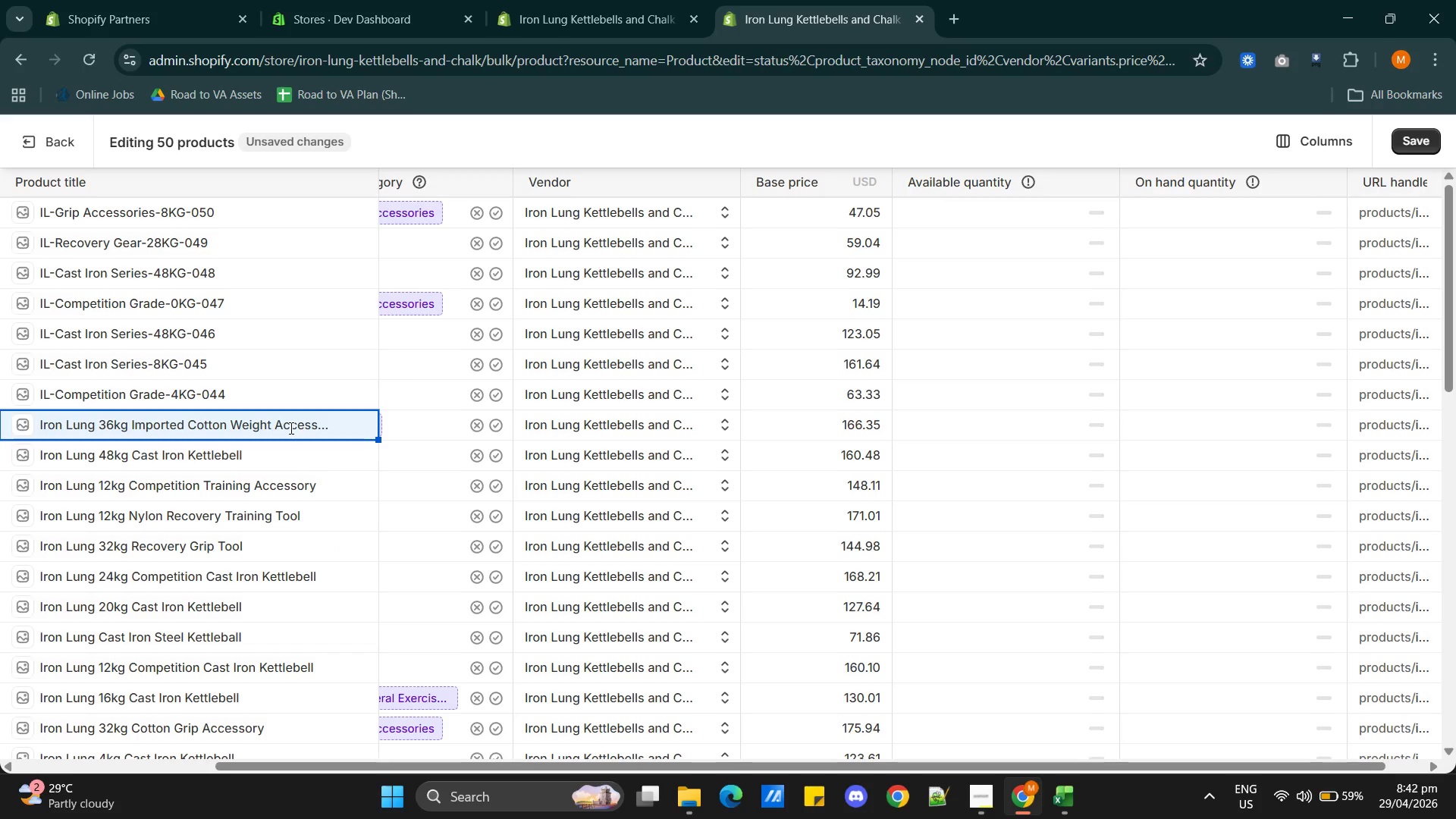 
left_click([292, 428])
 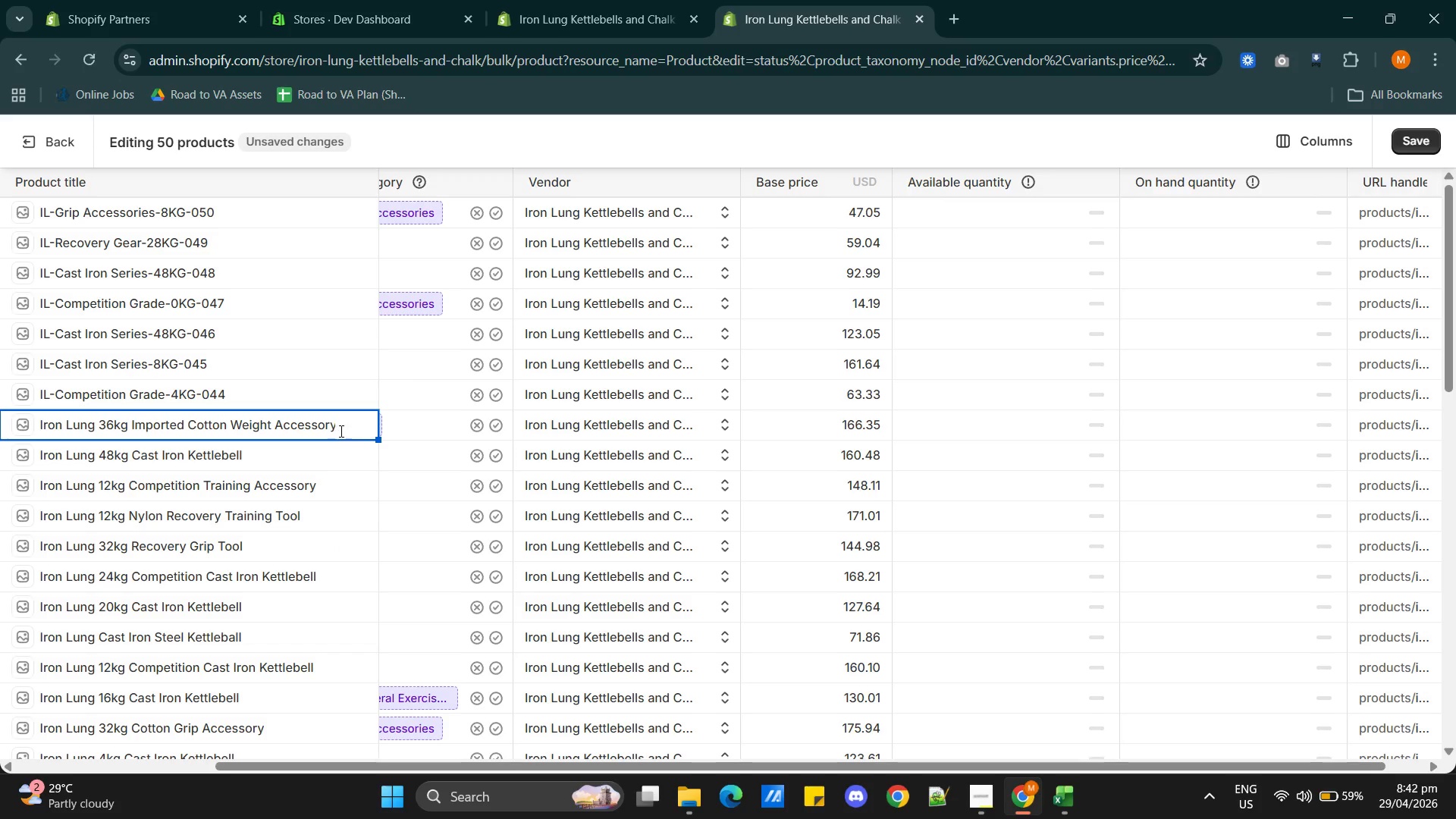 
left_click([340, 429])
 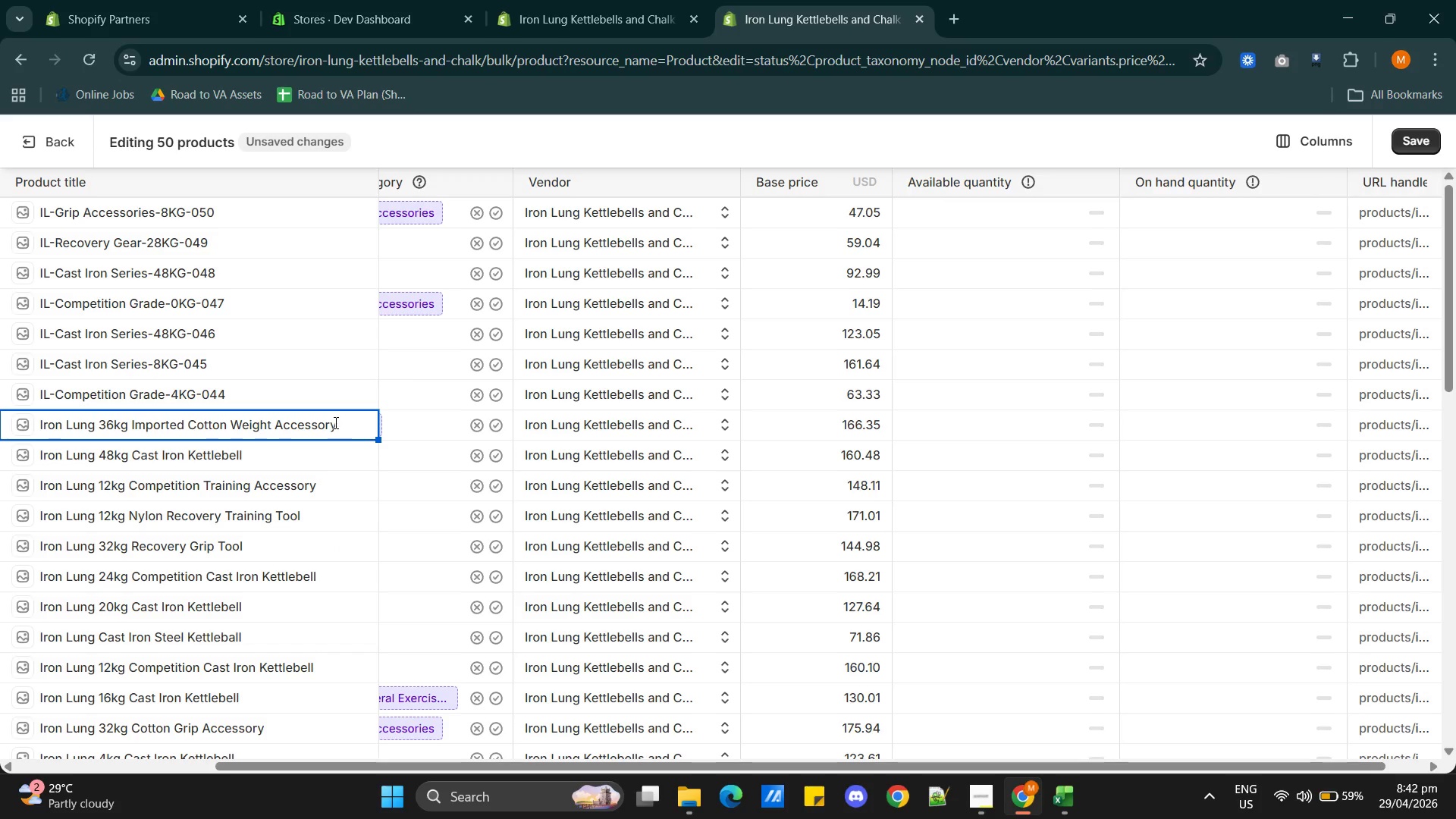 
left_click([334, 422])
 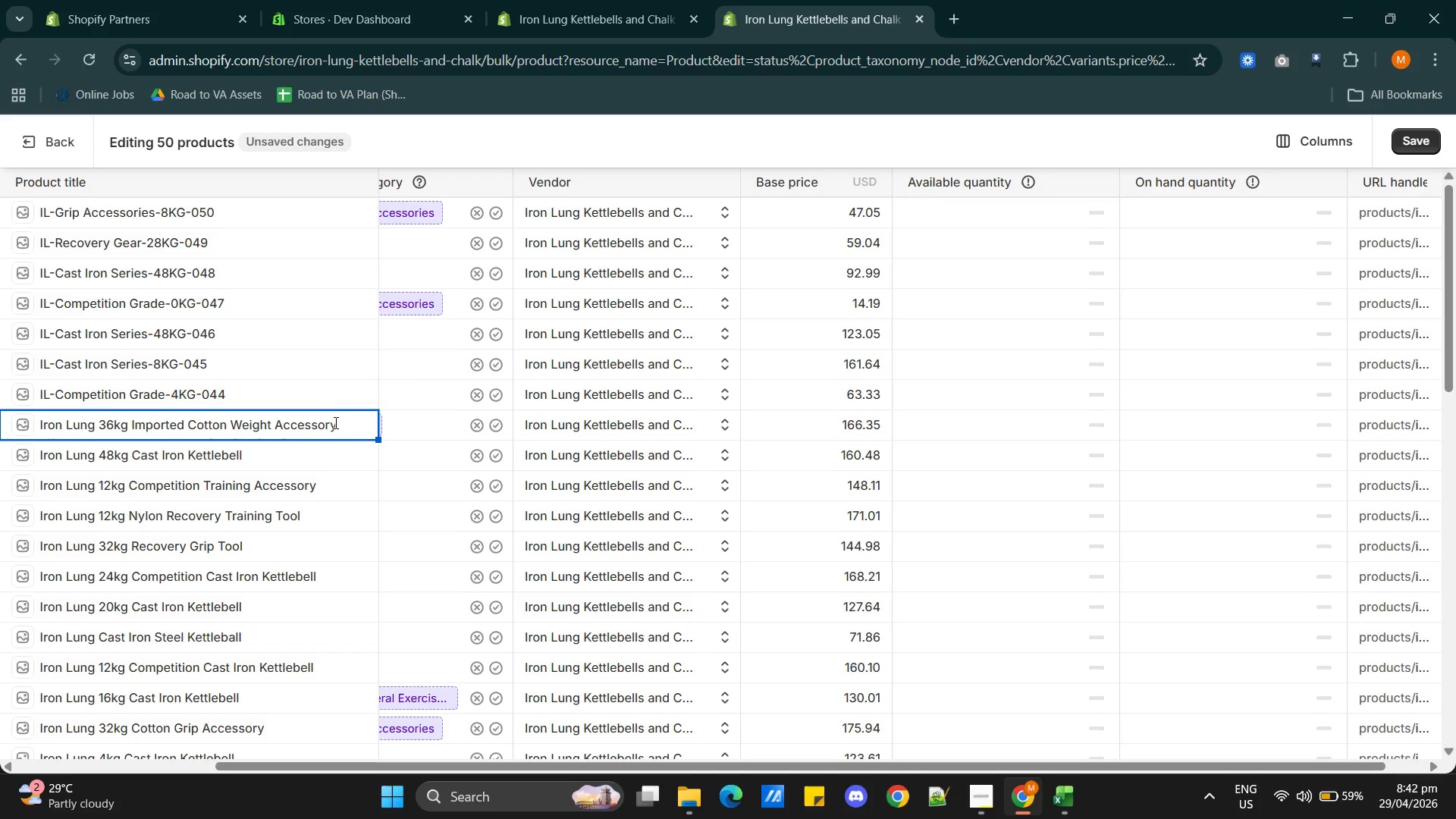 
key(Alt+AltLeft)
 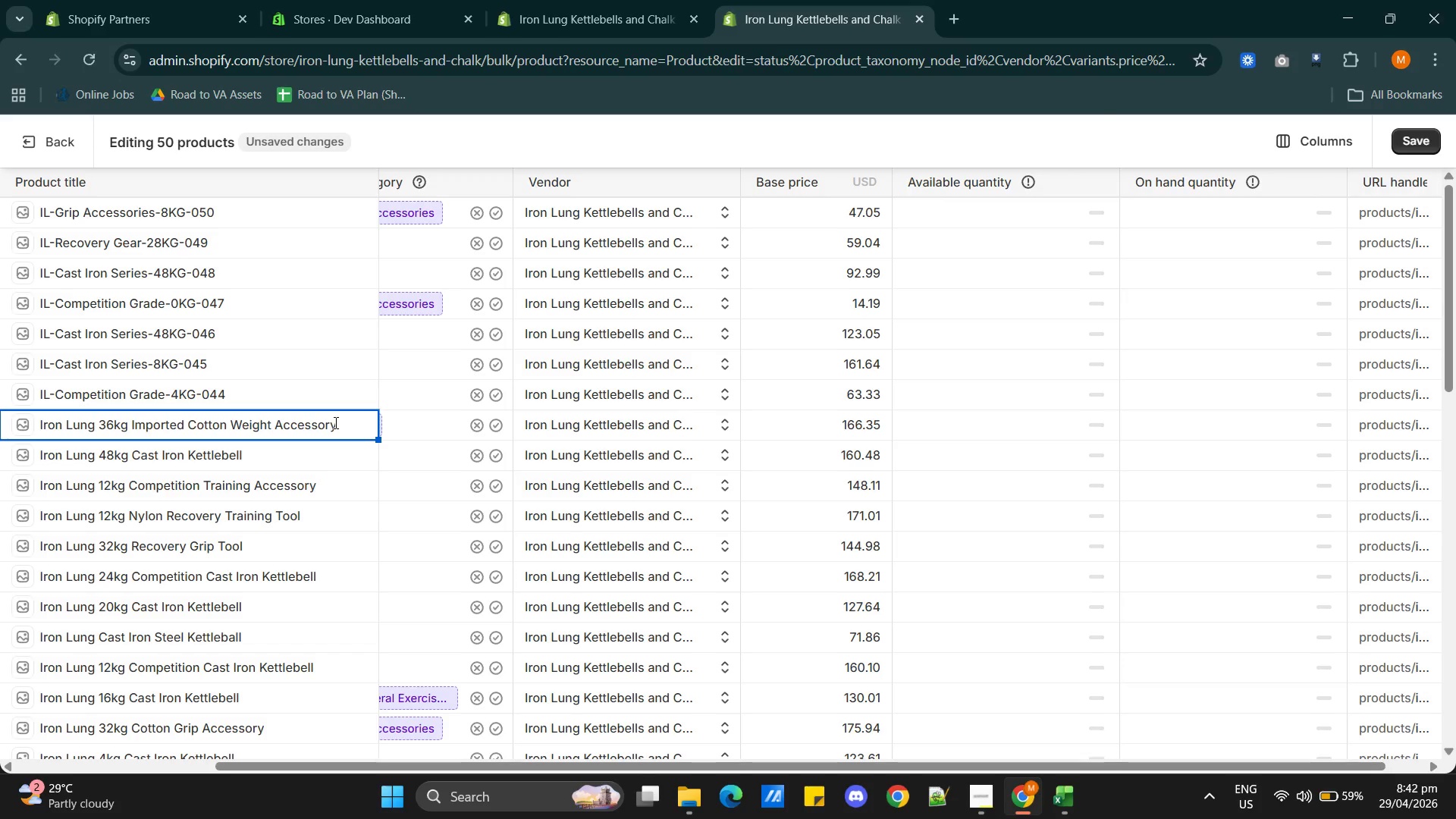 
key(Alt+Tab)
 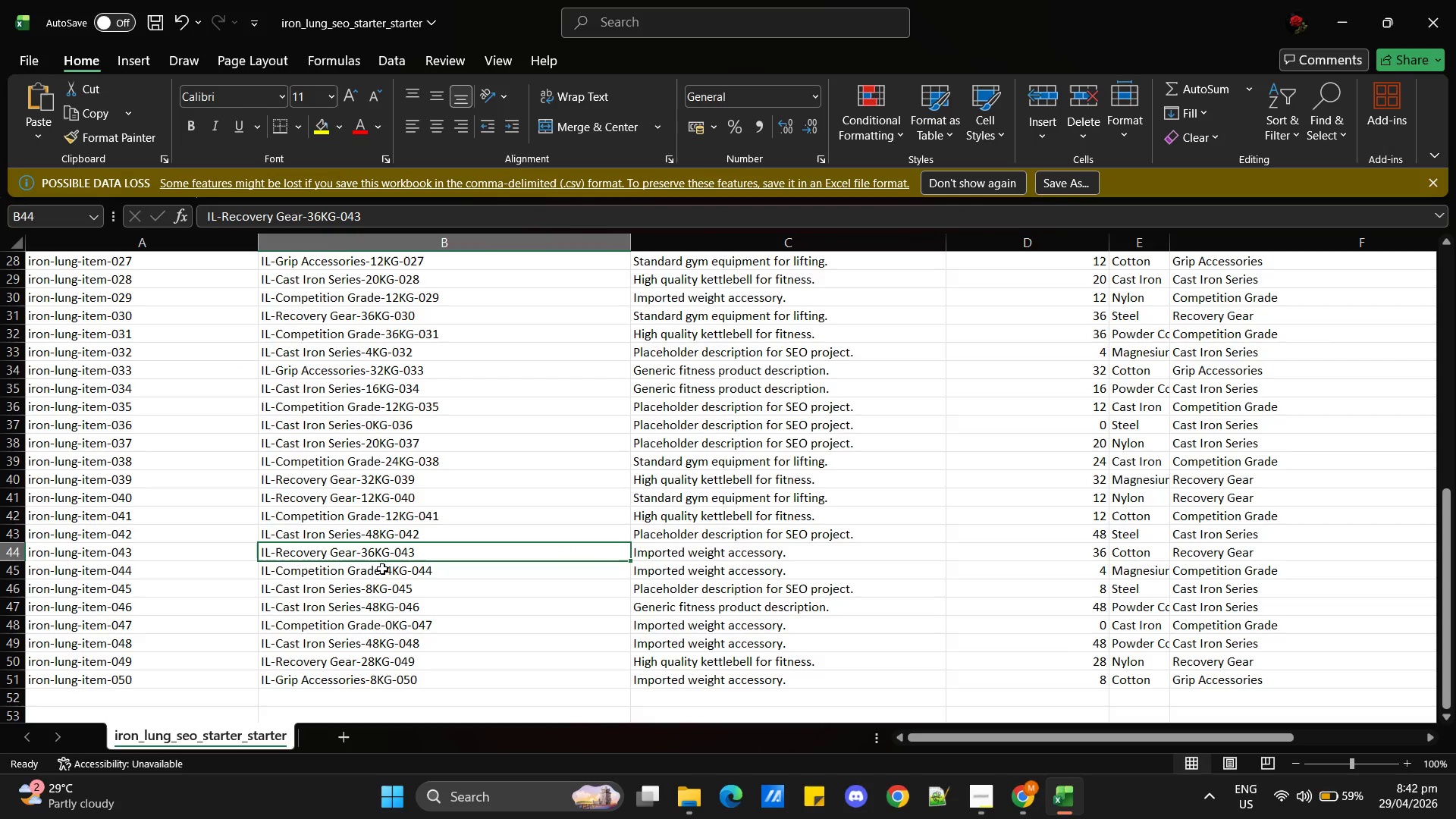 
key(Alt+Tab)
 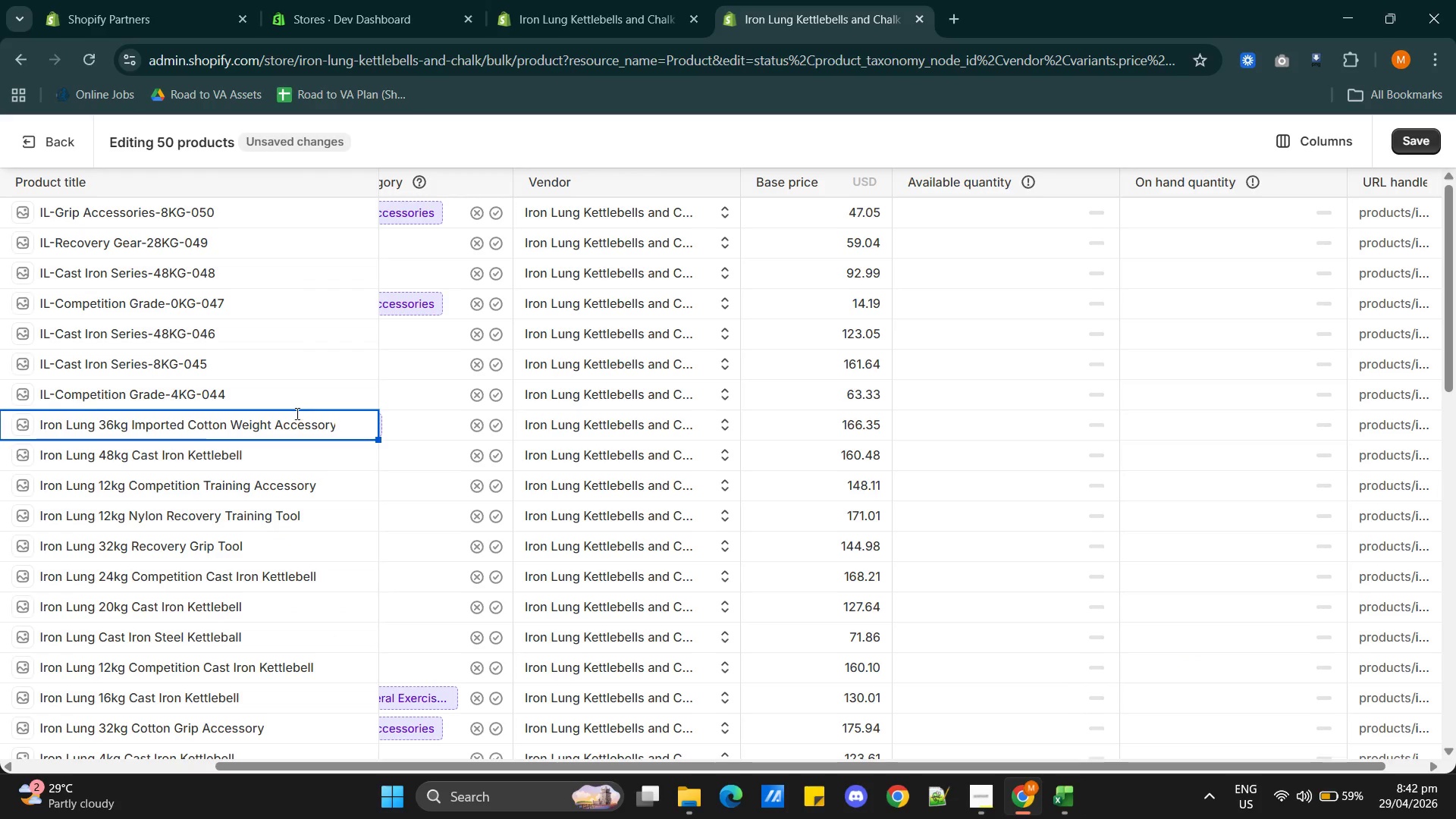 
left_click([298, 419])
 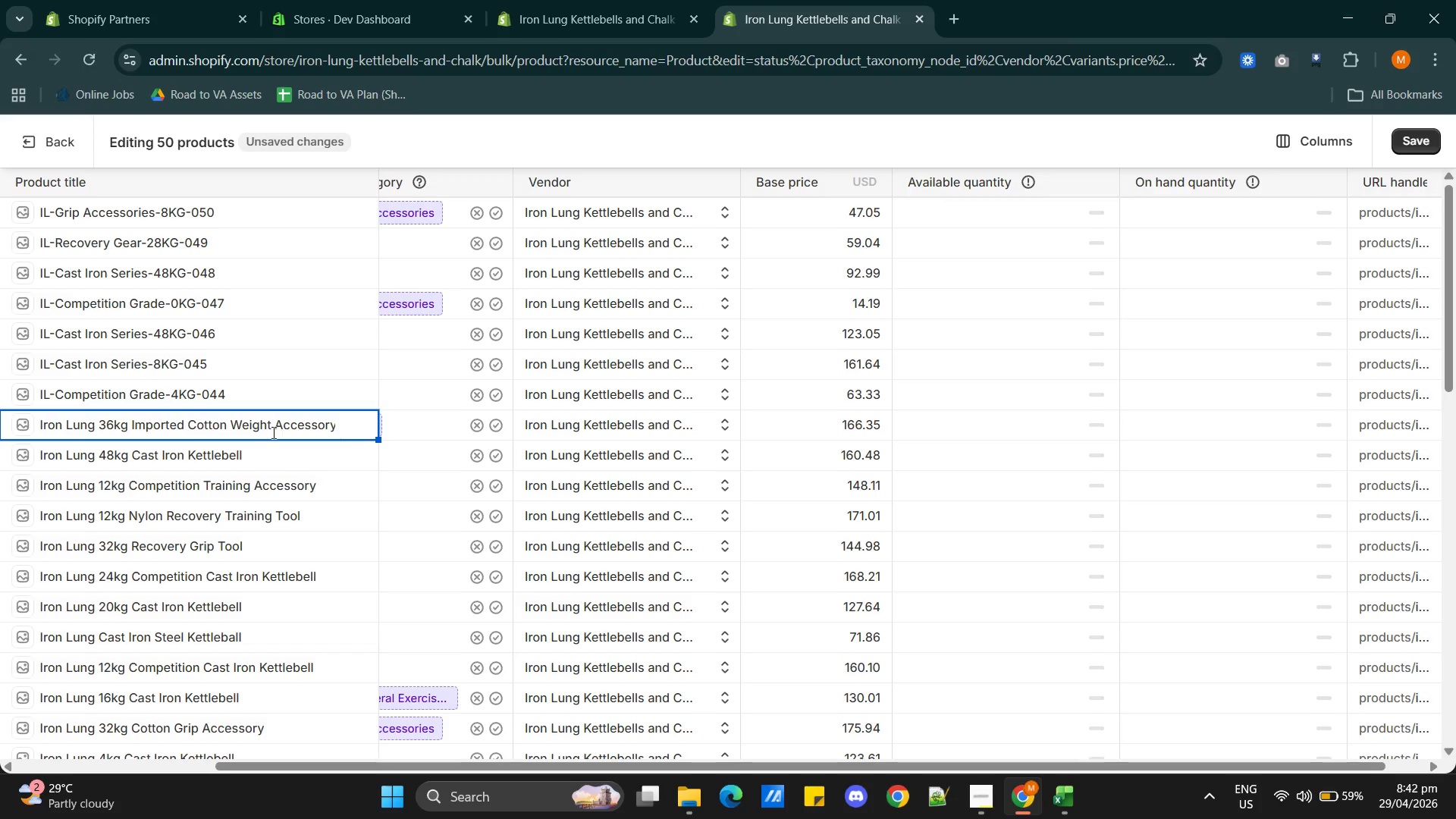 
left_click_drag(start_coordinate=[270, 423], to_coordinate=[230, 423])
 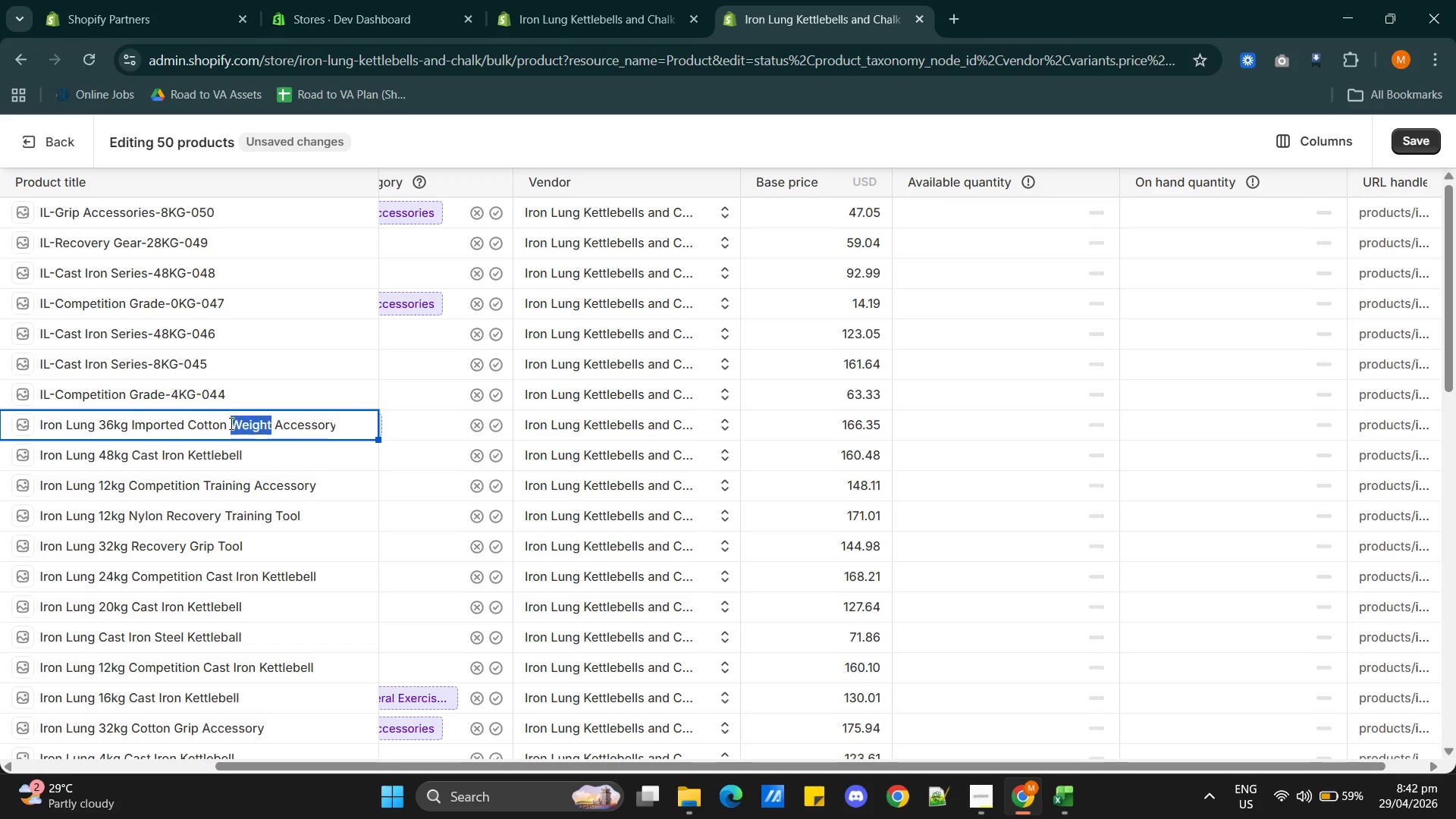 
type(Recovery Gea)
 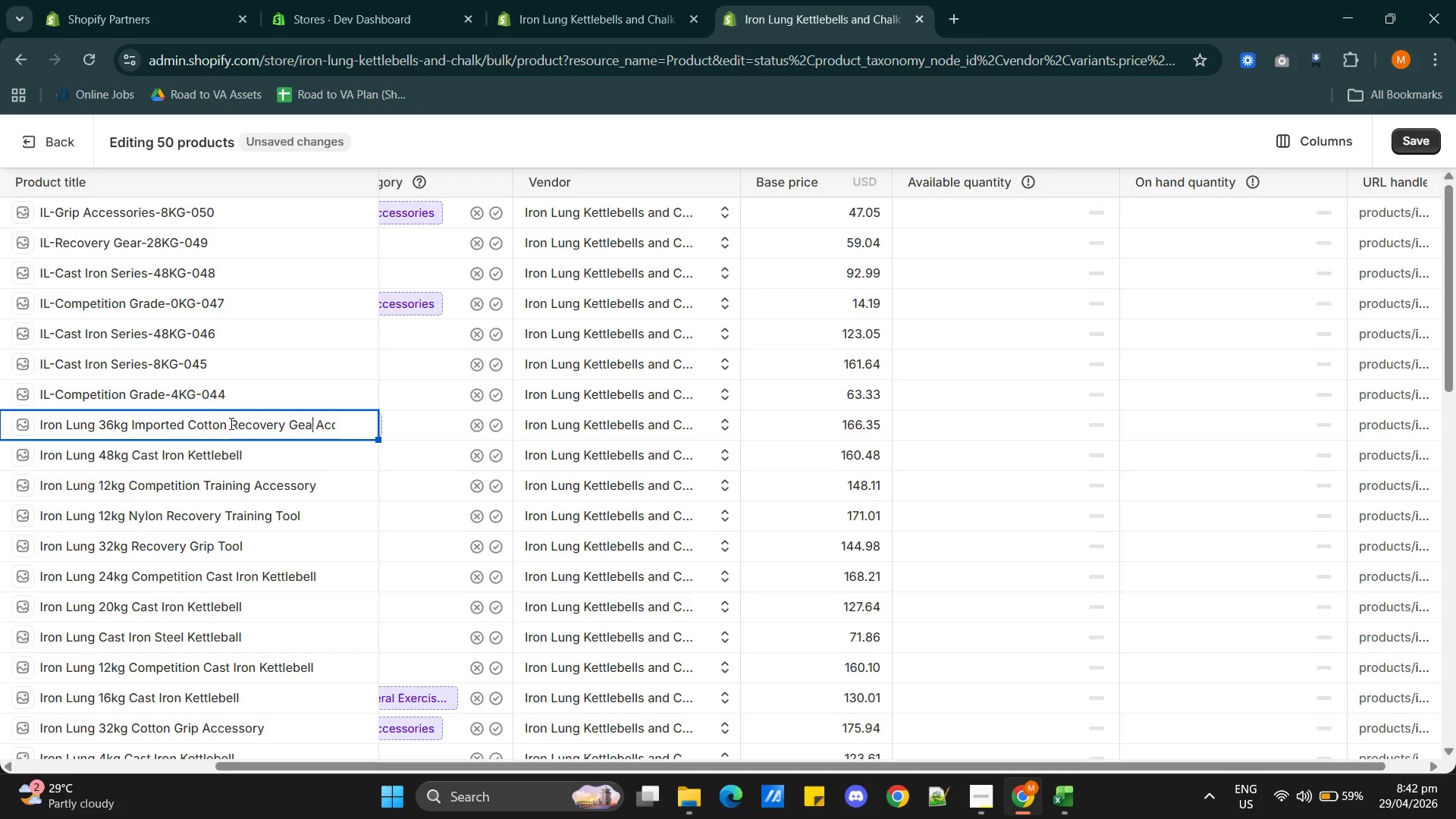 
key(R)
 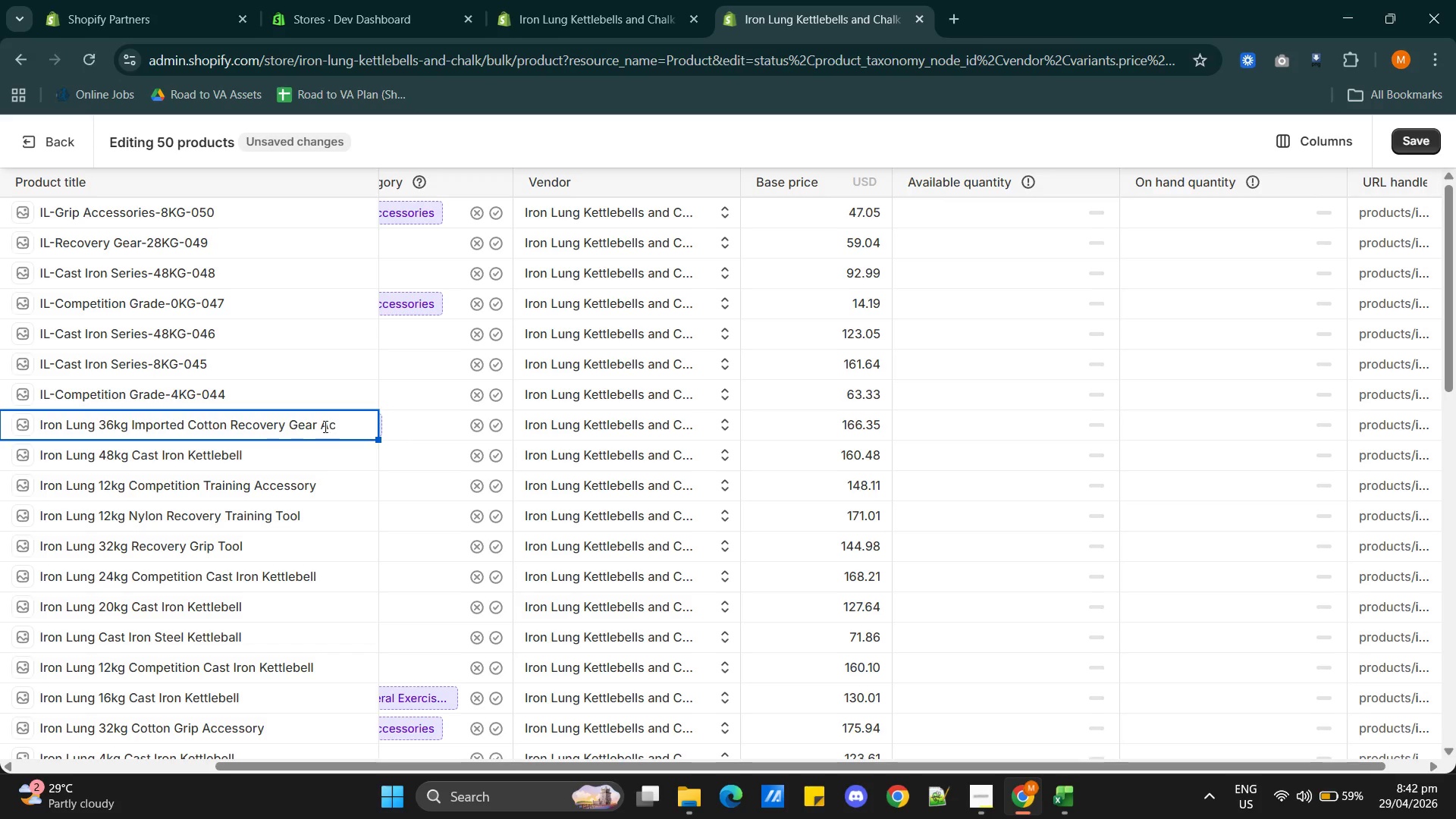 
left_click_drag(start_coordinate=[322, 425], to_coordinate=[429, 430])
 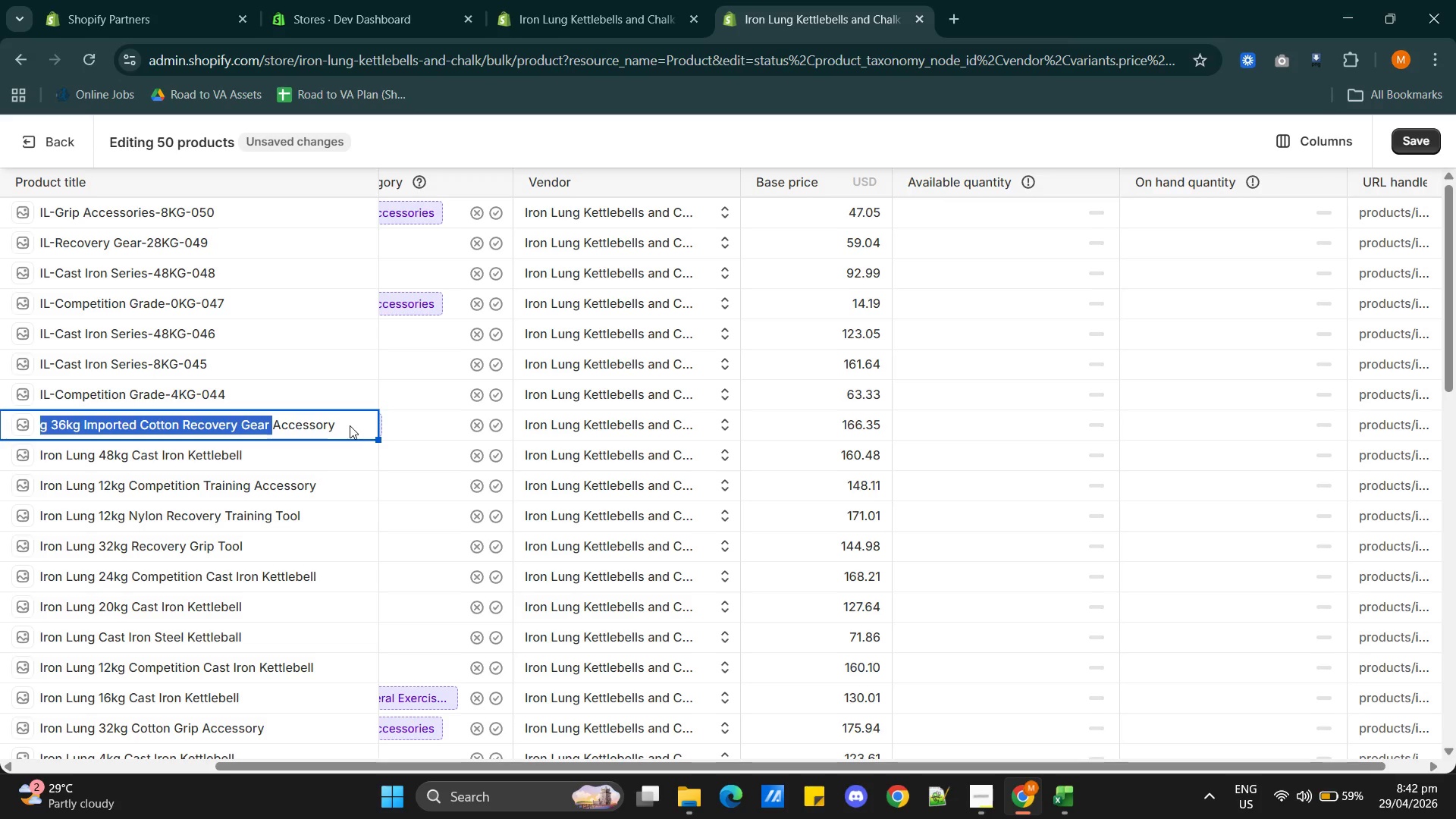 
left_click([350, 425])
 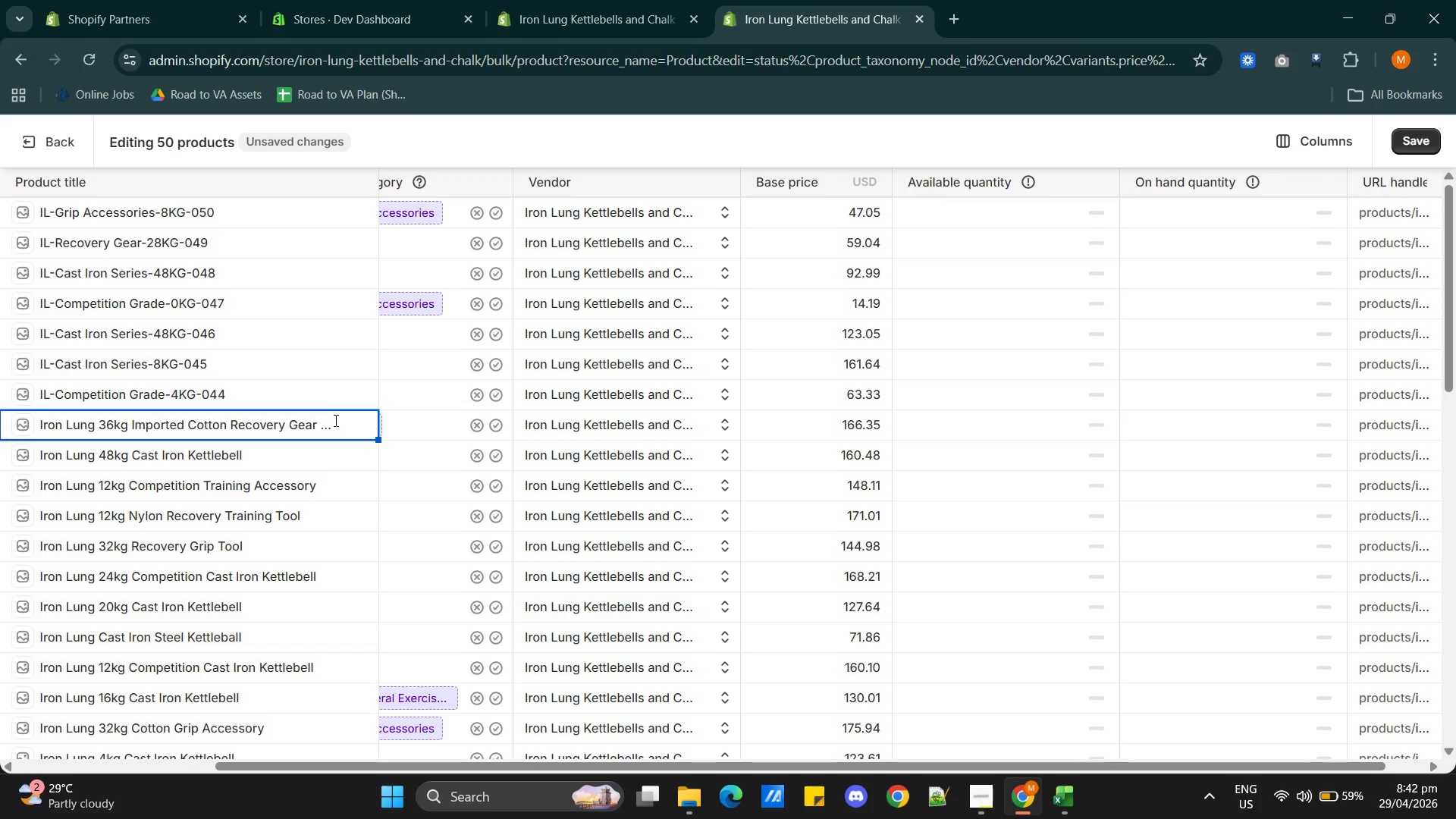 
left_click([335, 420])
 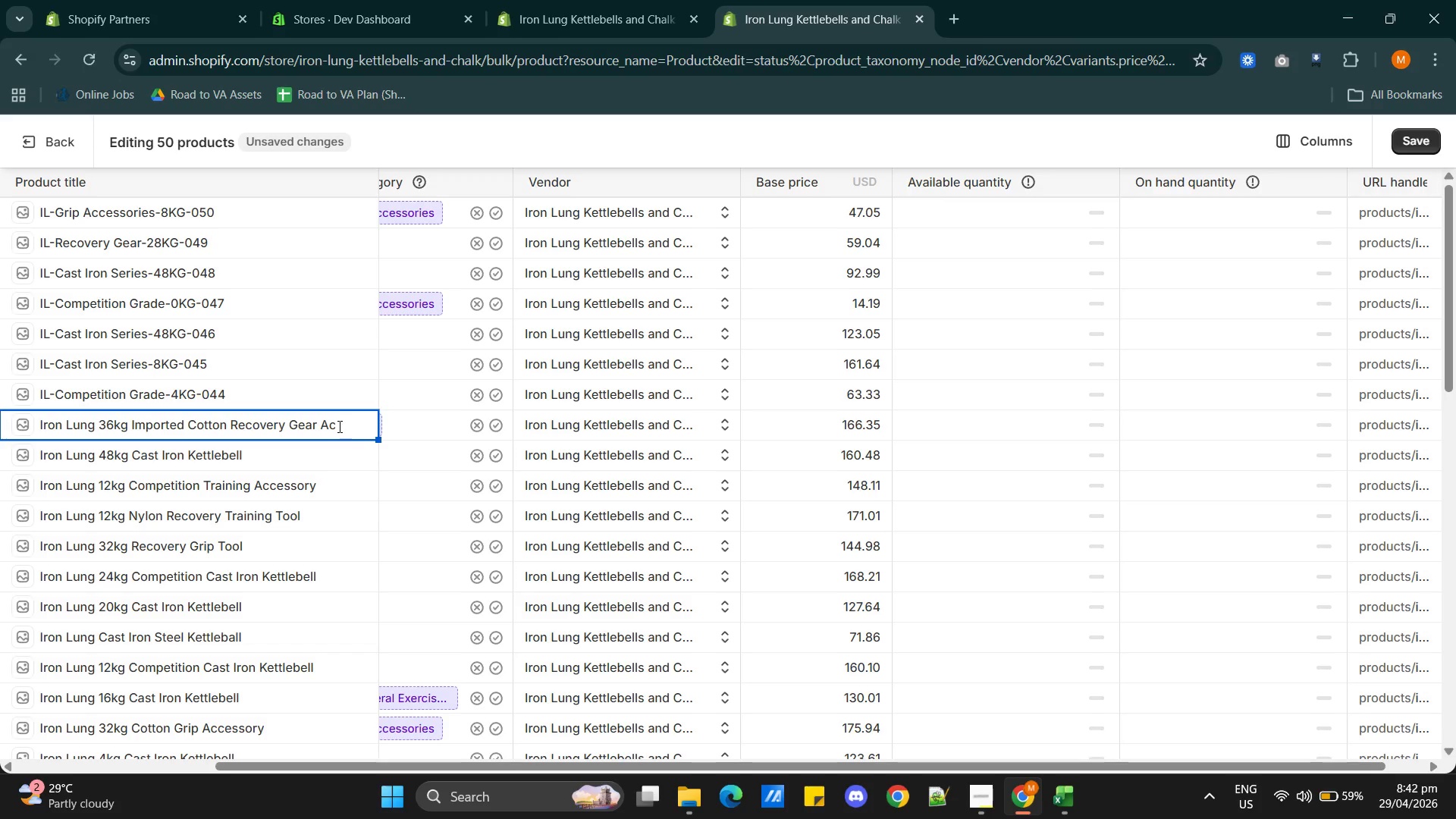 
left_click([338, 426])
 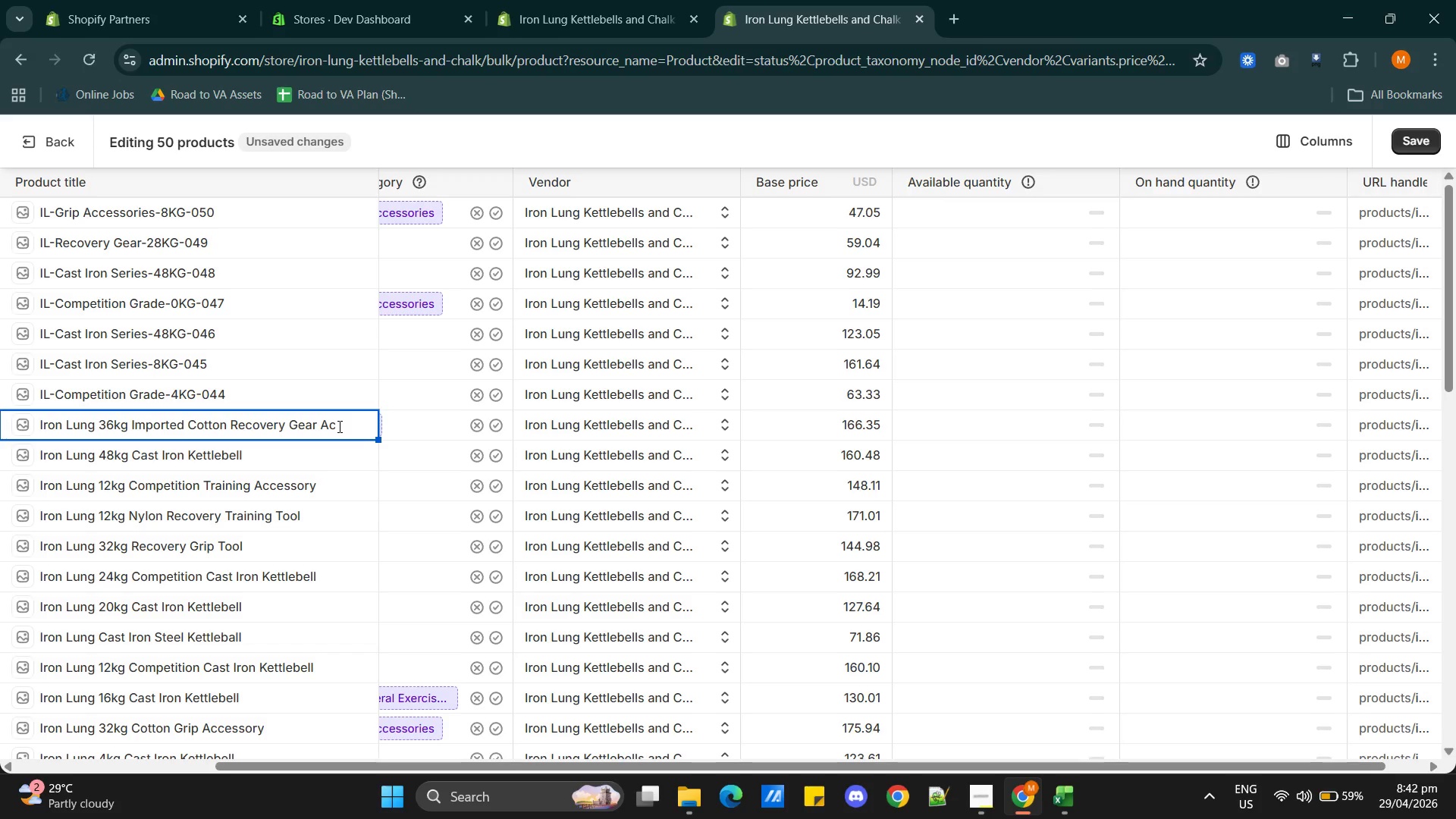 
key(ArrowRight)
 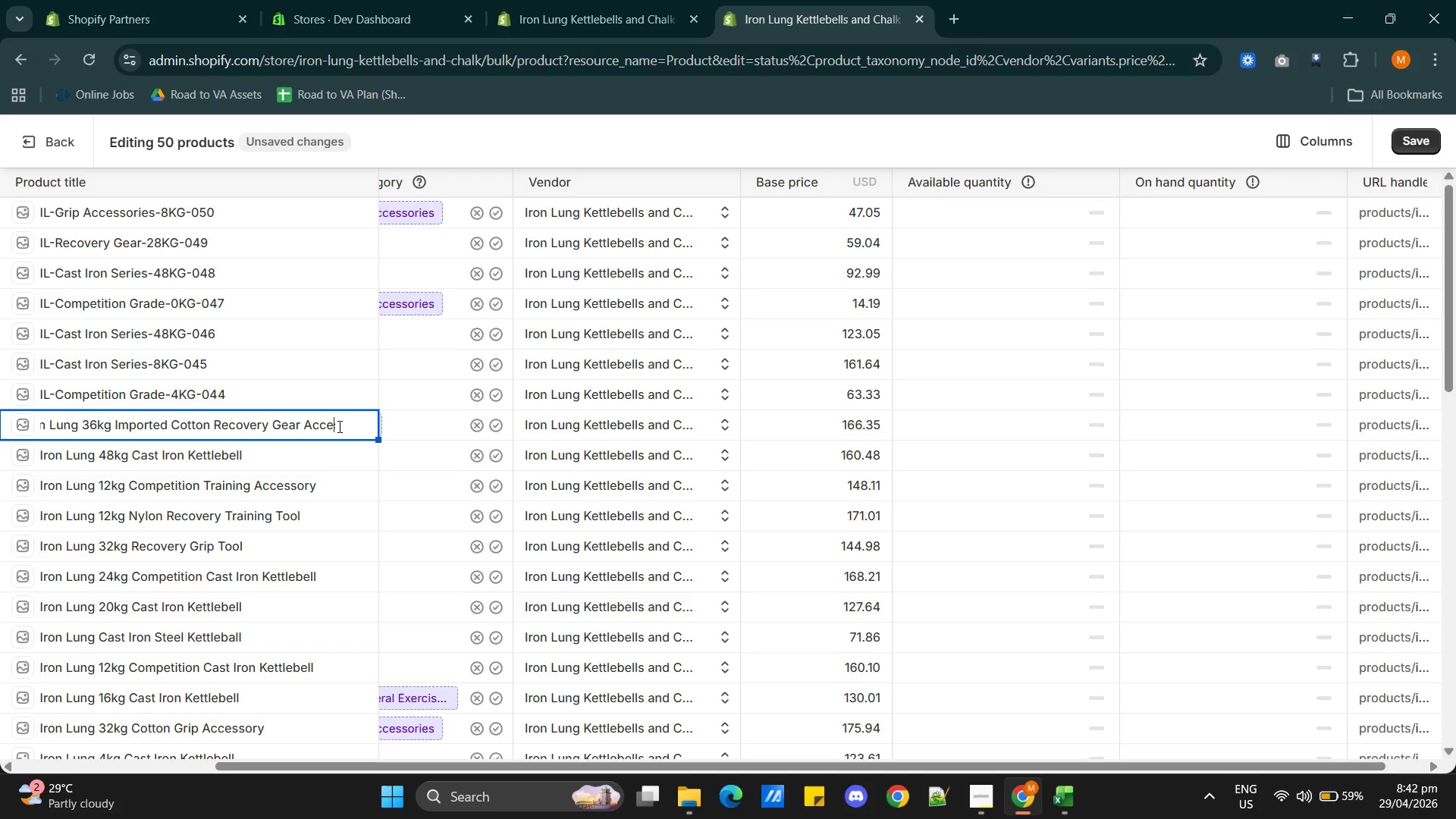 
key(ArrowRight)
 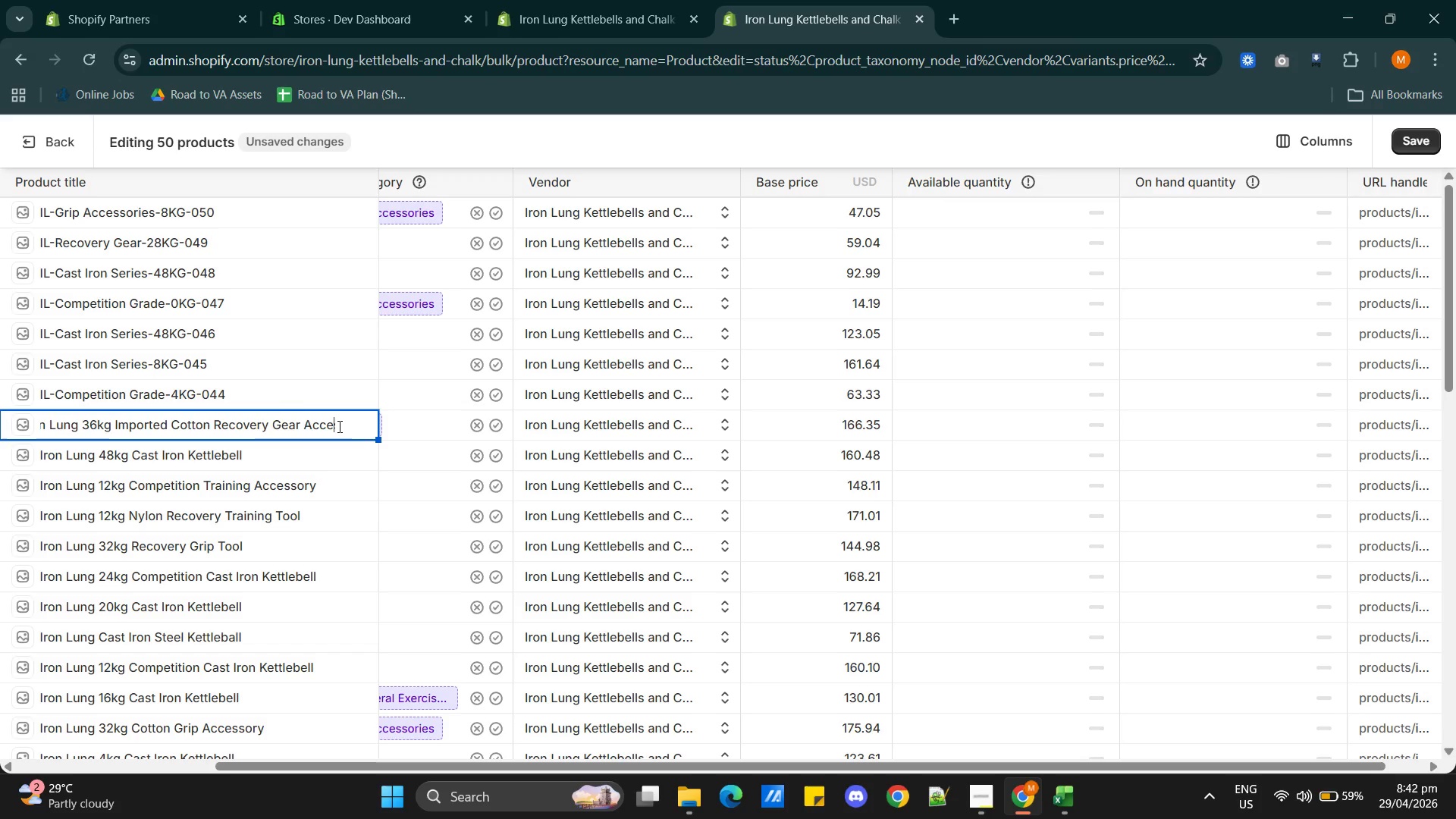 
key(ArrowRight)
 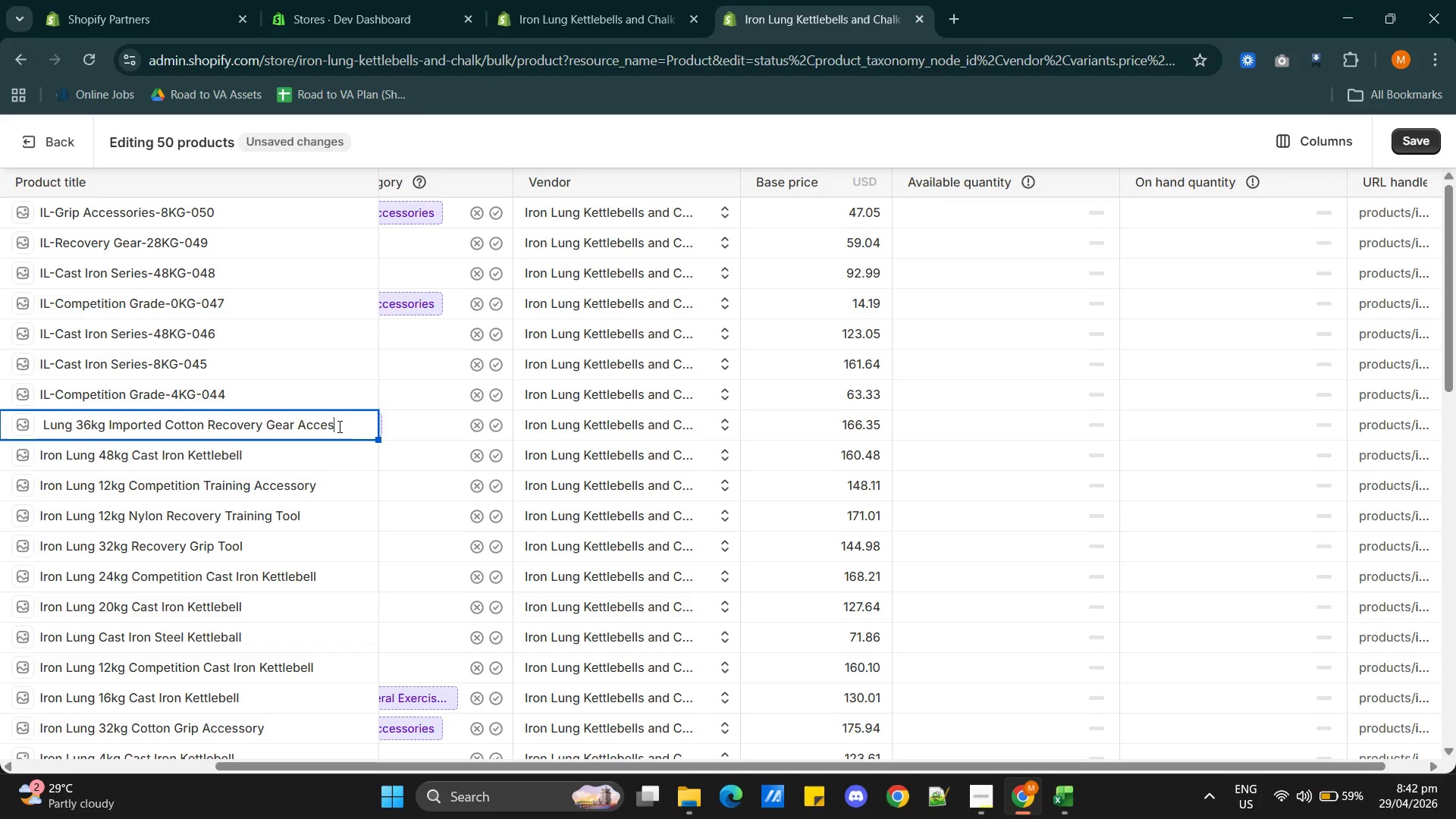 
key(ArrowRight)
 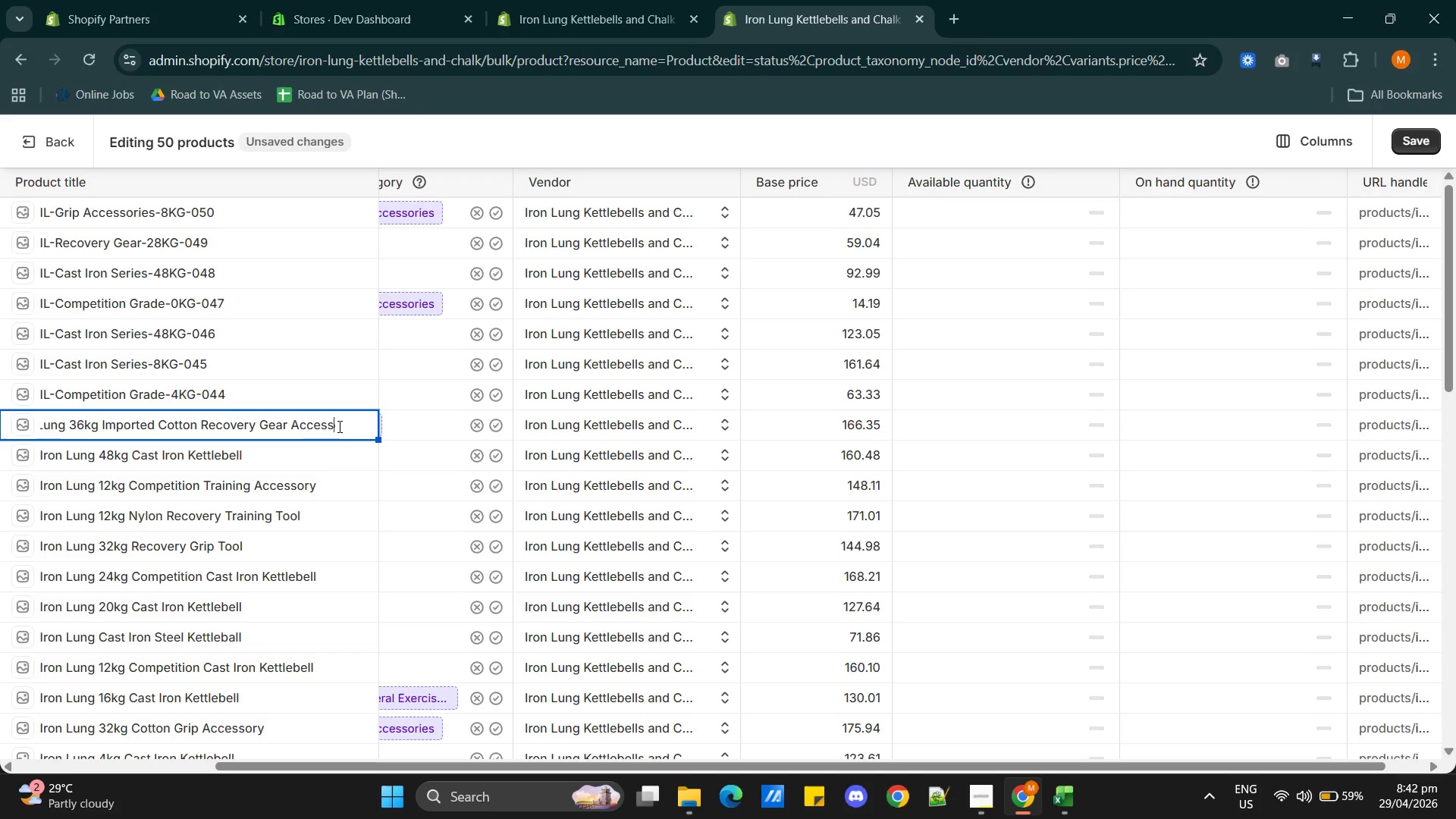 
key(ArrowRight)
 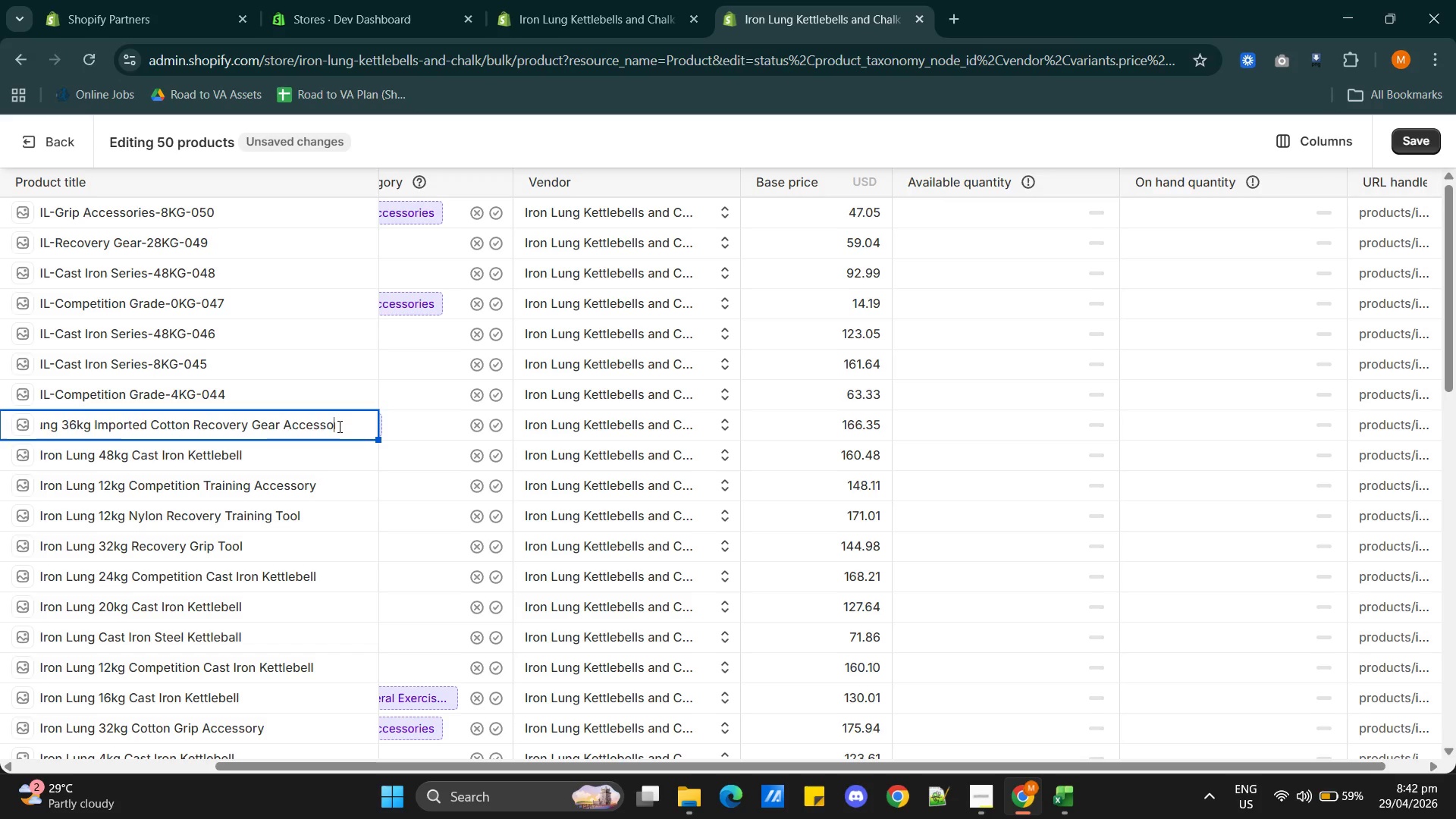 
key(ArrowRight)
 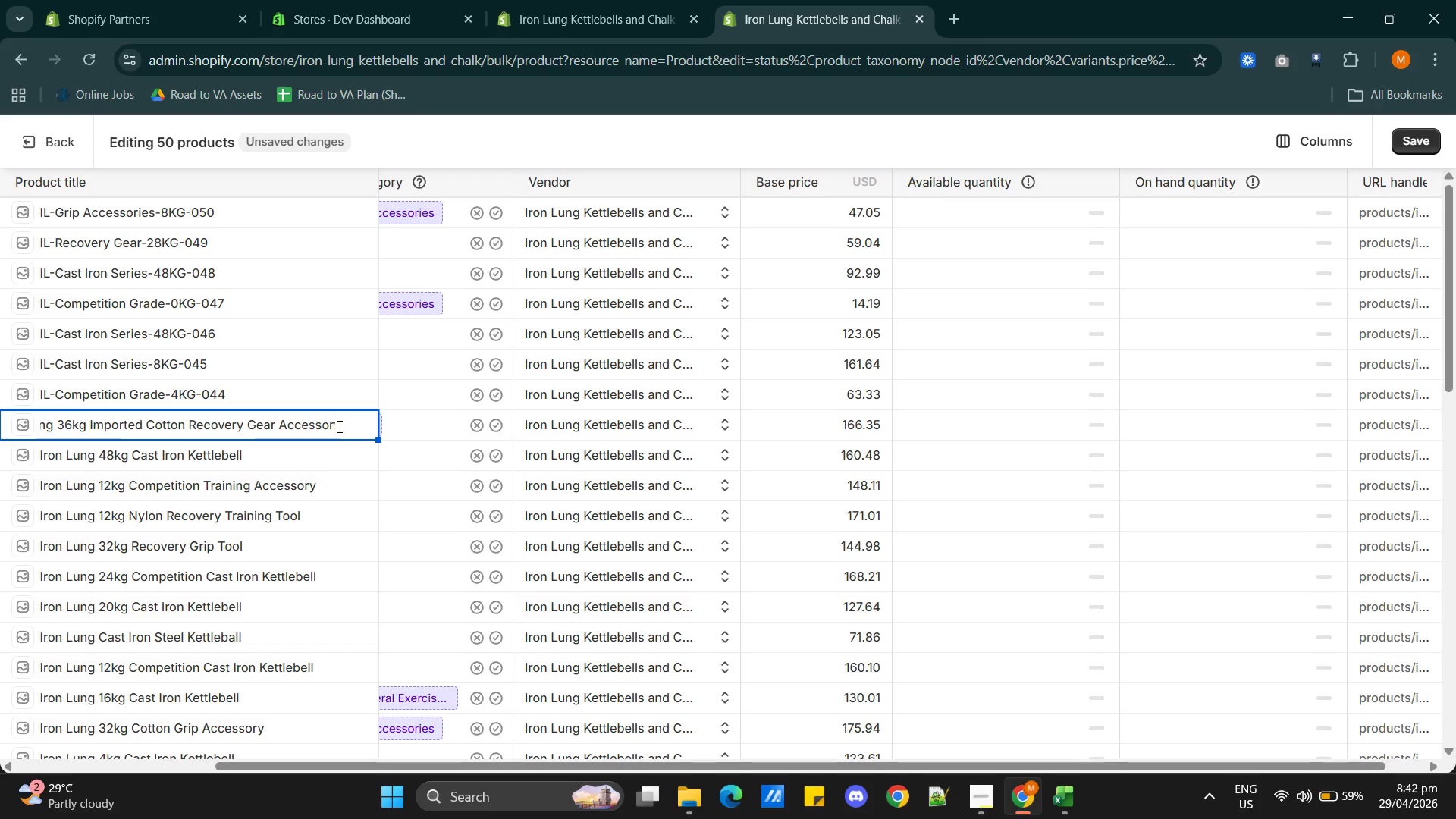 
key(ArrowRight)
 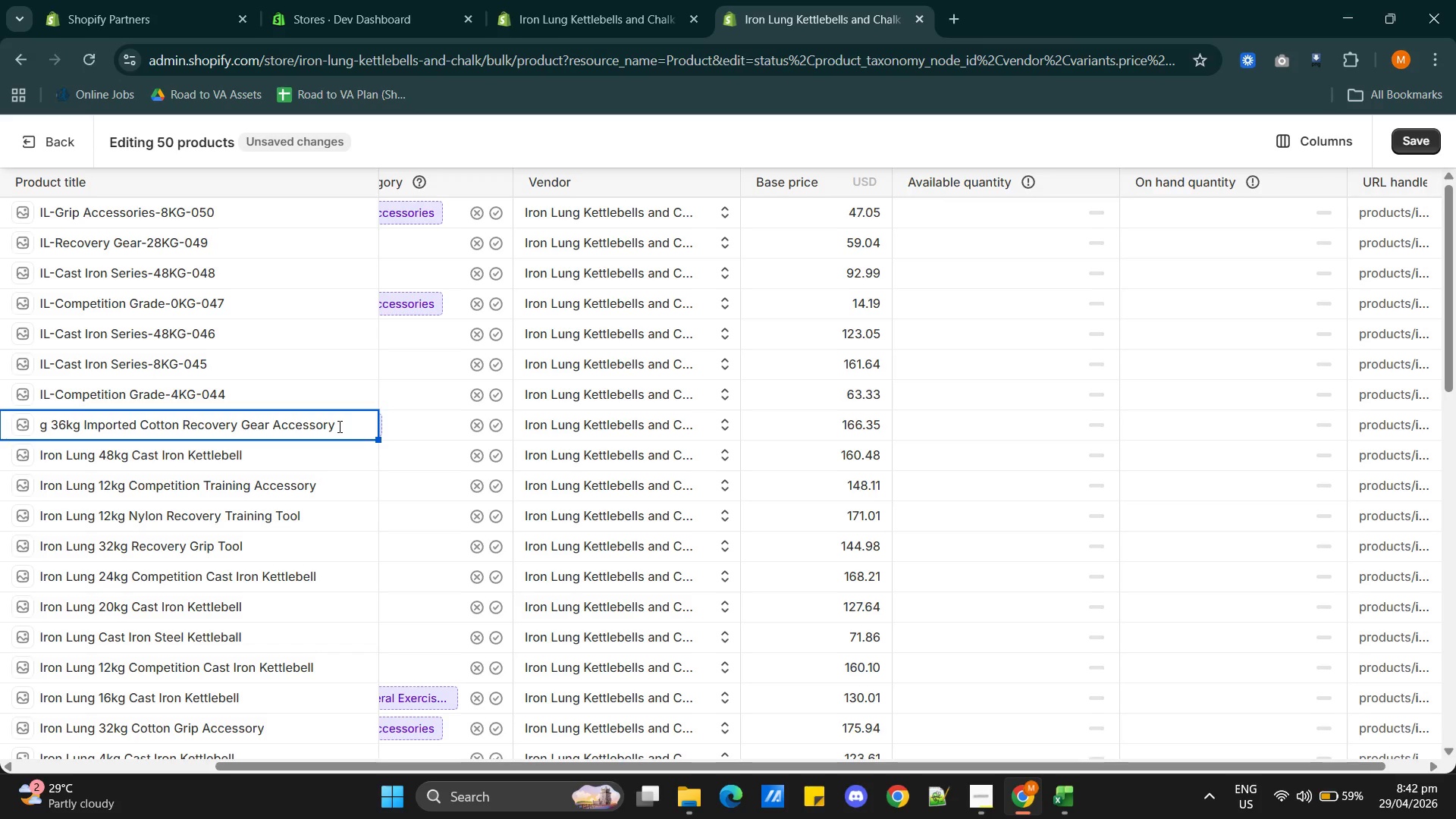 
key(Backspace)
 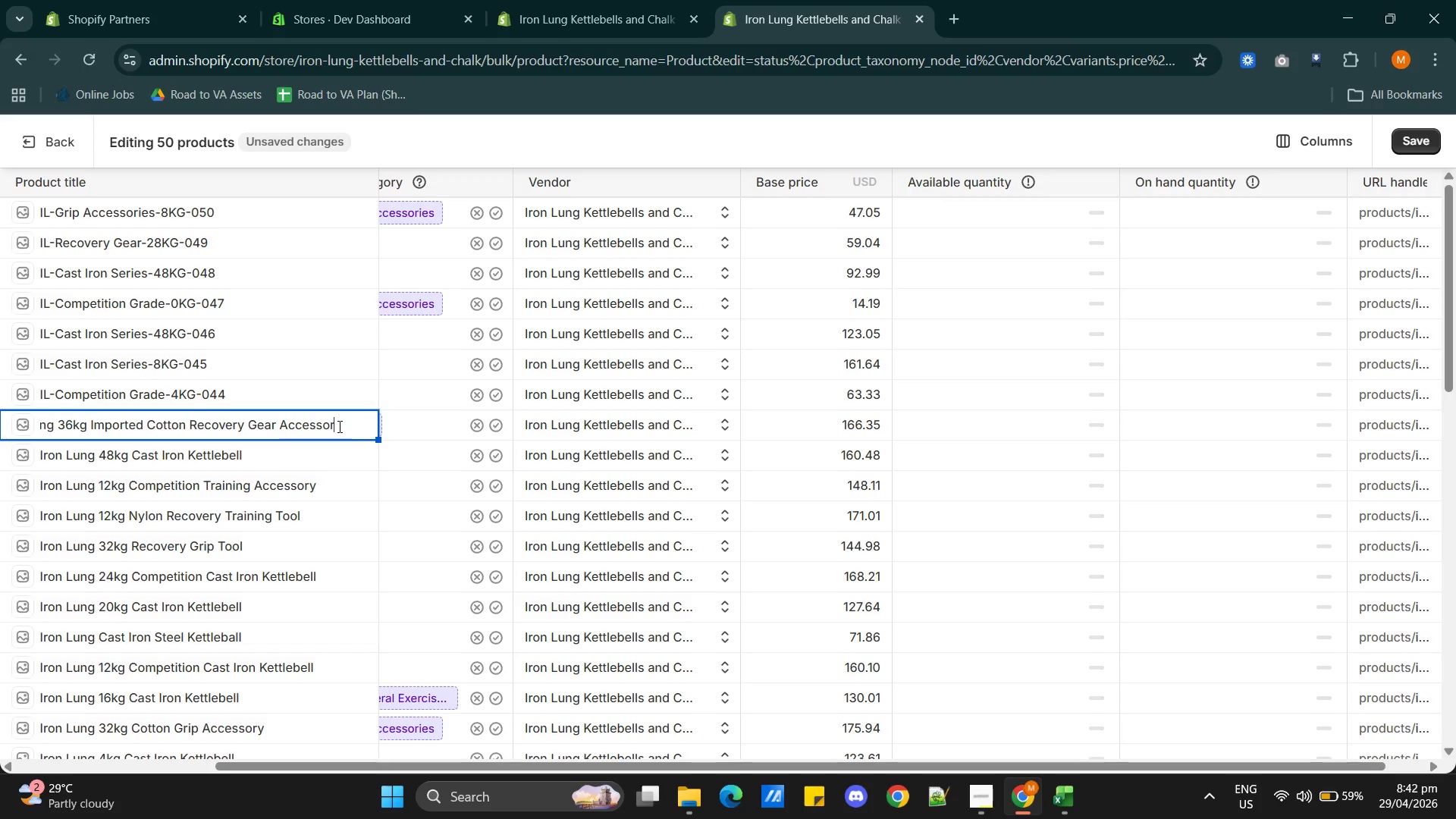 
key(Backspace)
 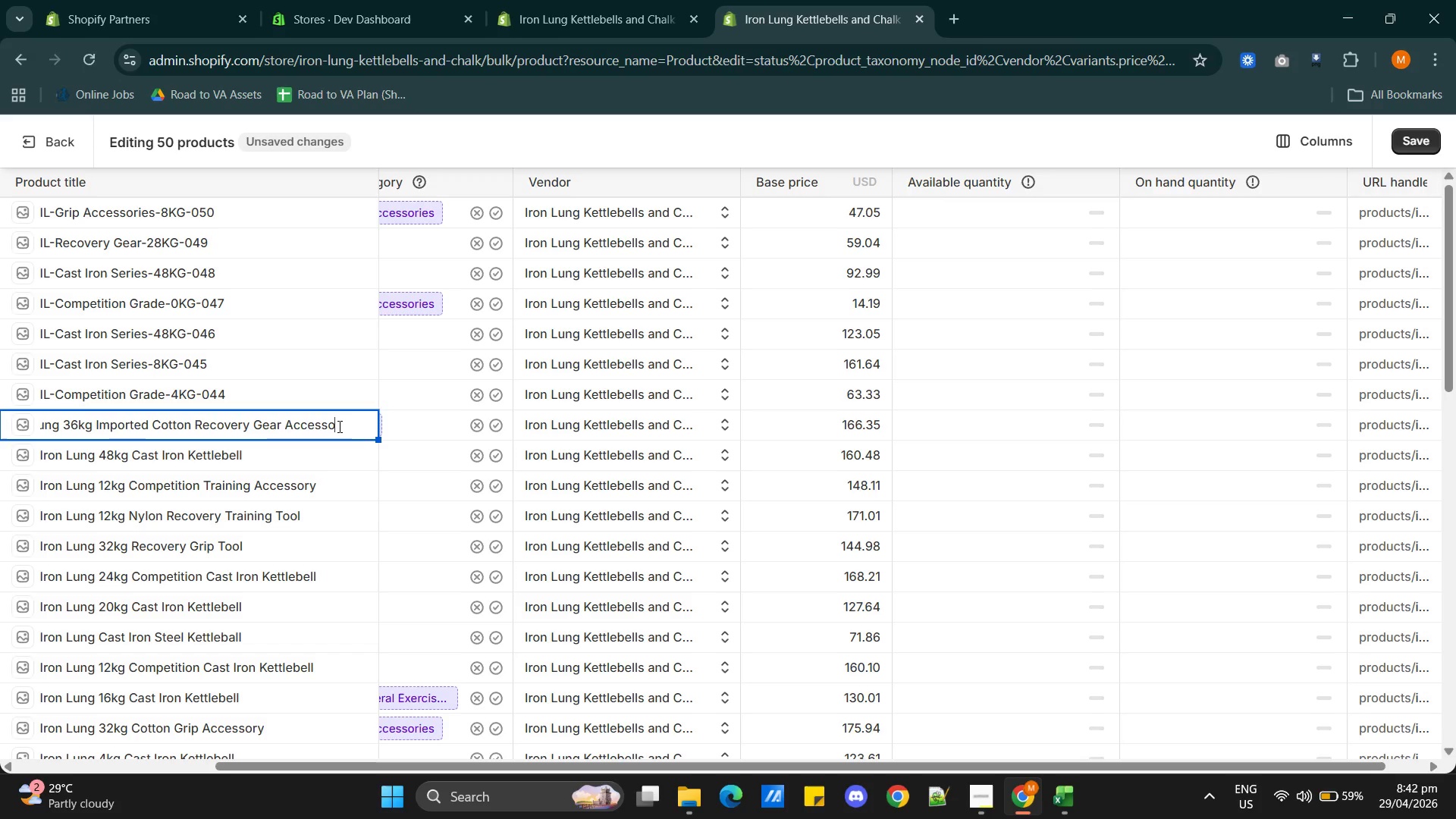 
key(Backspace)
 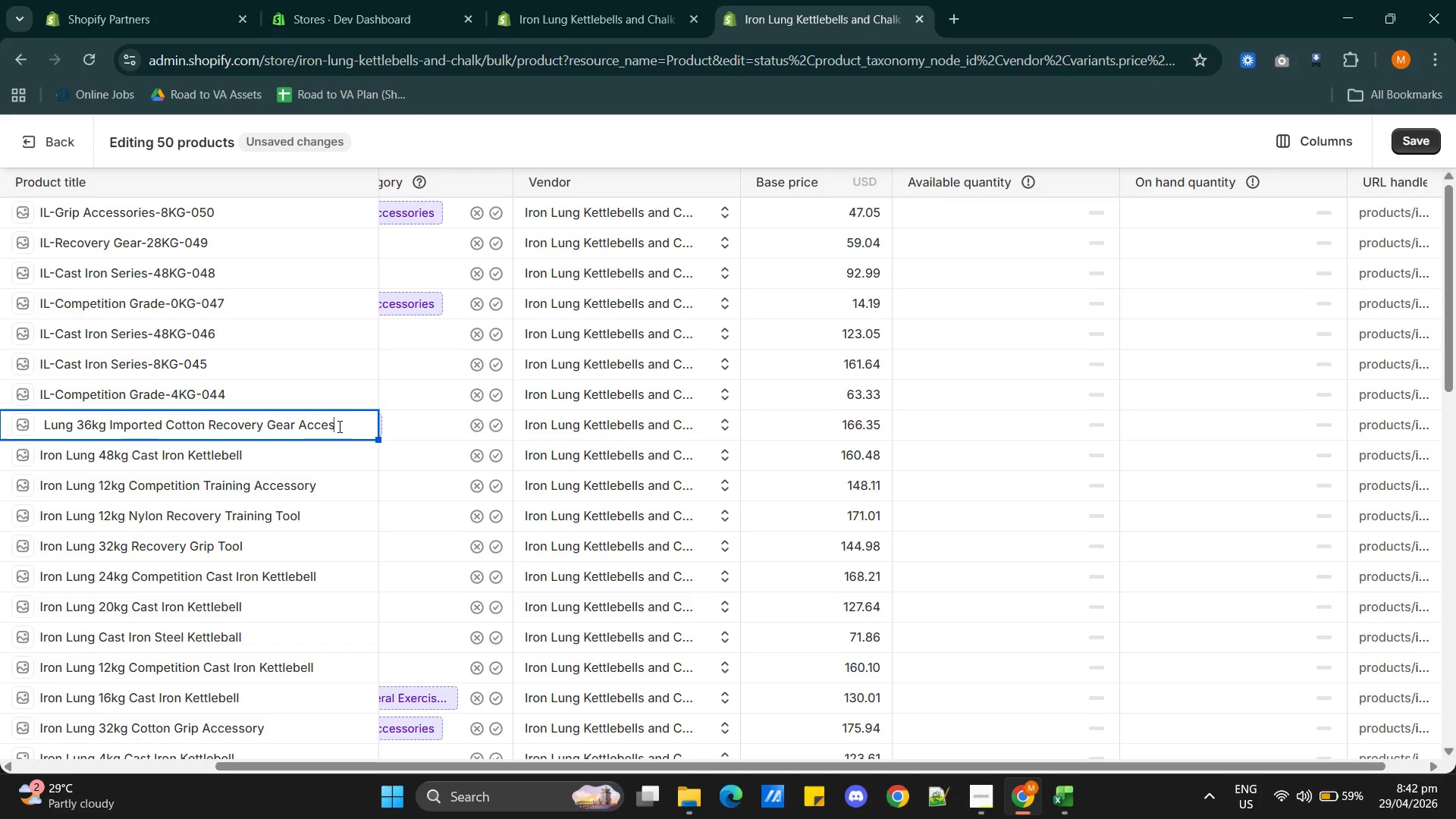 
key(Backspace)
 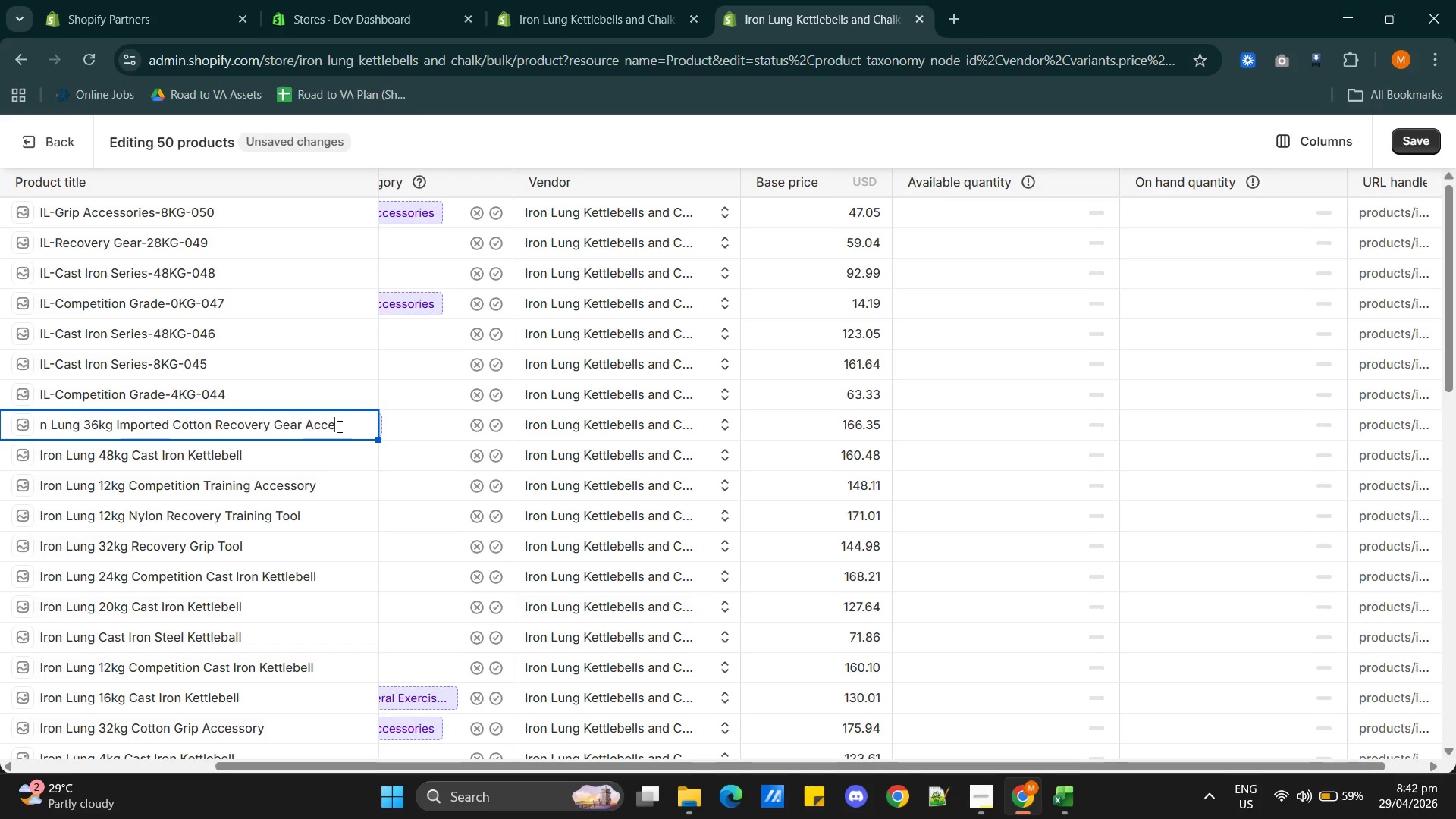 
key(Backspace)
 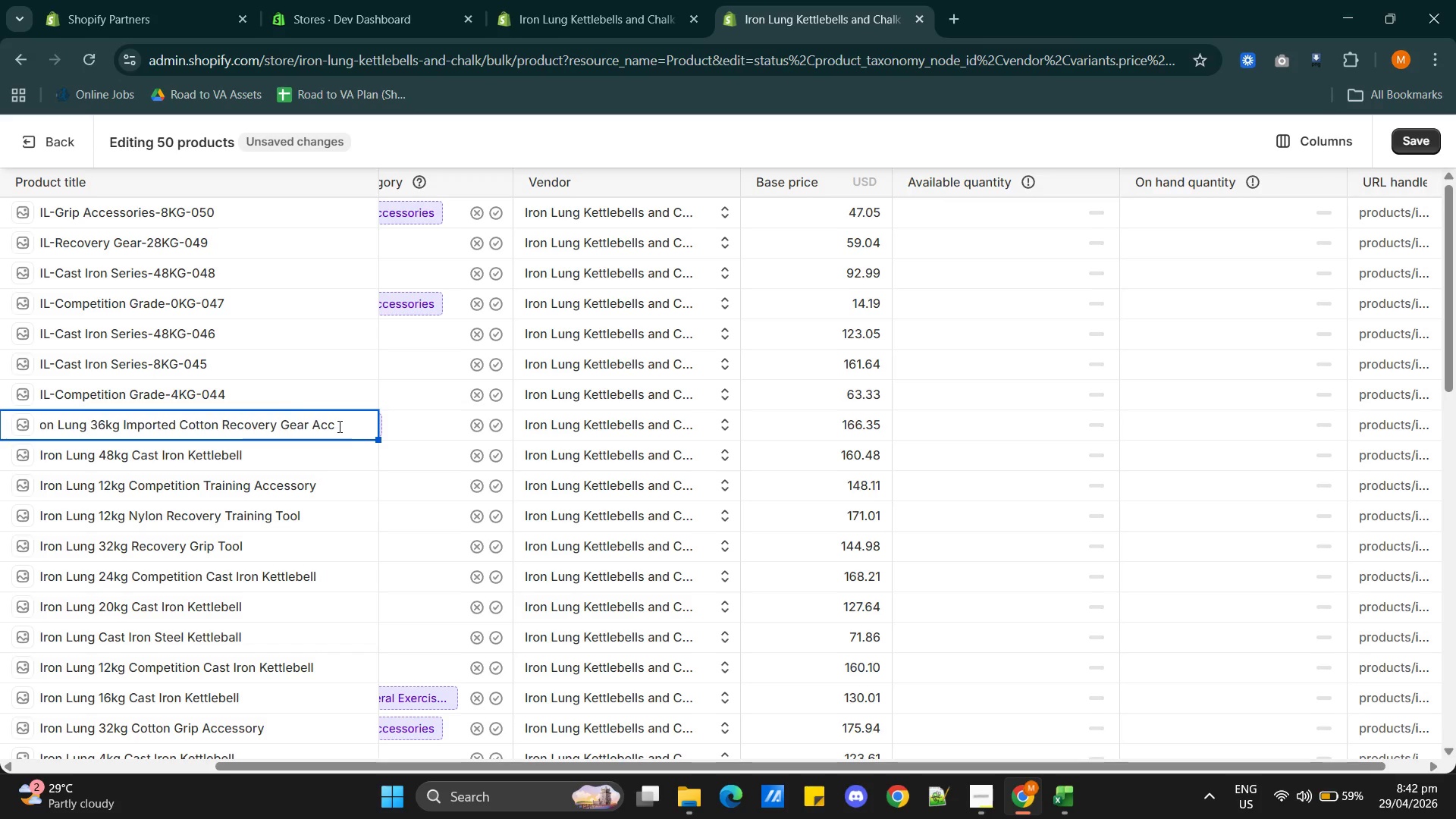 
key(Backspace)
 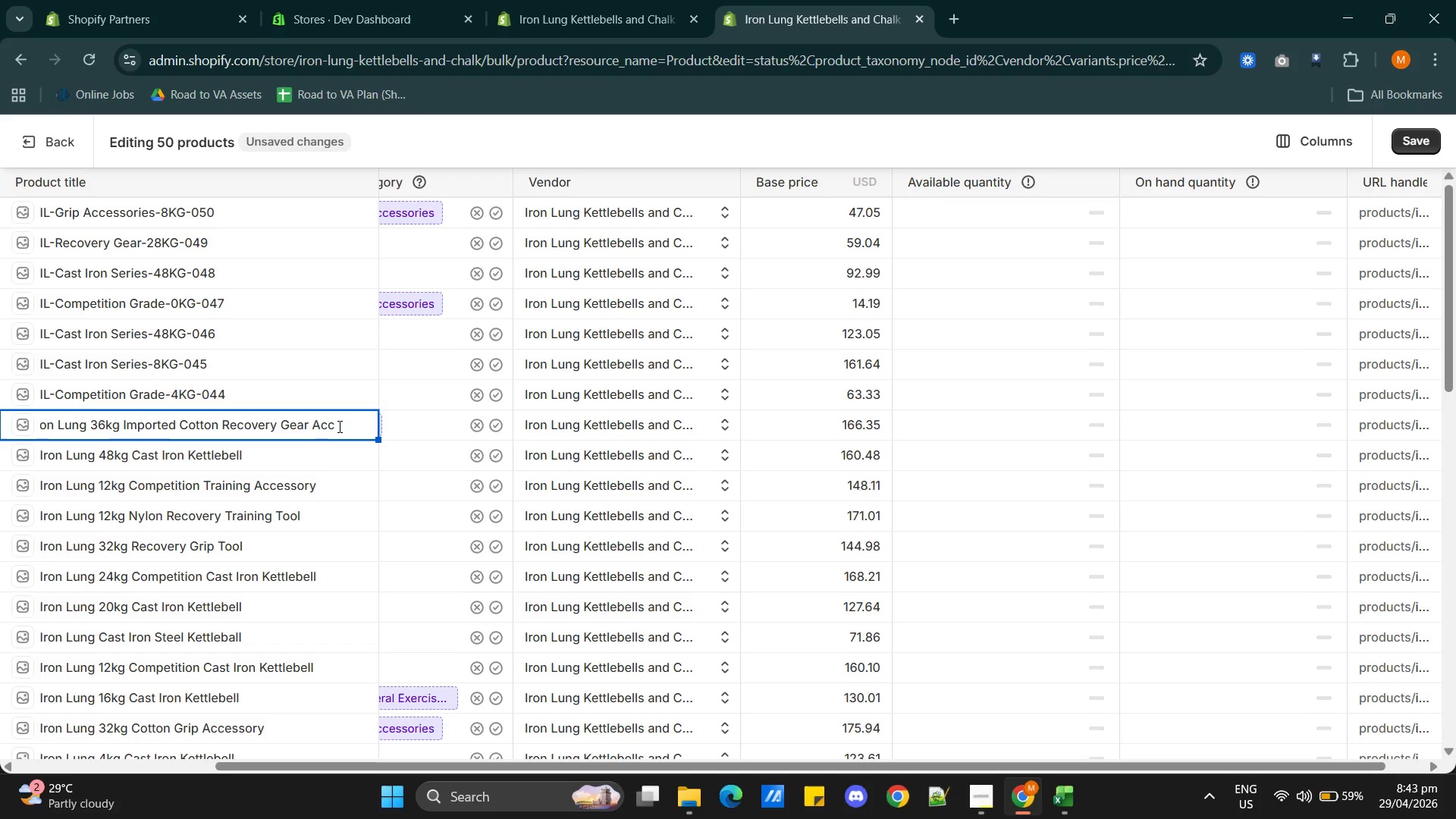 
key(Backspace)
 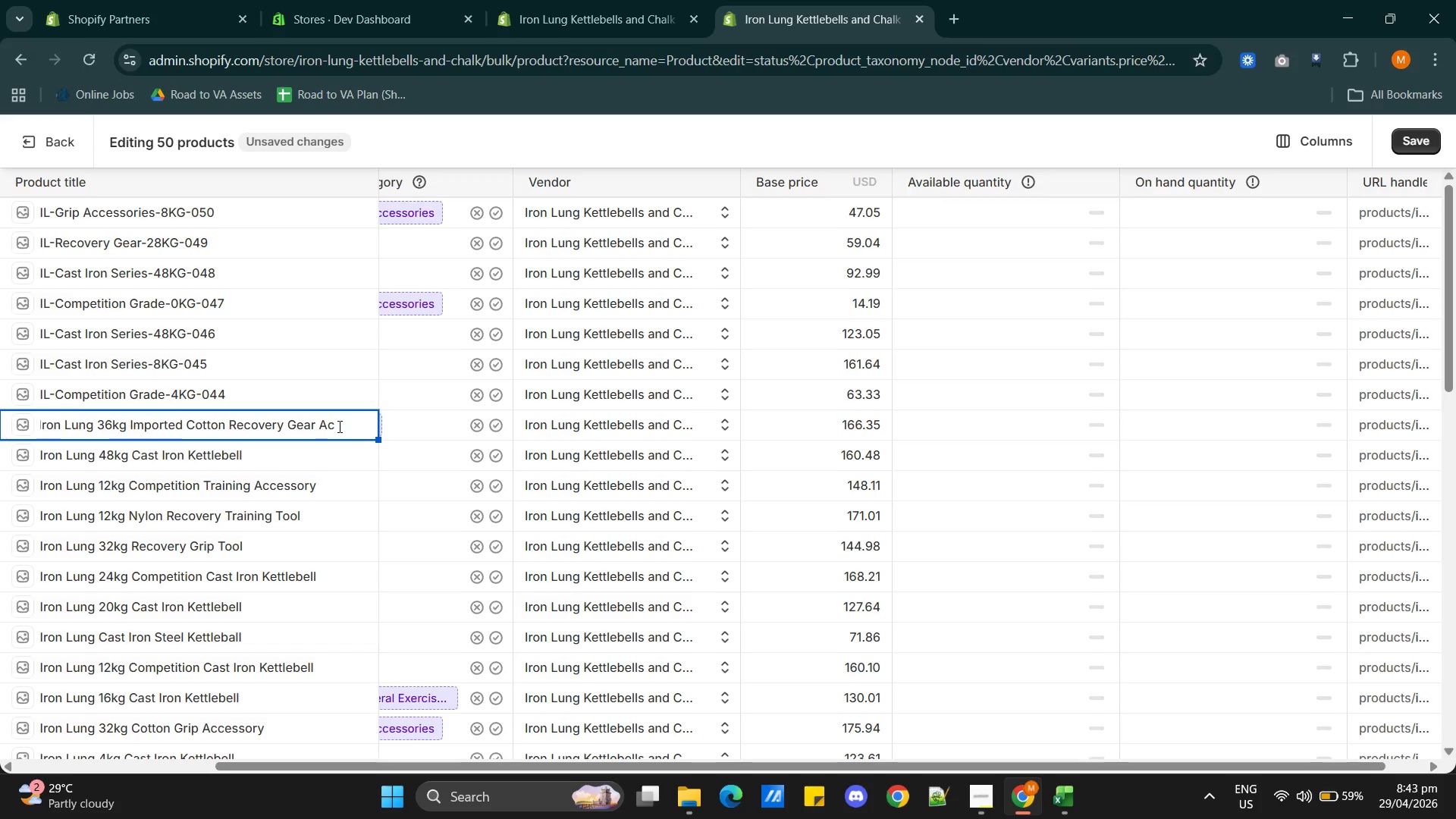 
key(Backspace)
 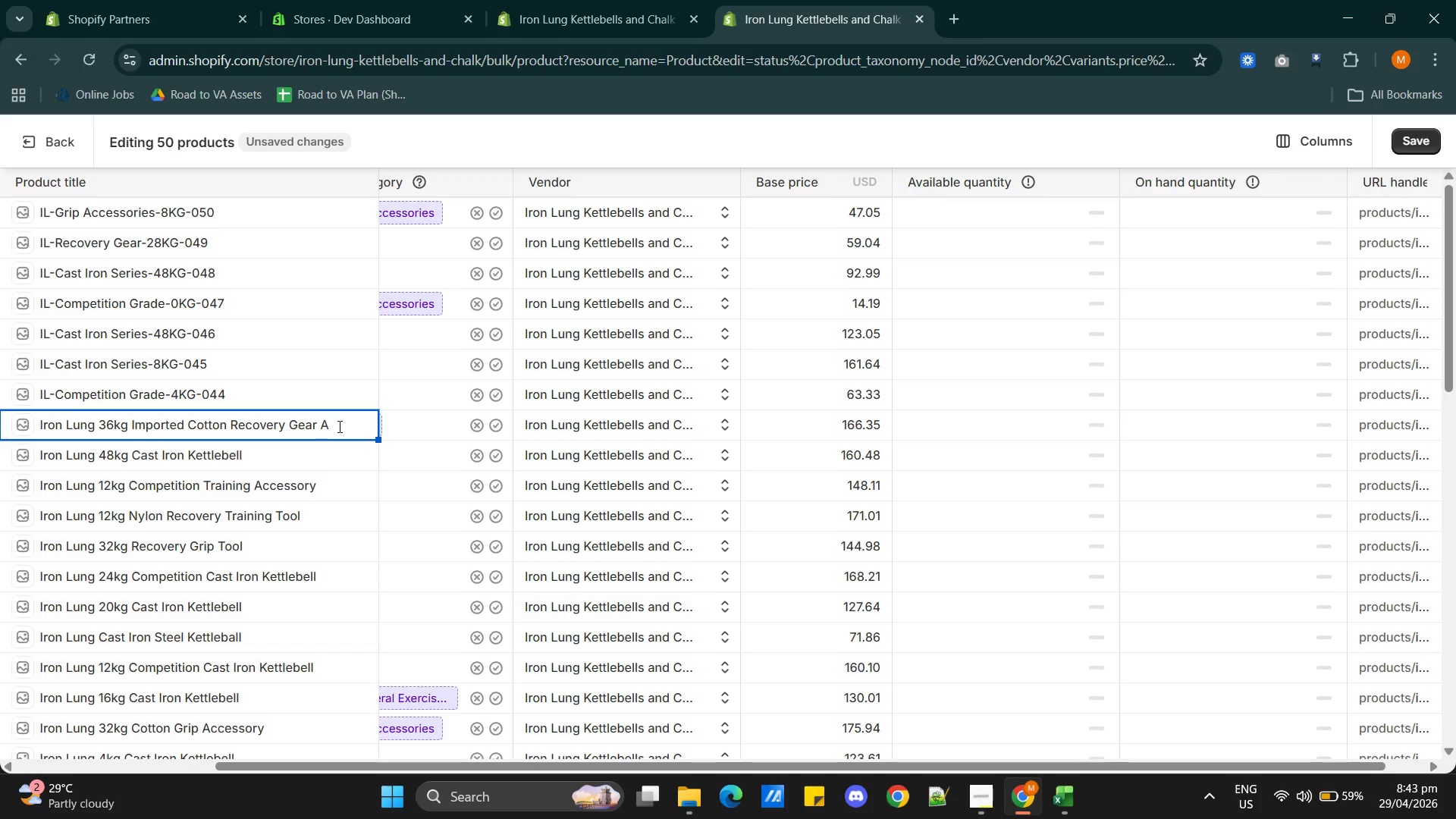 
key(Backspace)
 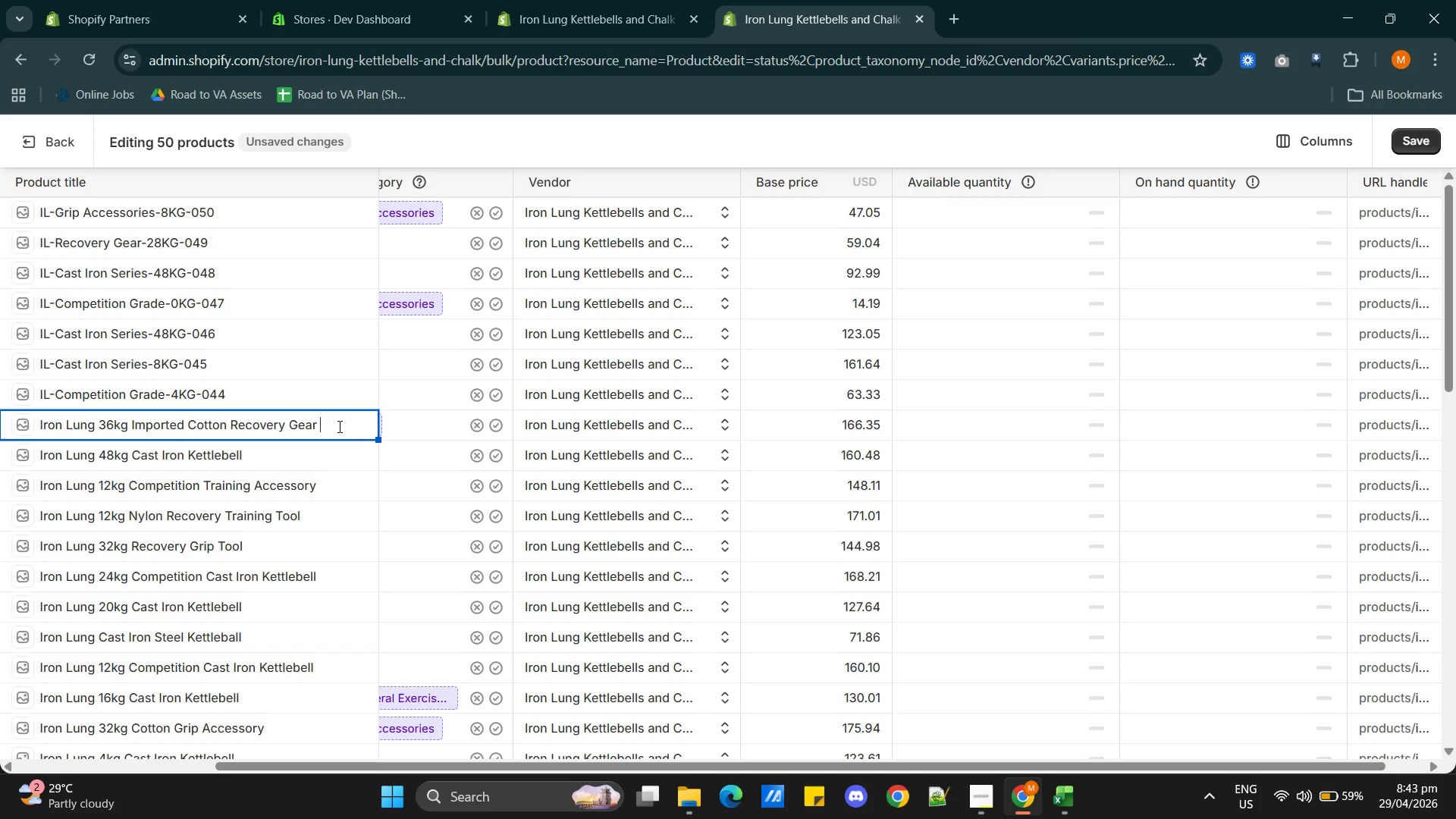 
key(Backspace)
 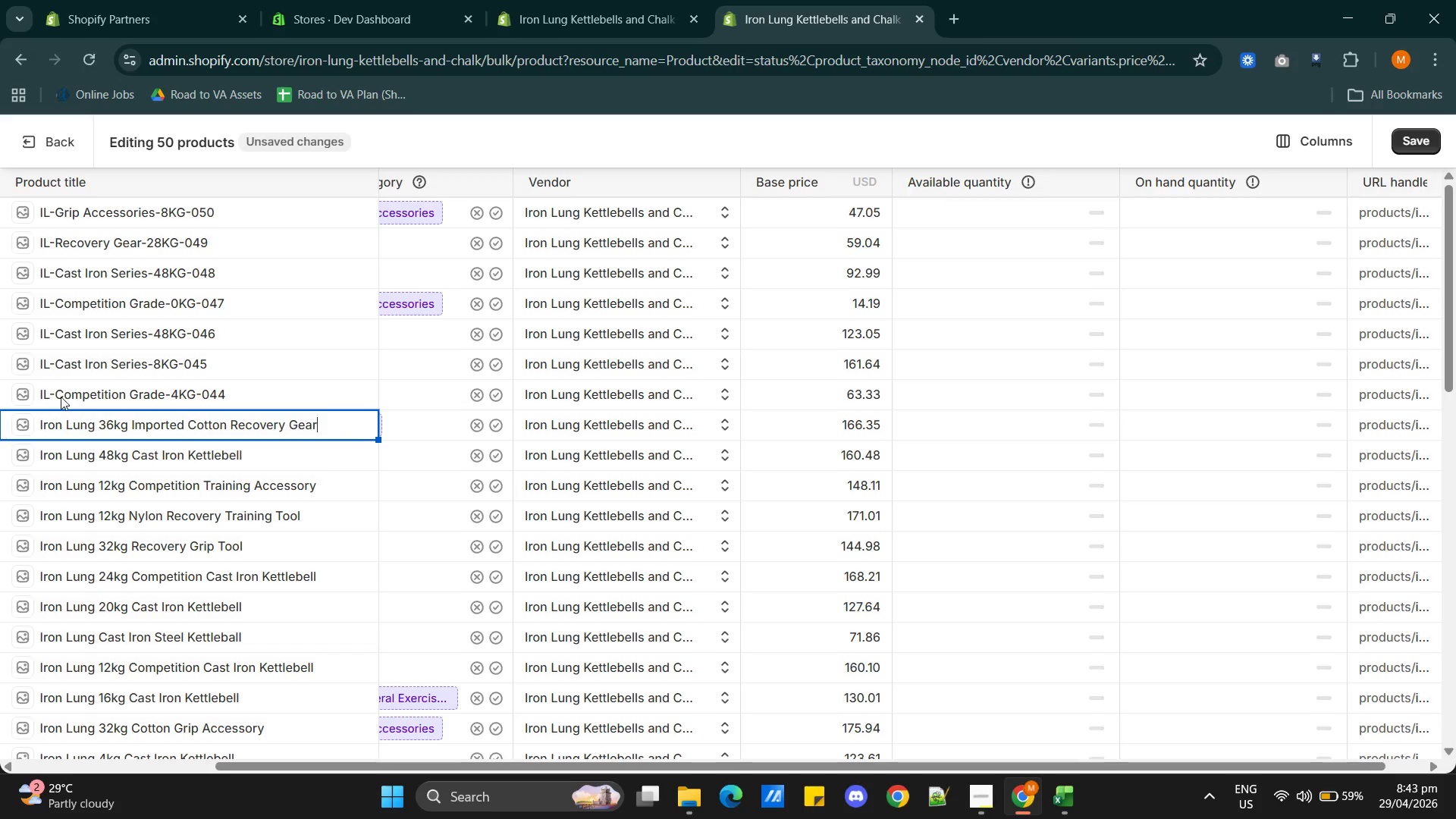 
left_click([112, 389])
 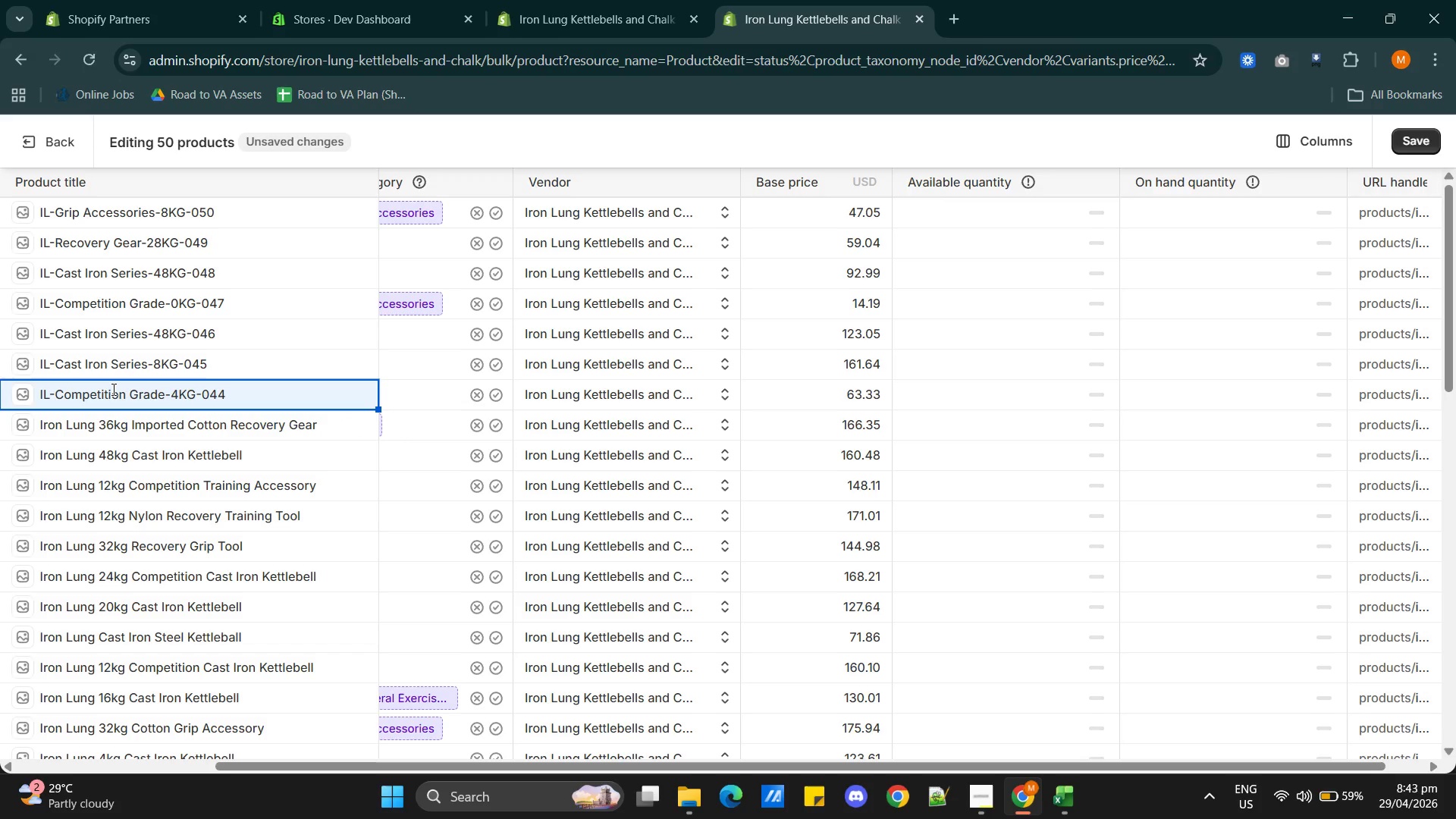 
mouse_move([435, 14])
 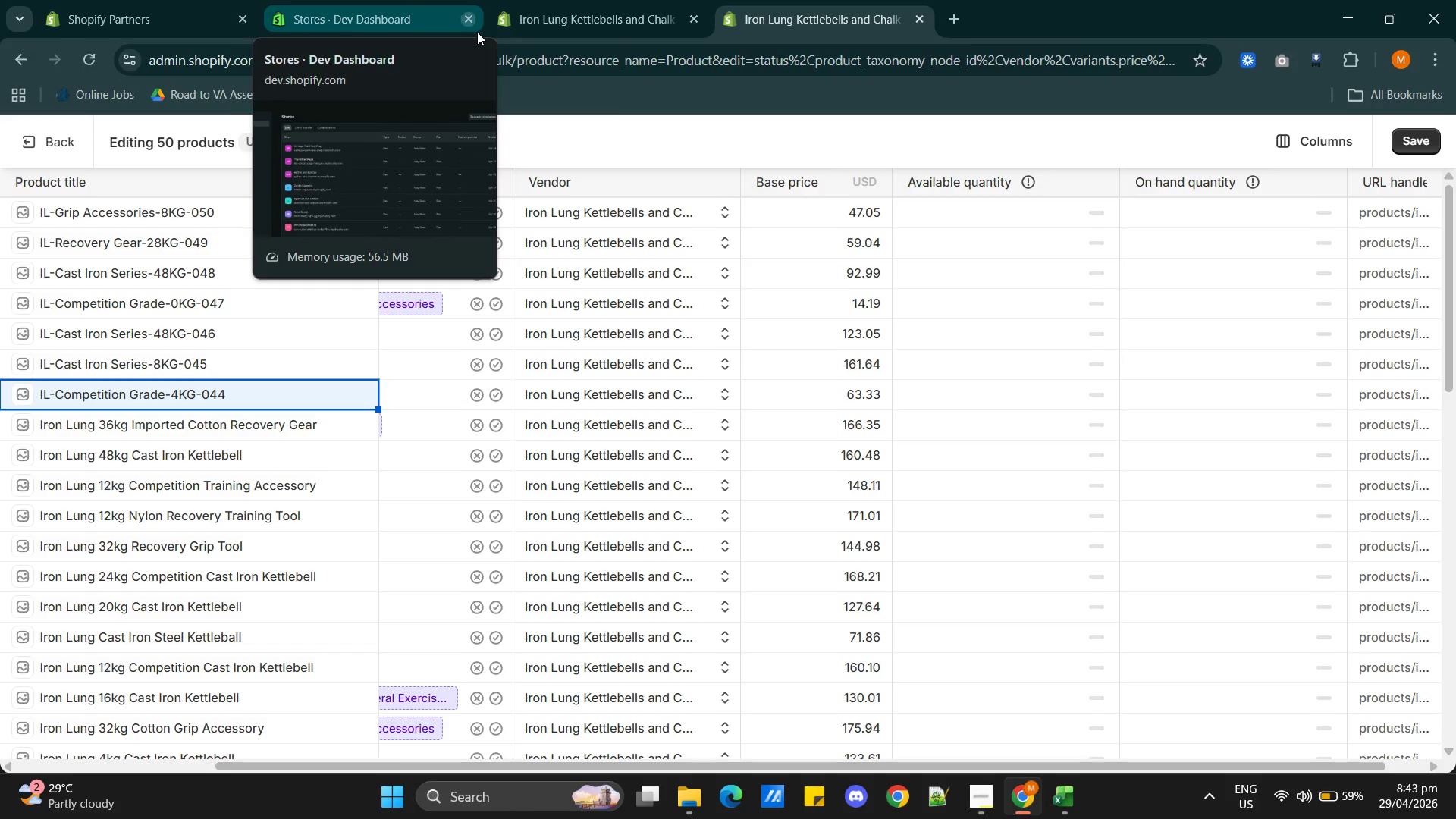 
type(Iron Lung)
 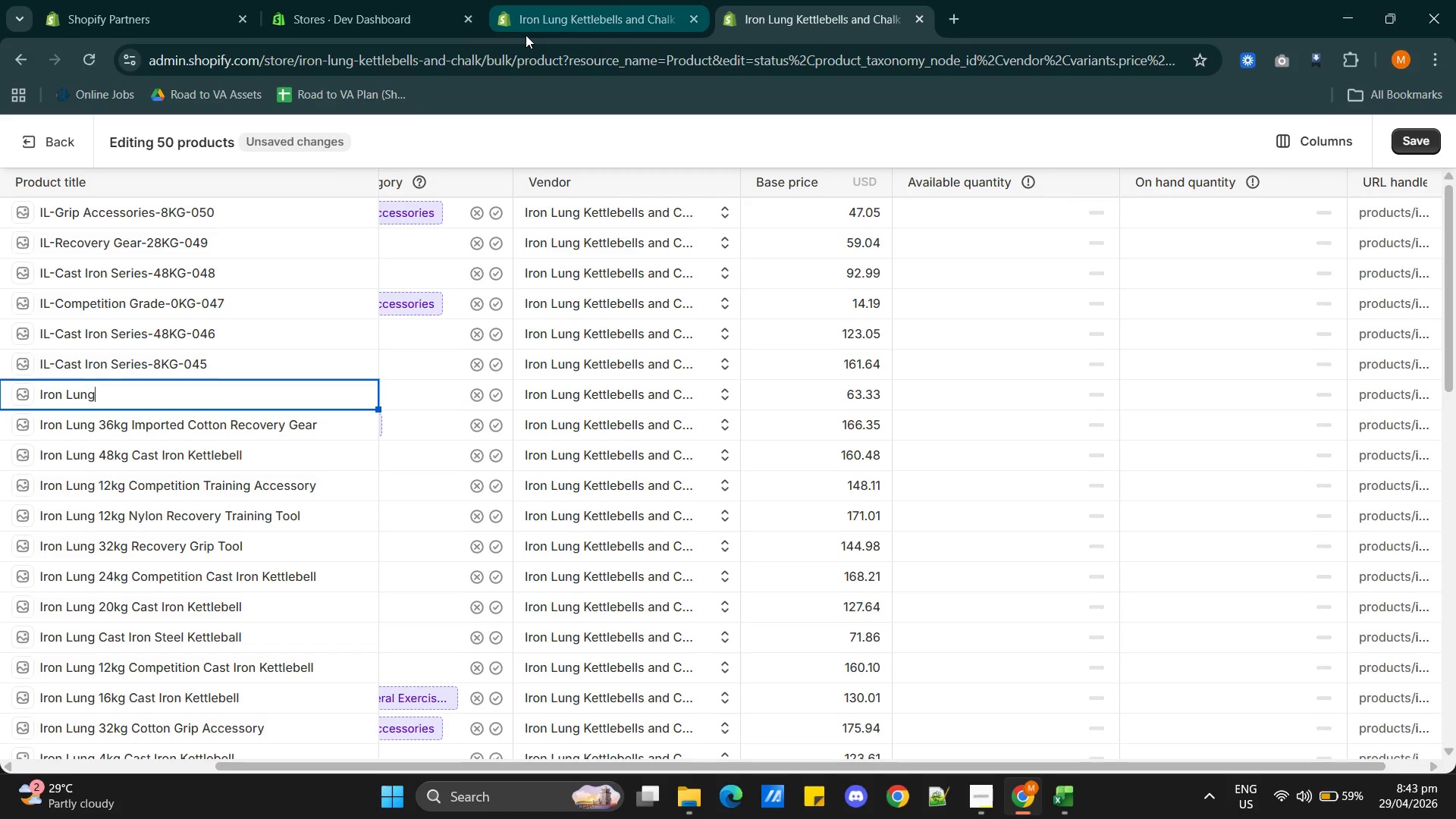 
key(Alt+AltLeft)
 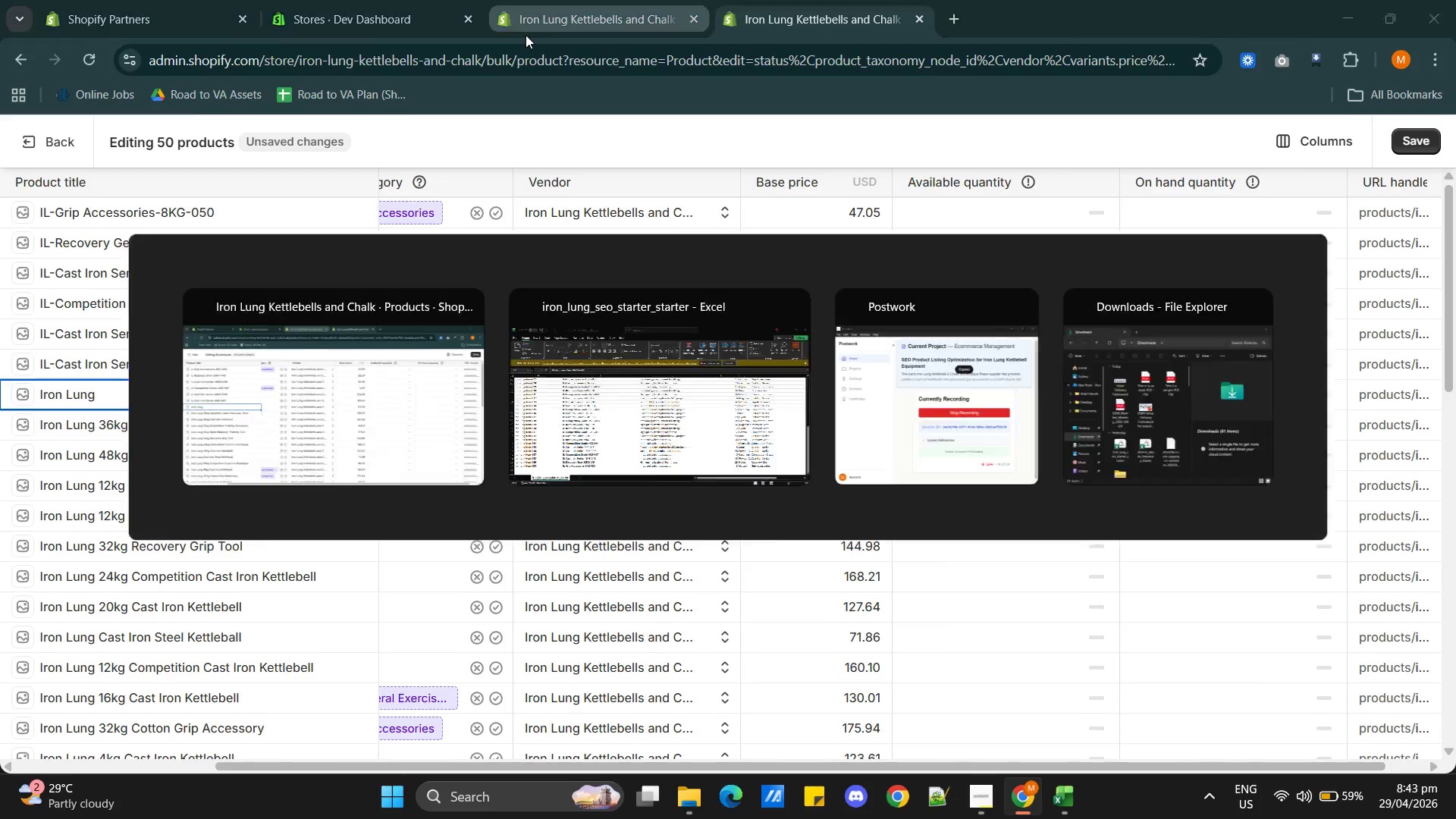 
key(Alt+Tab)
 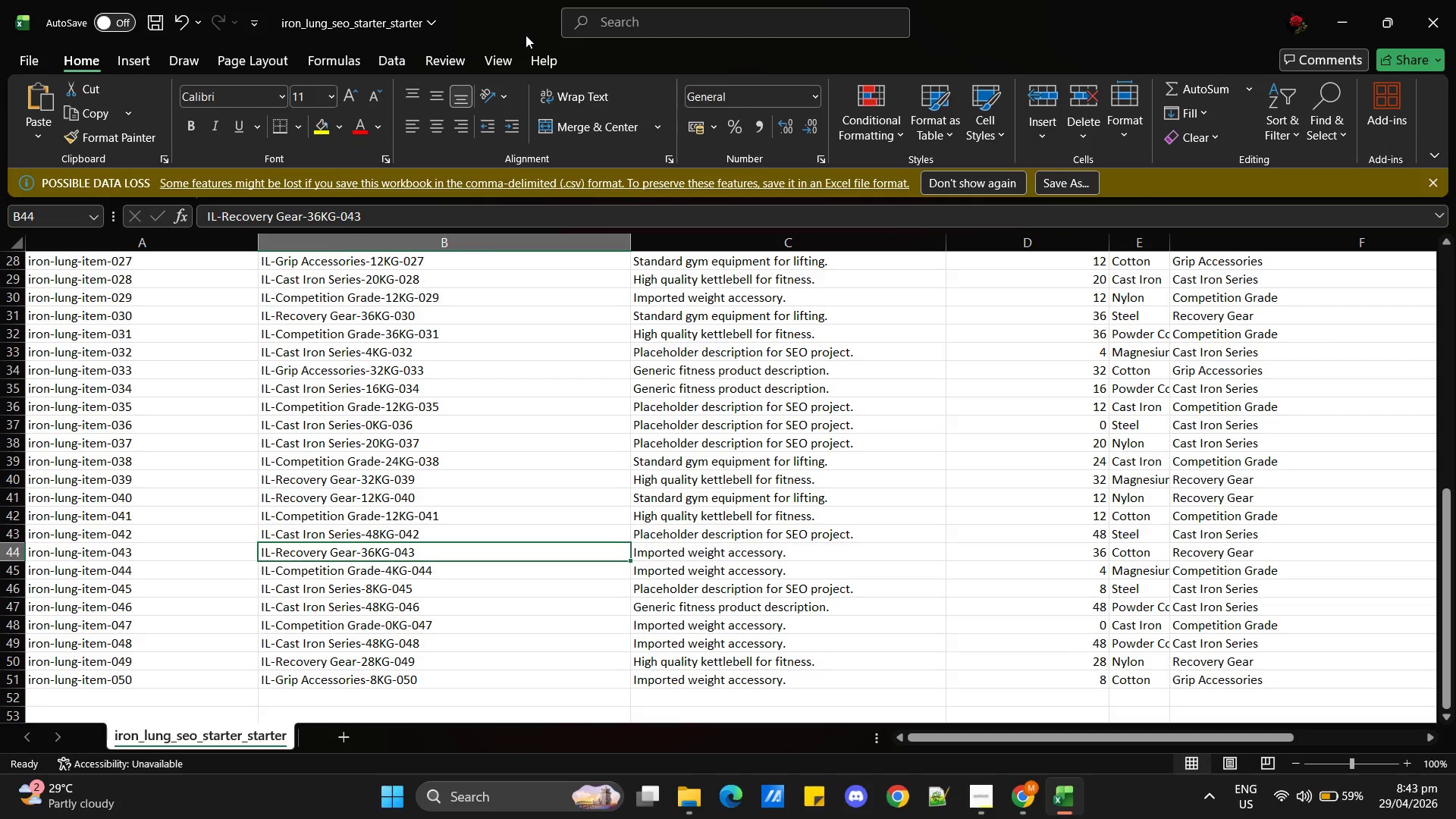 
wait(14.89)
 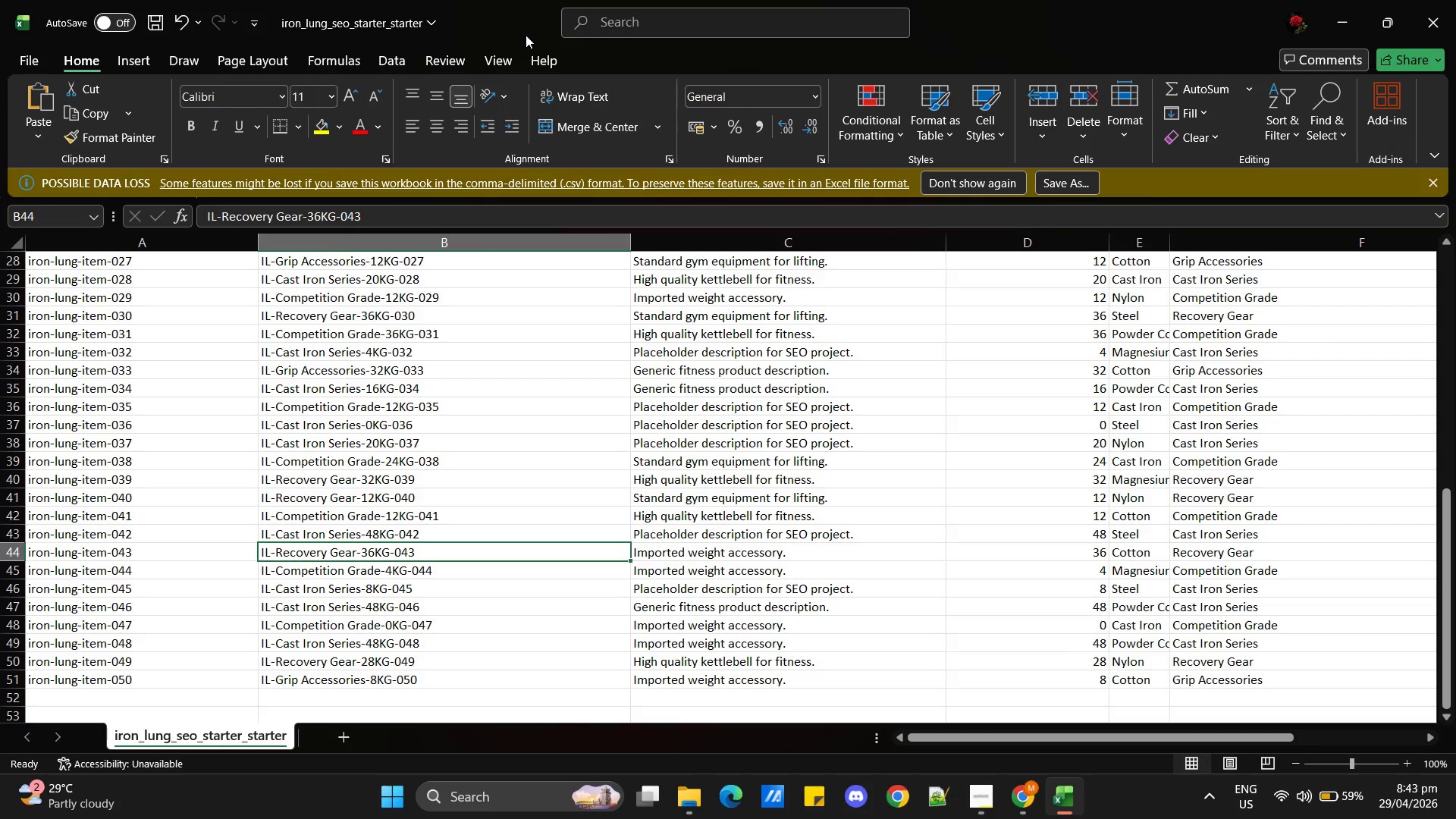 
hold_key(key=AltLeft, duration=0.33)
 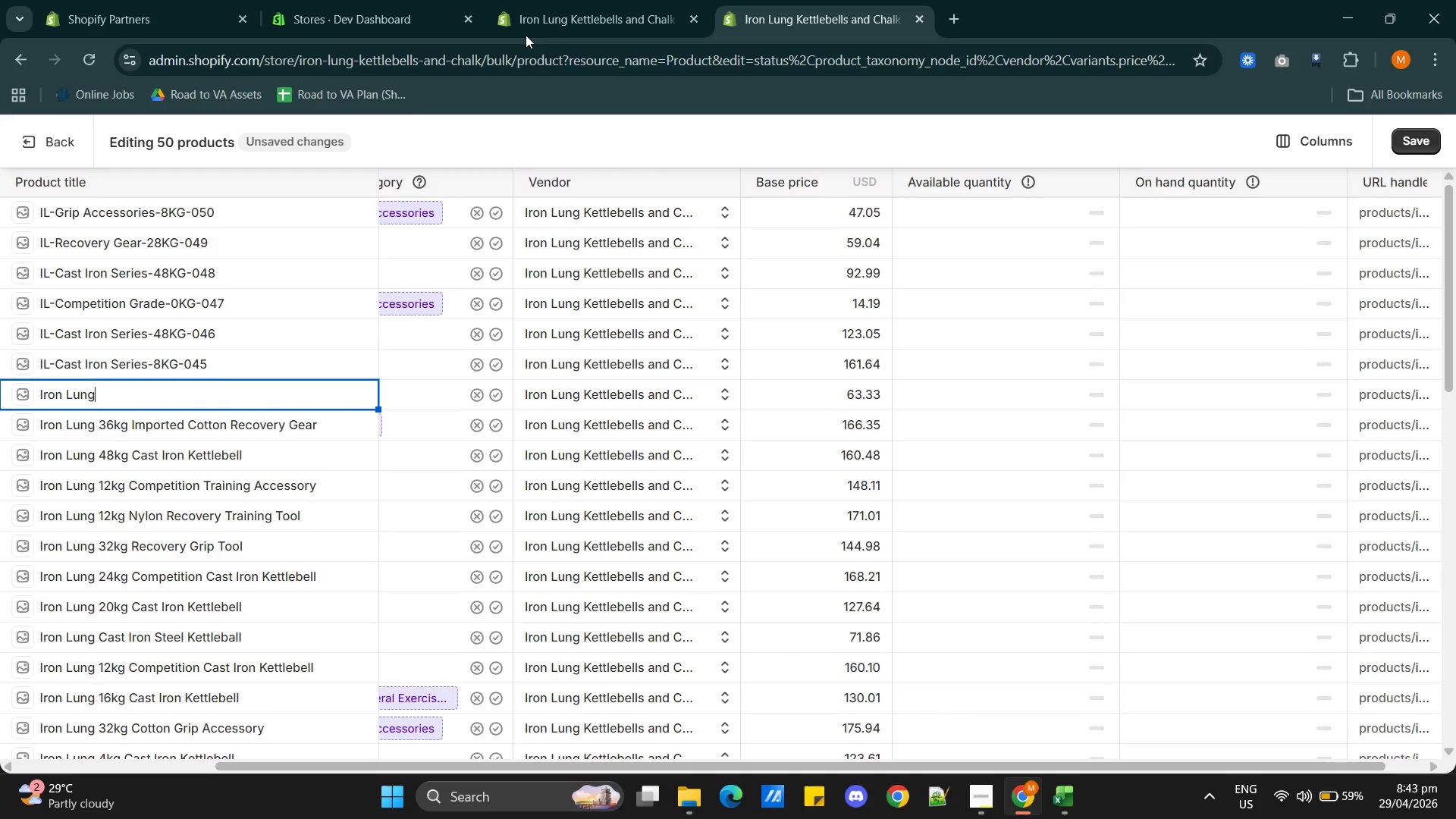 
key(Tab)
type( Competiton Gr)
key(Backspace)
key(Backspace)
key(Backspace)
key(Backspace)
key(Backspace)
type(ion Grade Weight Accessory )
 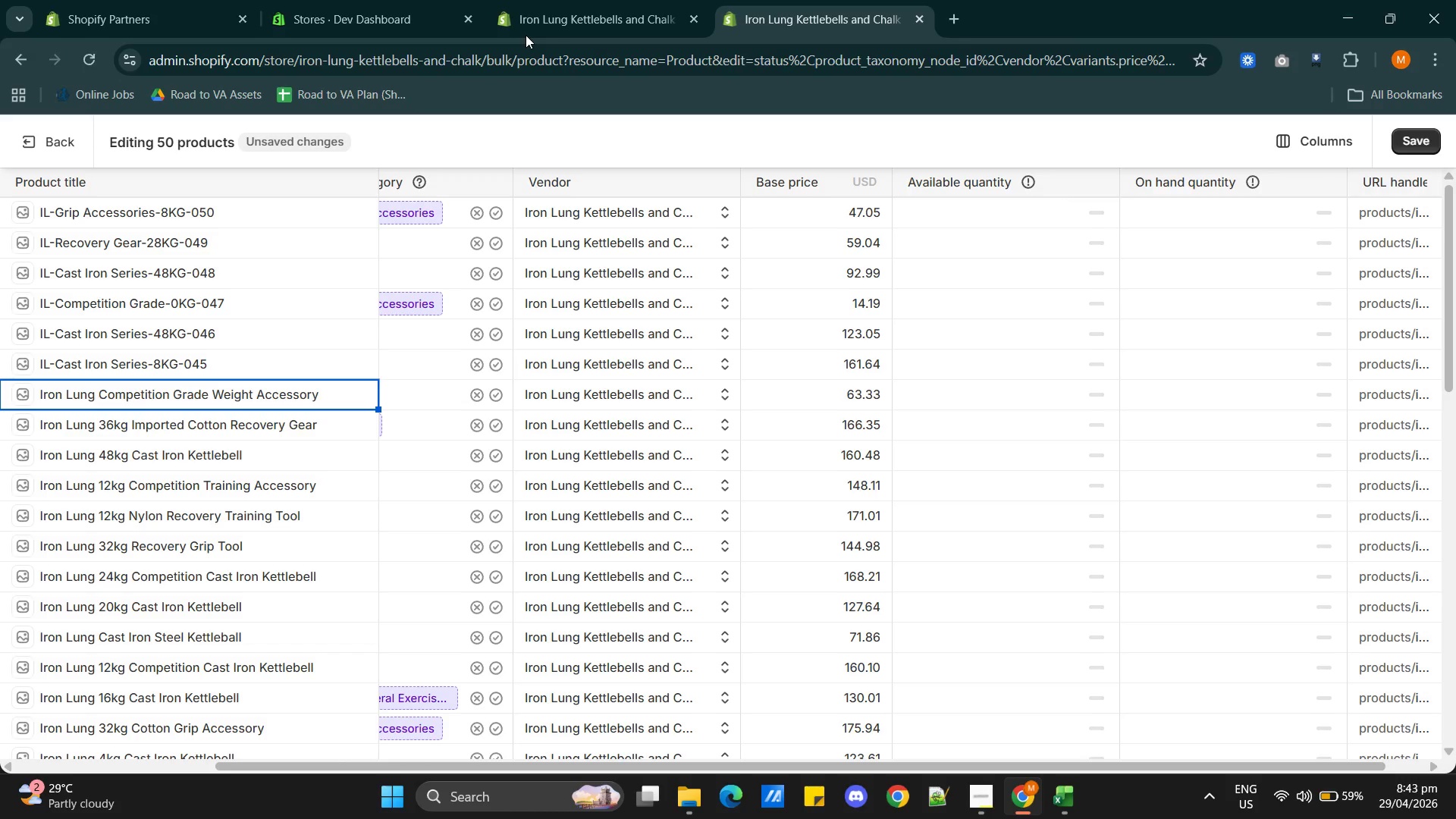 
key(Alt+AltLeft)
 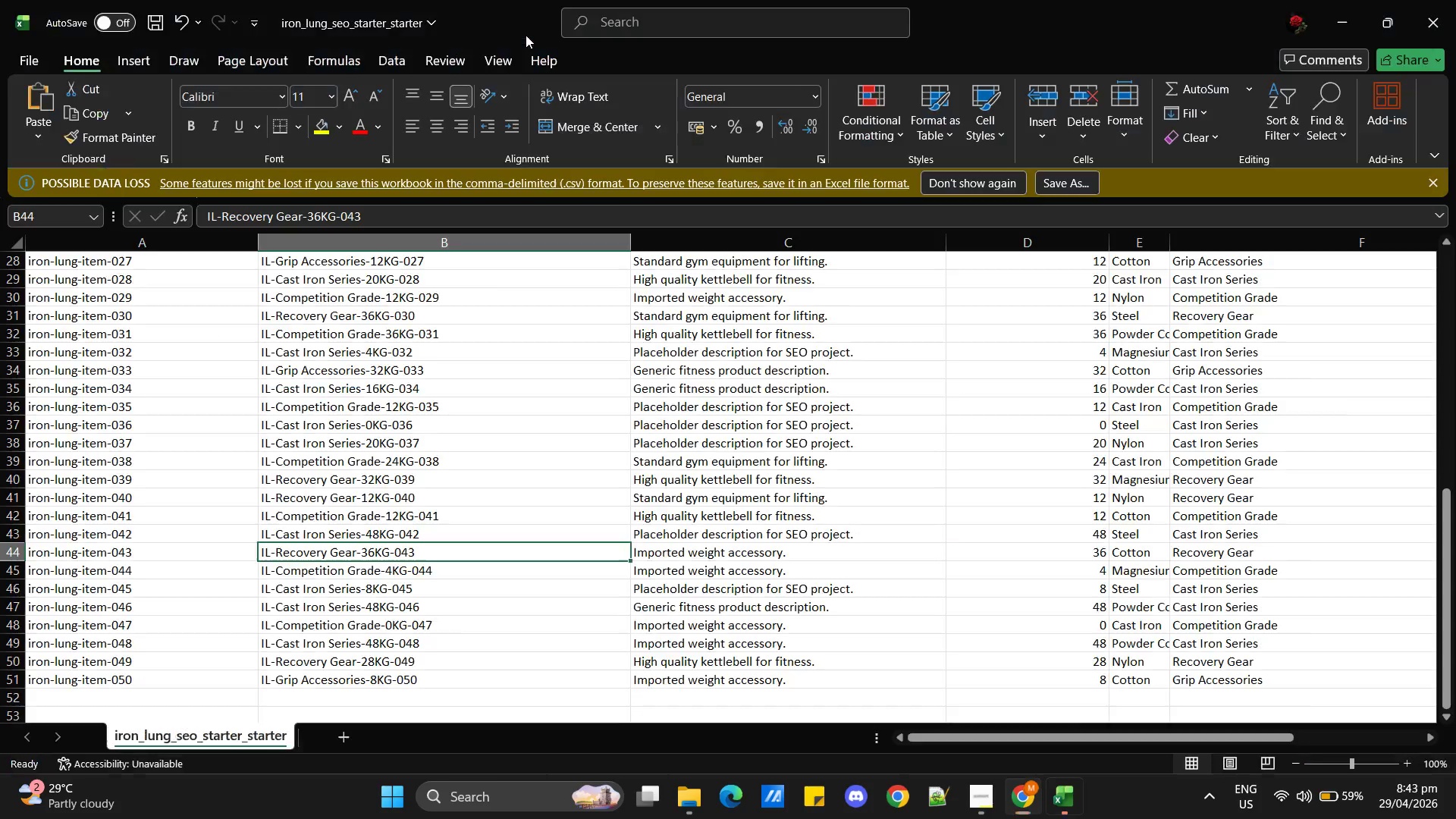 
key(Alt+Tab)
 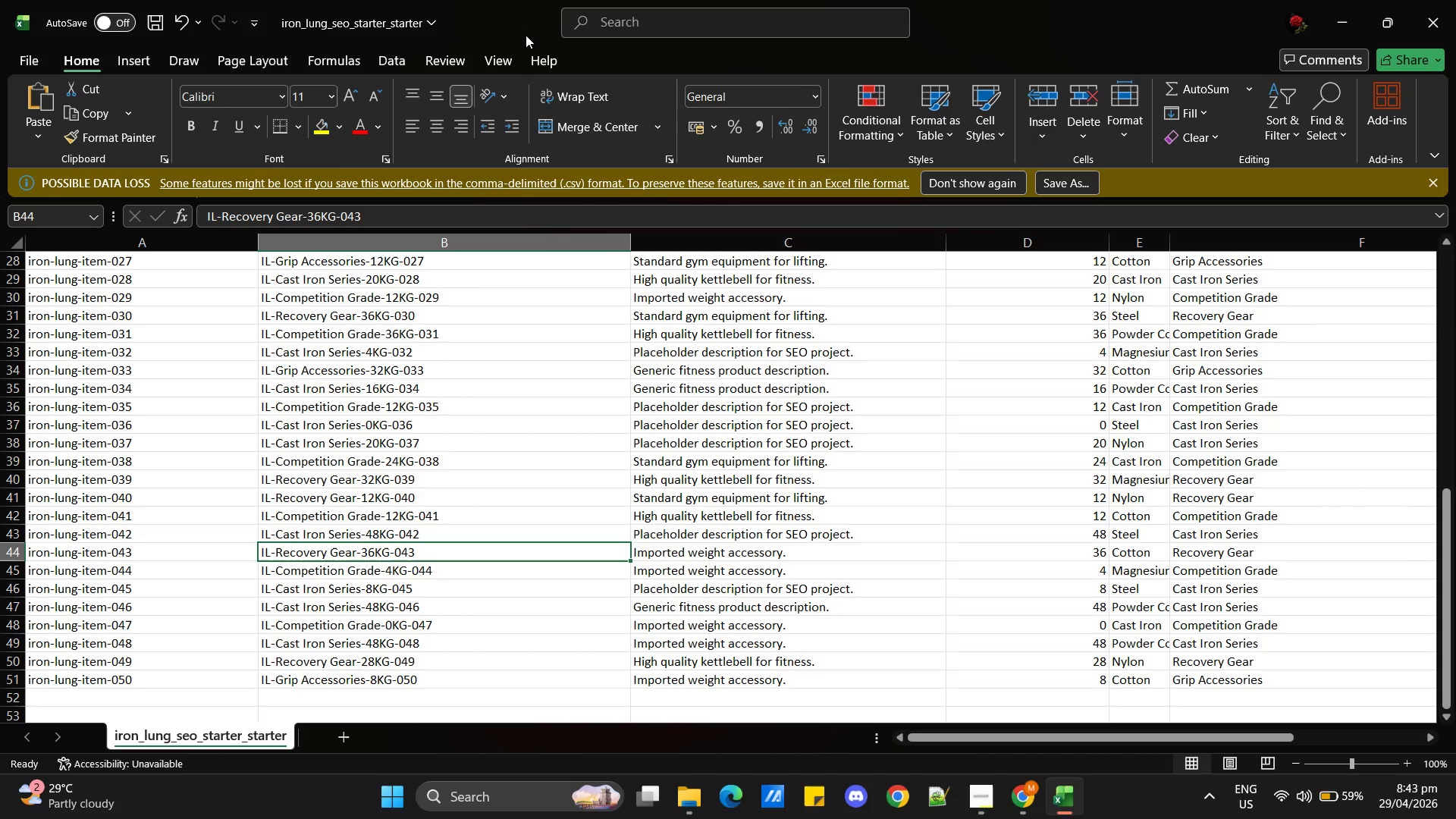 
key(Alt+AltLeft)
 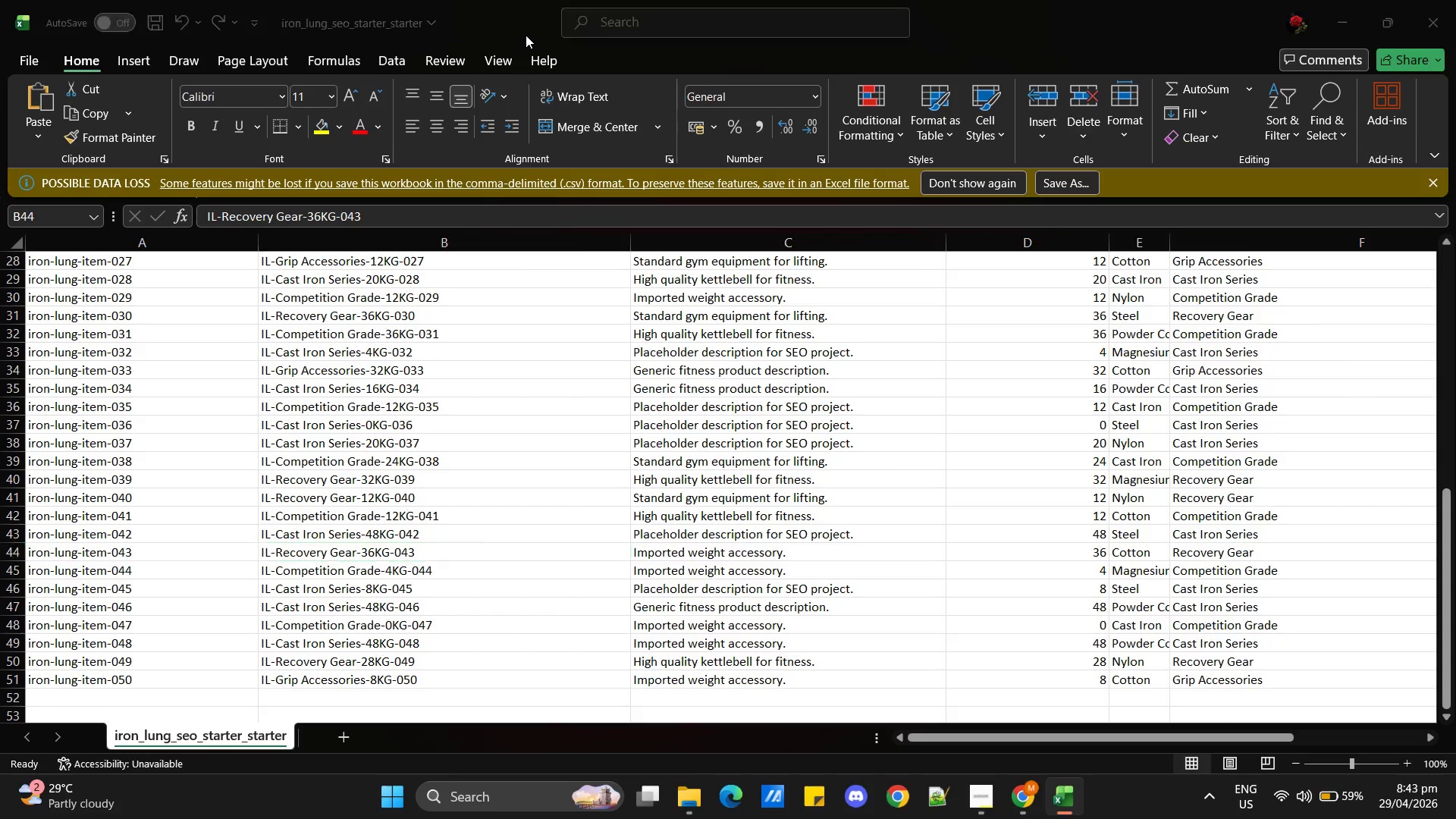 
key(Alt+Tab)
 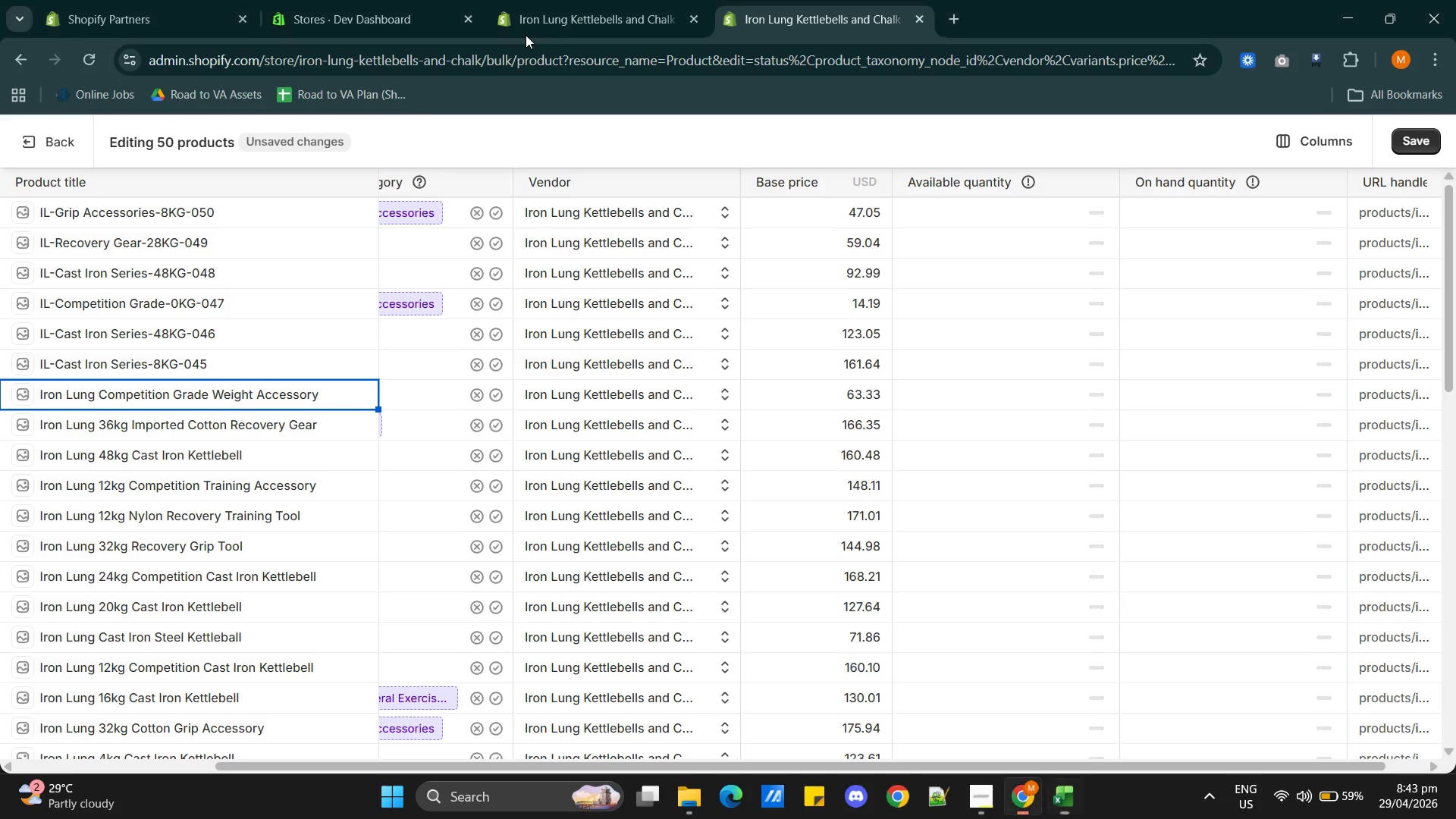 
key(Alt+AltLeft)
 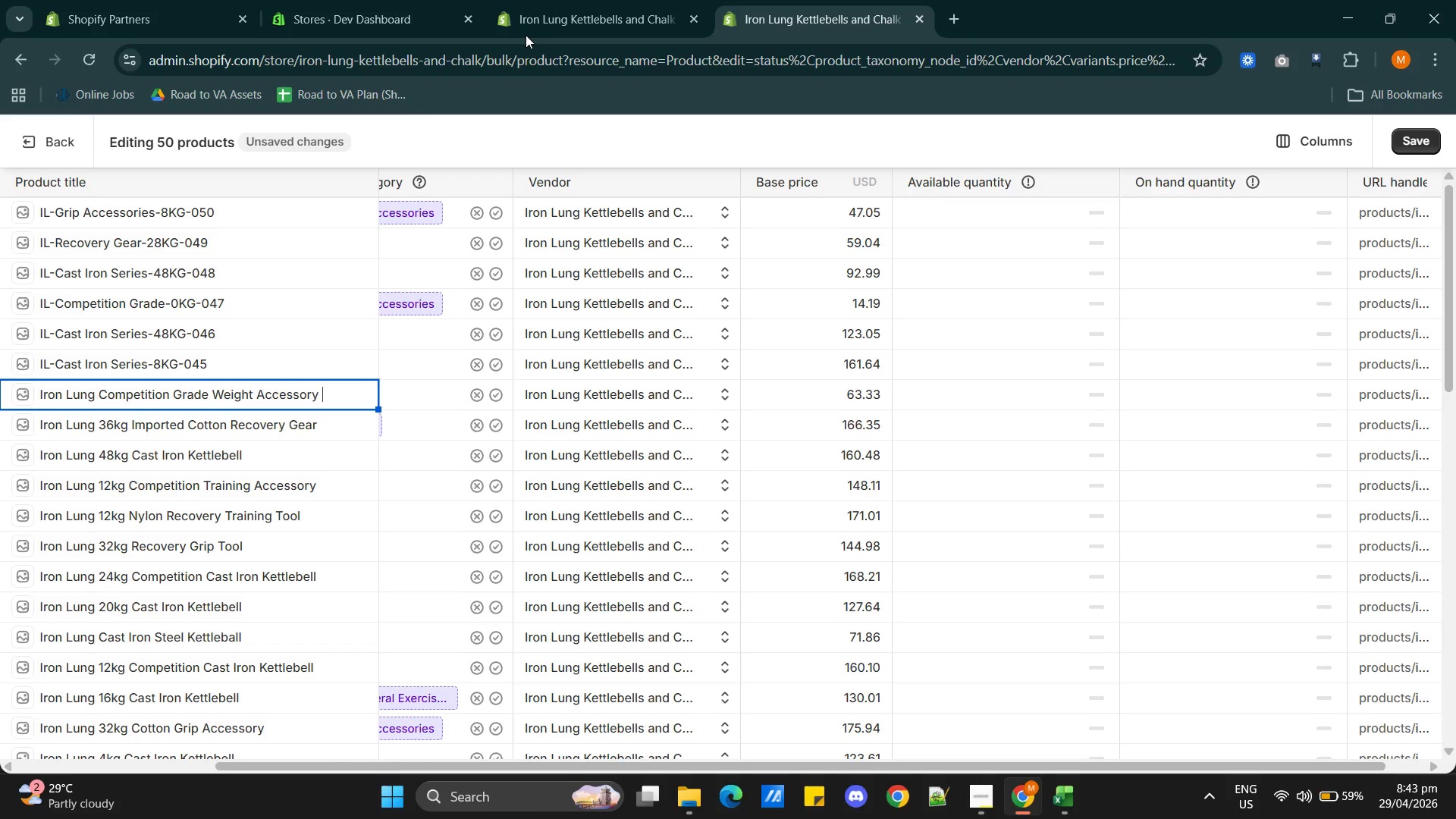 
key(Alt+AltLeft)
 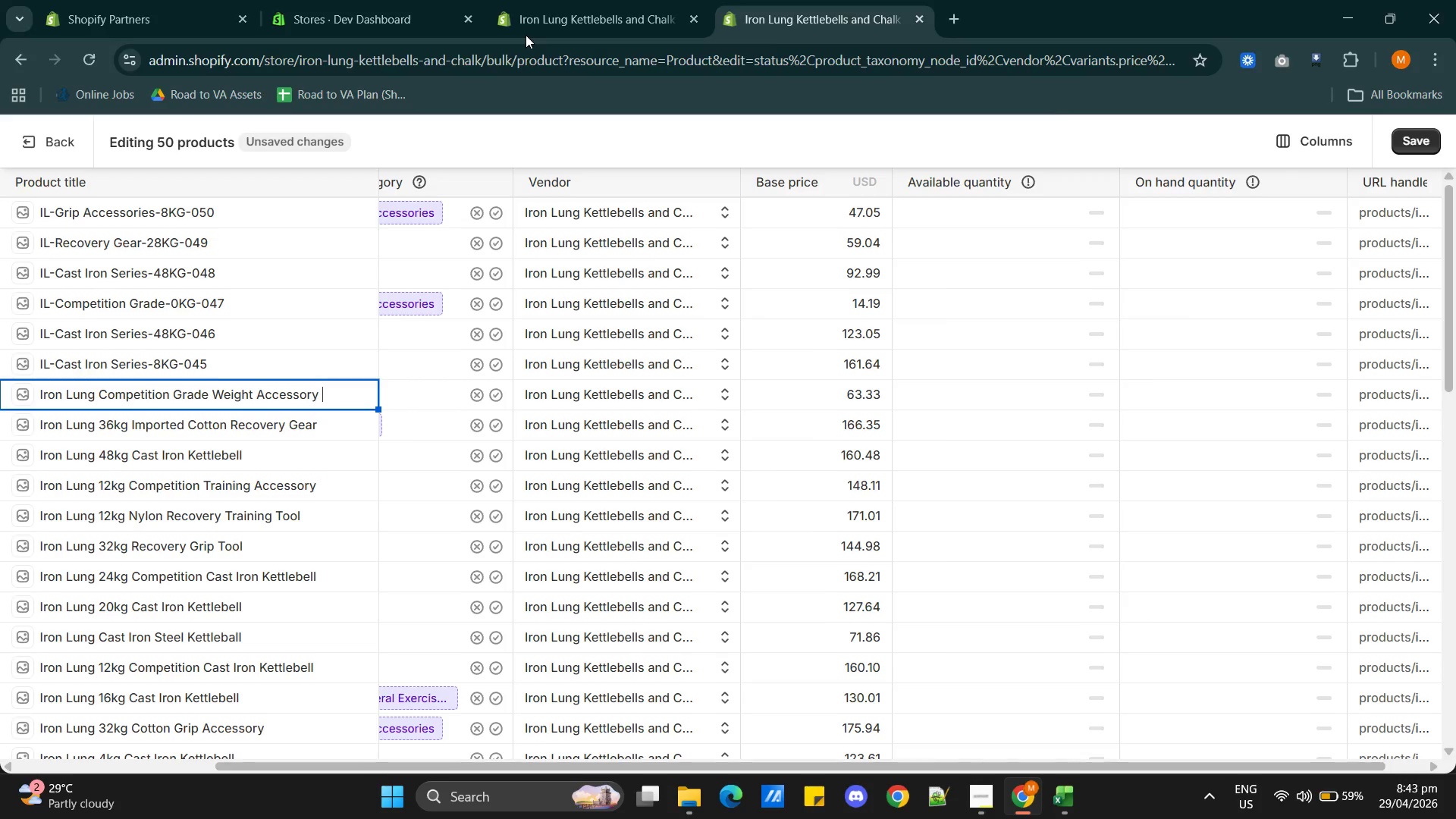 
key(Alt+Tab)
 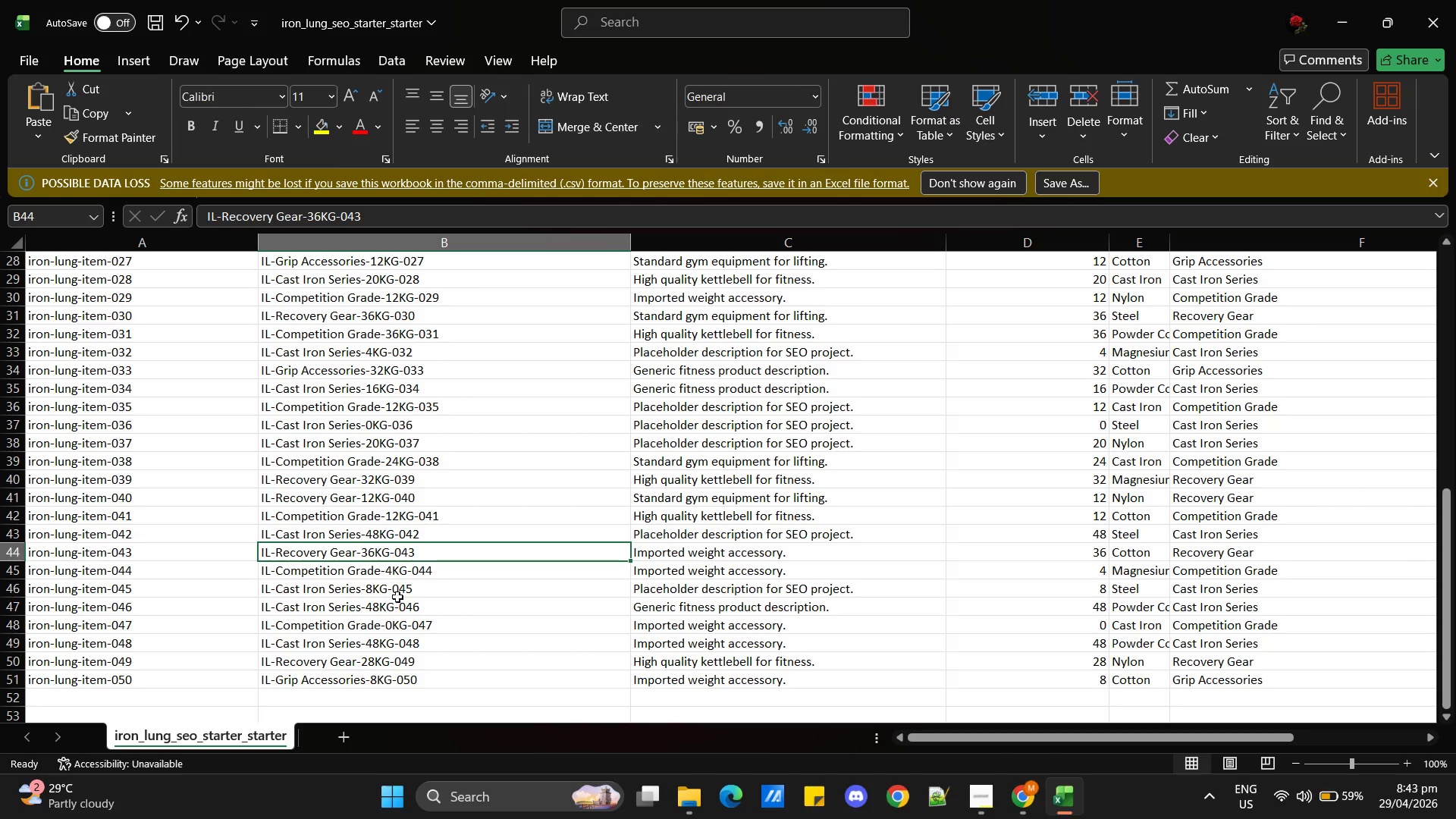 
left_click([399, 575])
 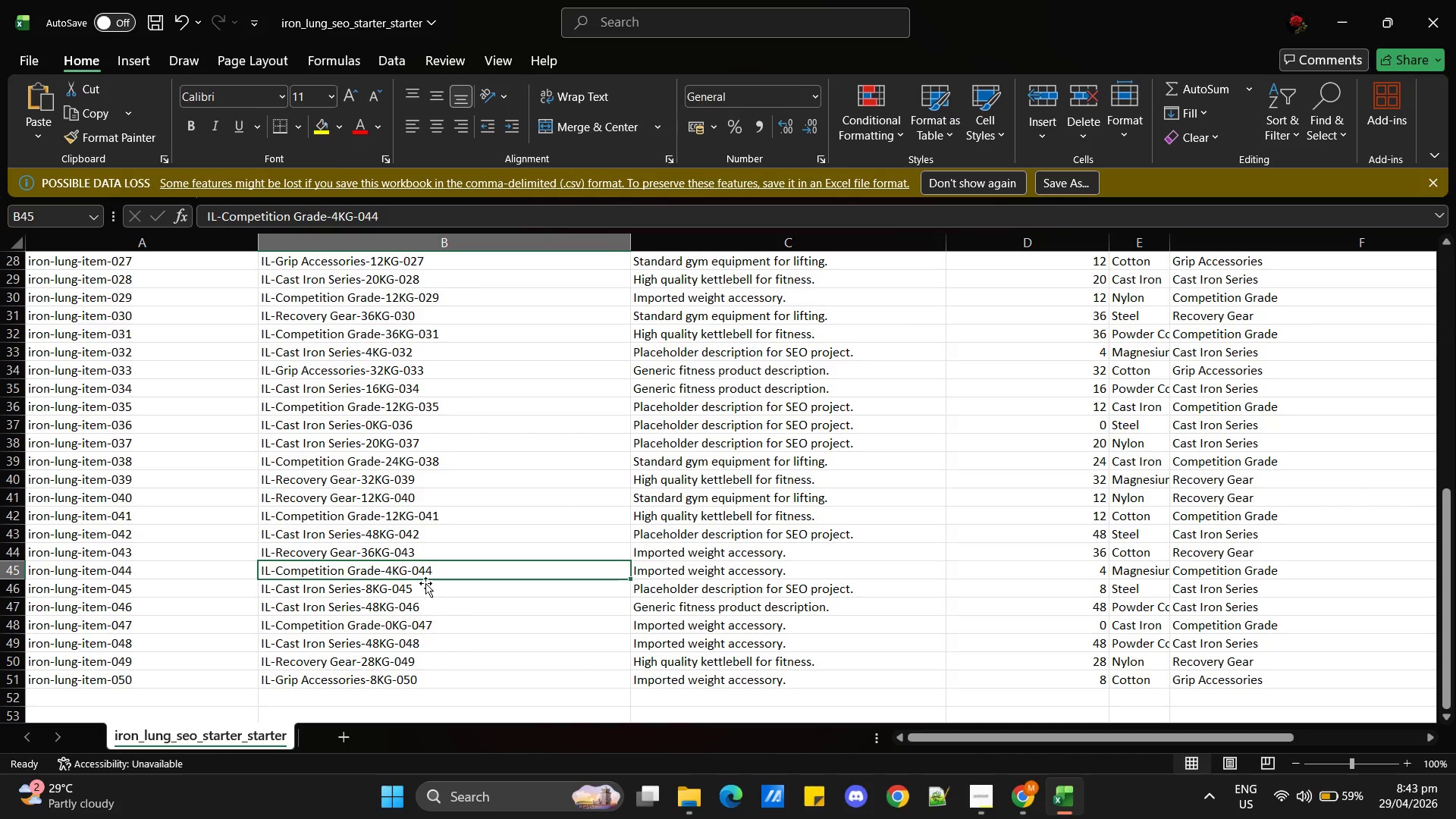 
key(Alt+AltLeft)
 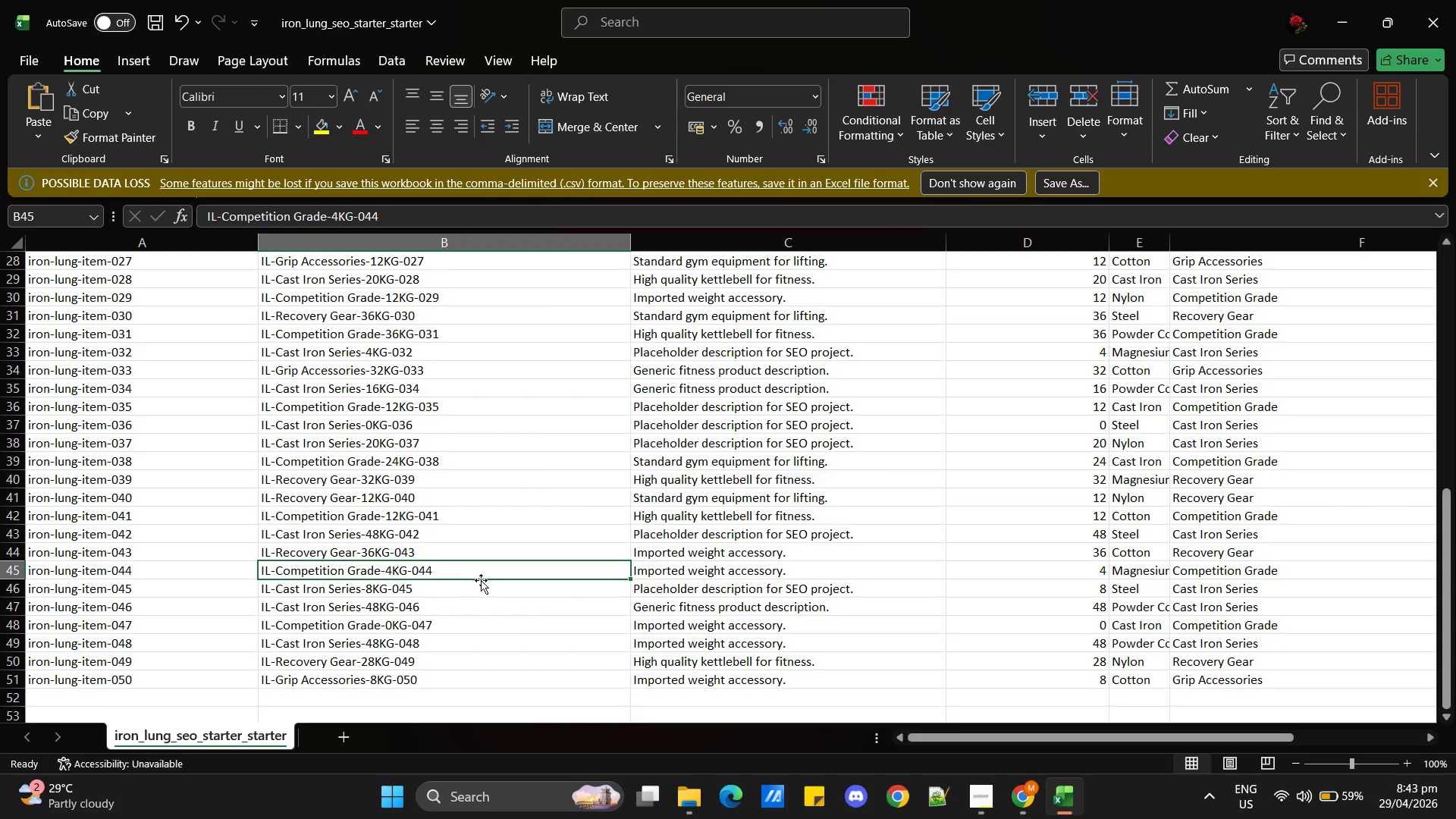 
key(Alt+Tab)
 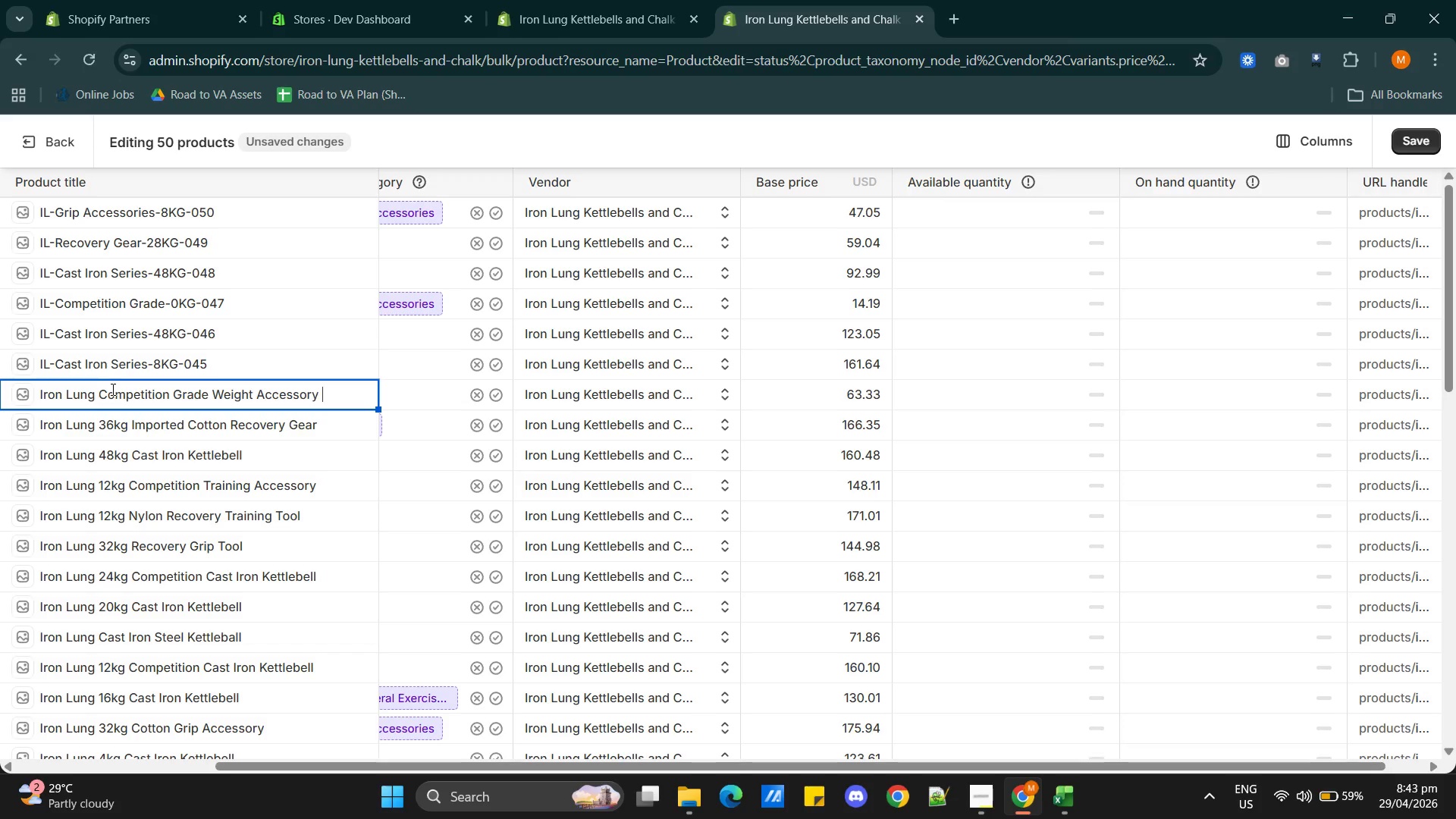 
left_click([99, 393])
 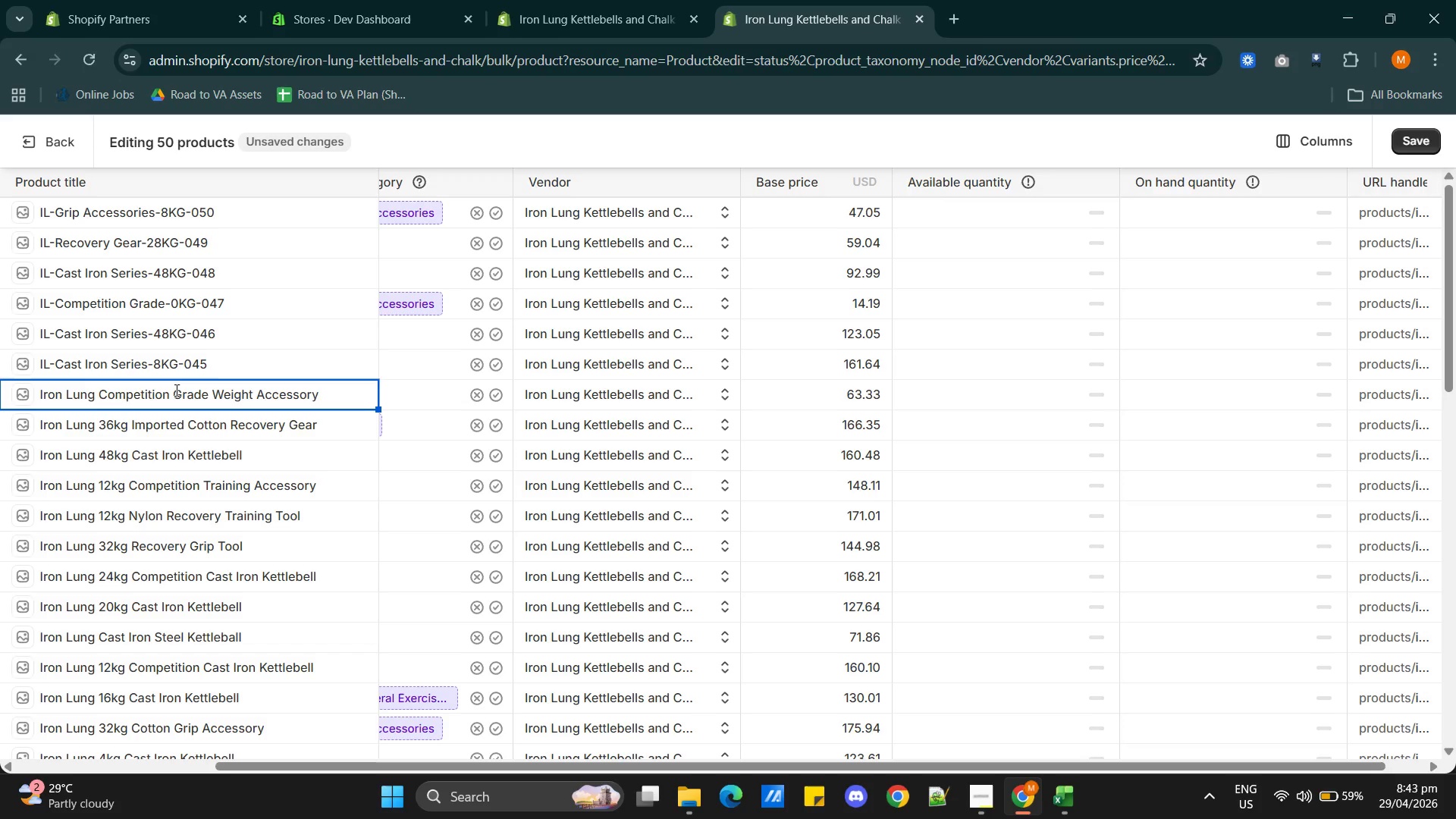 
type(4kg )
 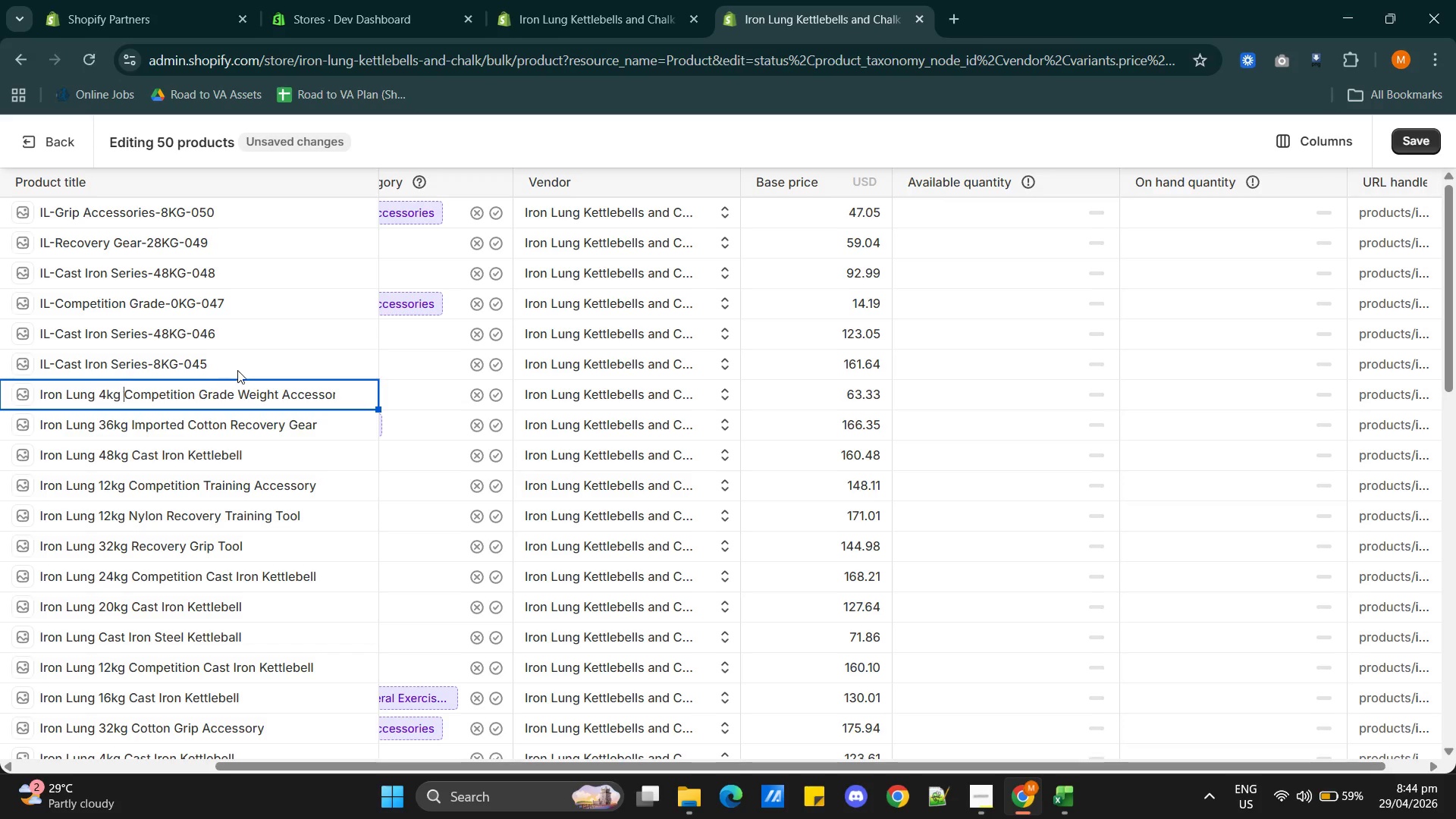 
left_click([247, 362])
 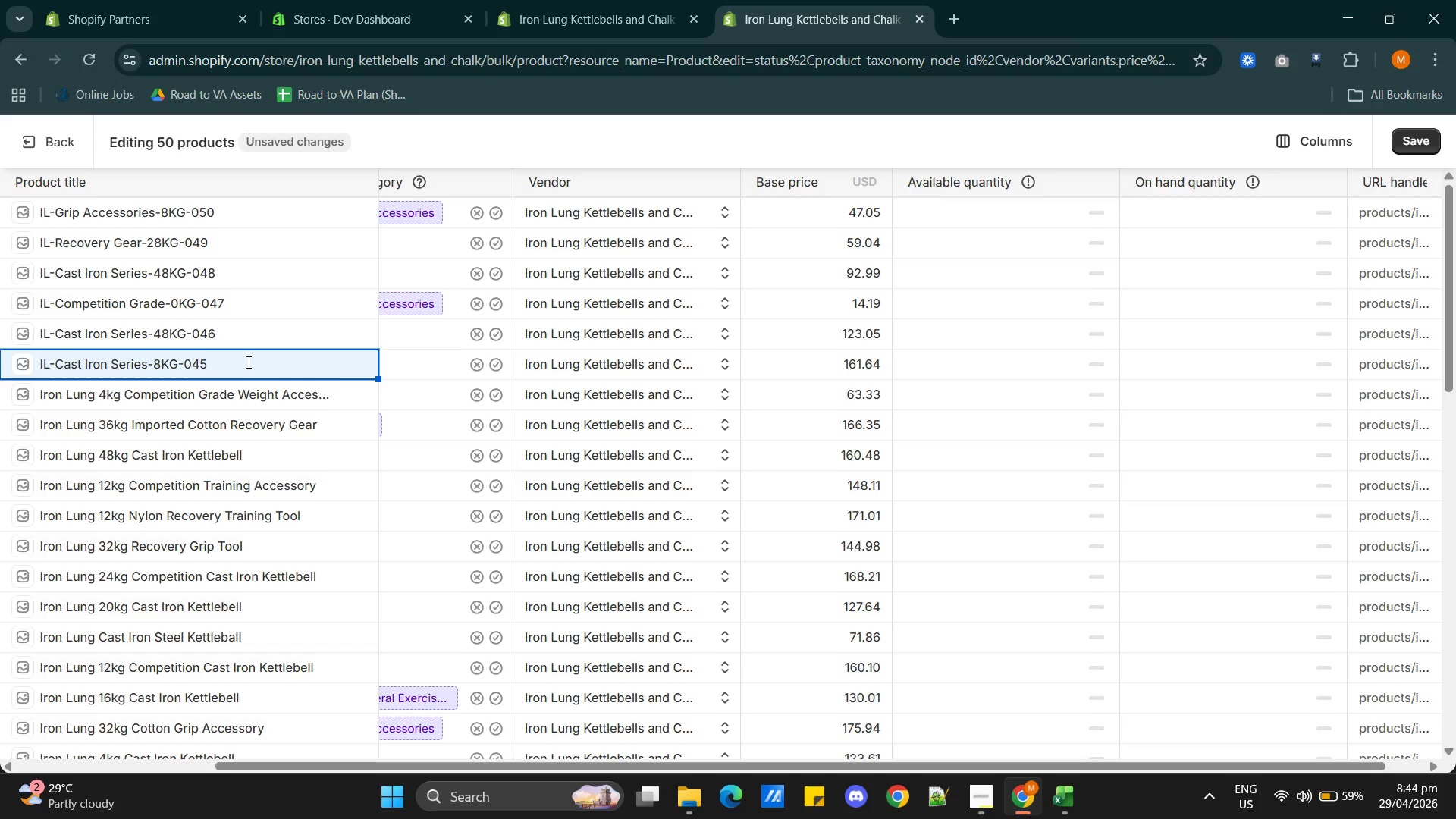 
key(Alt+AltLeft)
 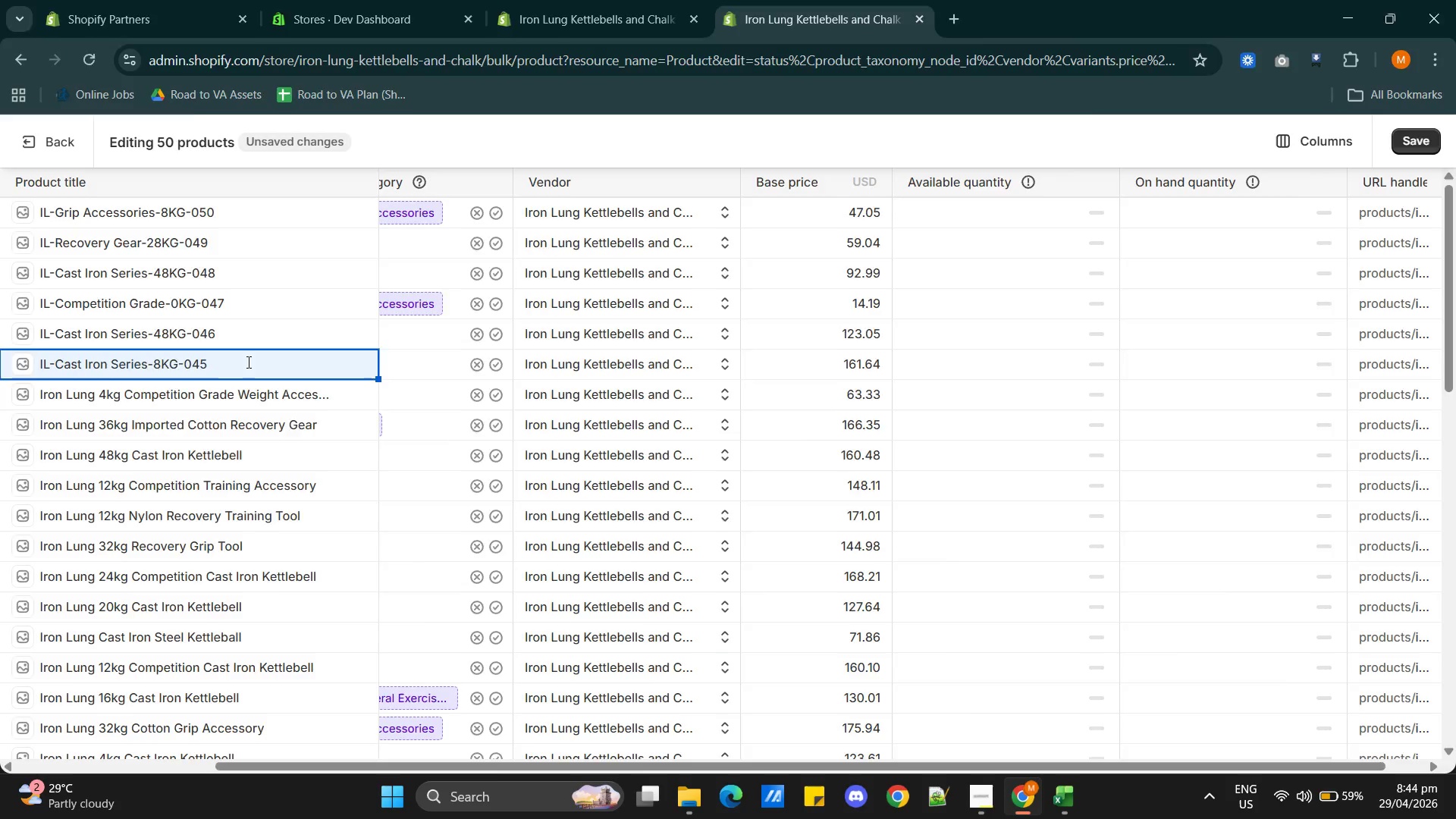 
key(Alt+Tab)
 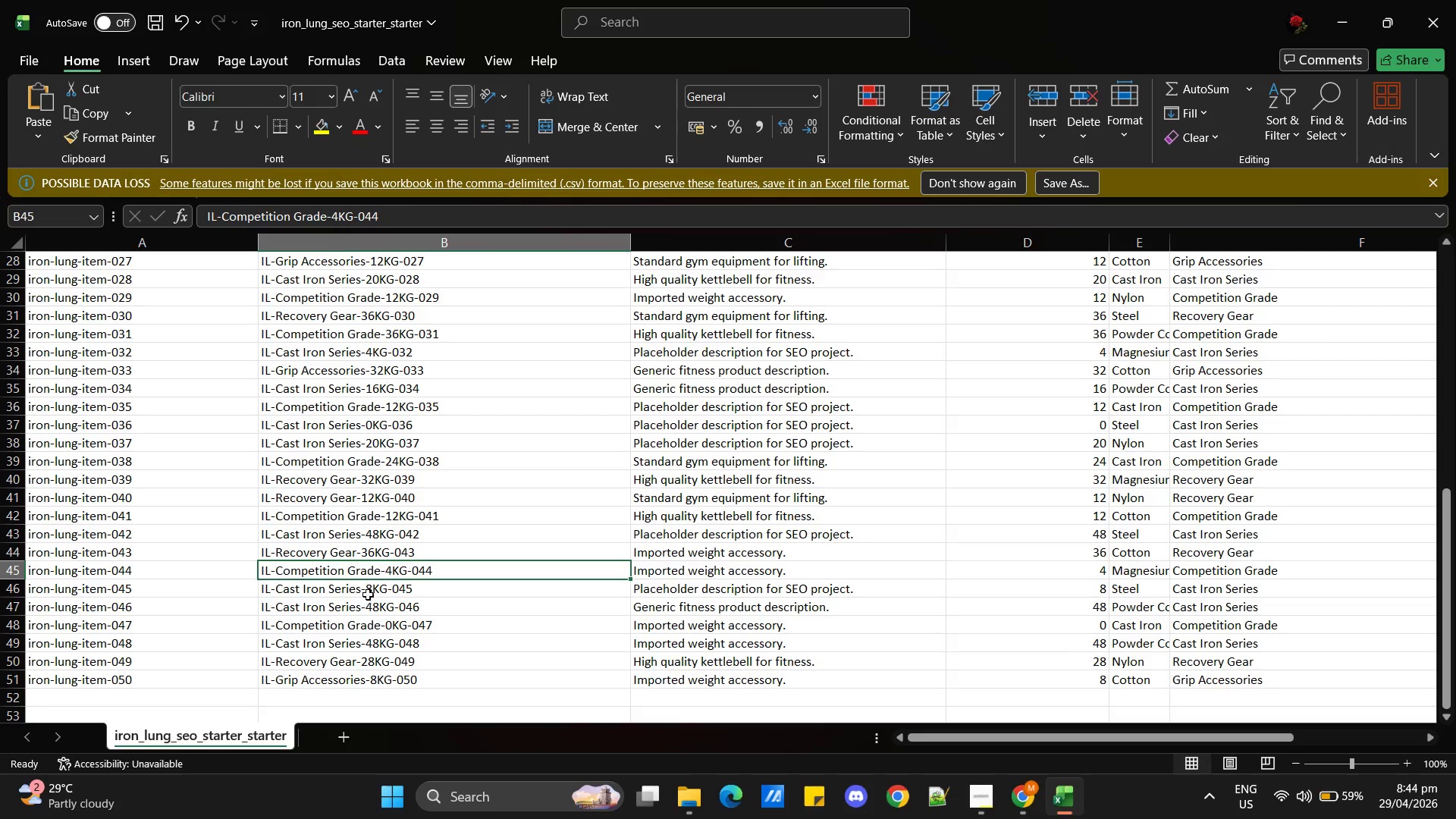 
left_click([341, 585])
 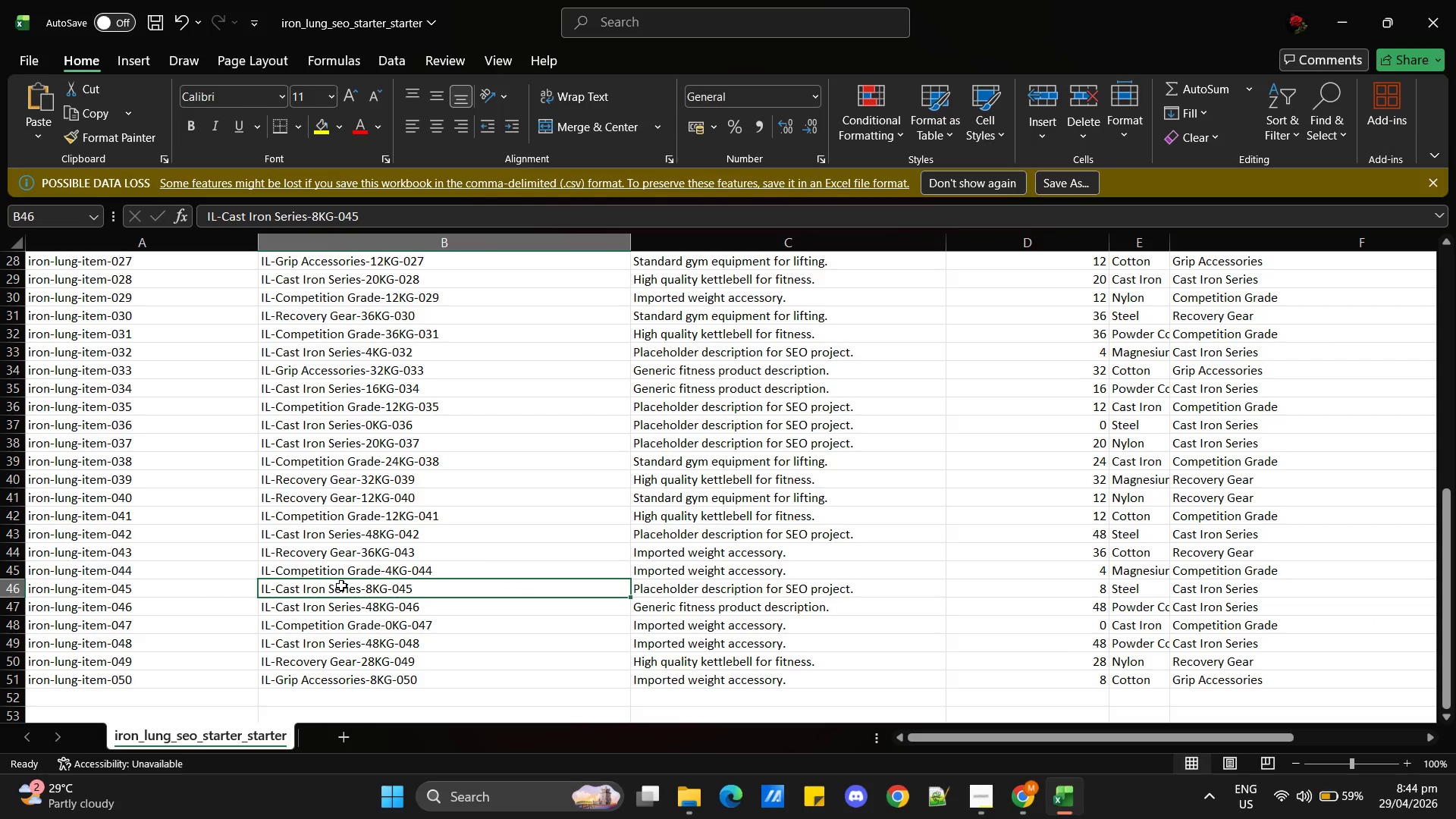 
key(Alt+AltLeft)
 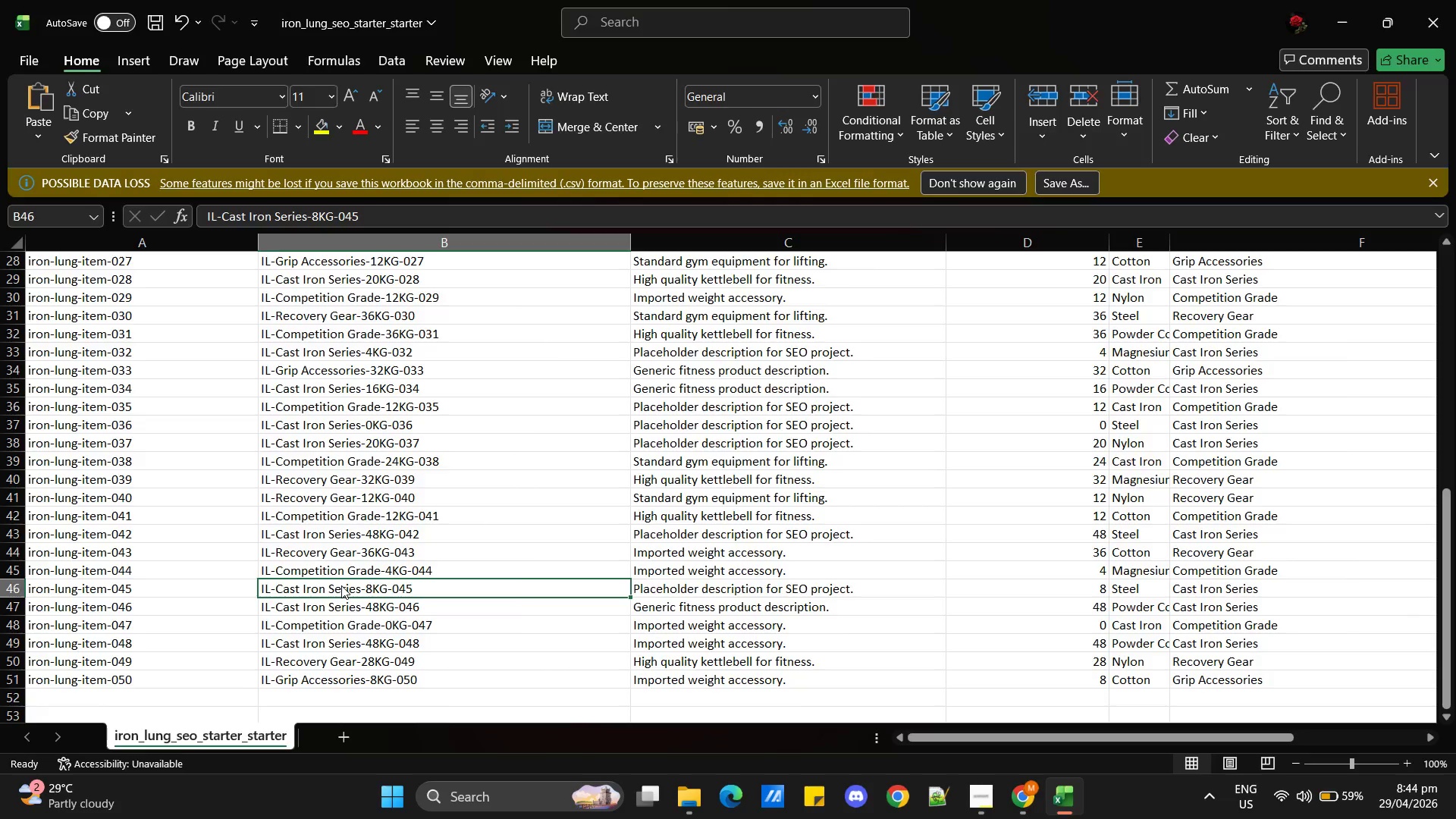 
key(Alt+Tab)
 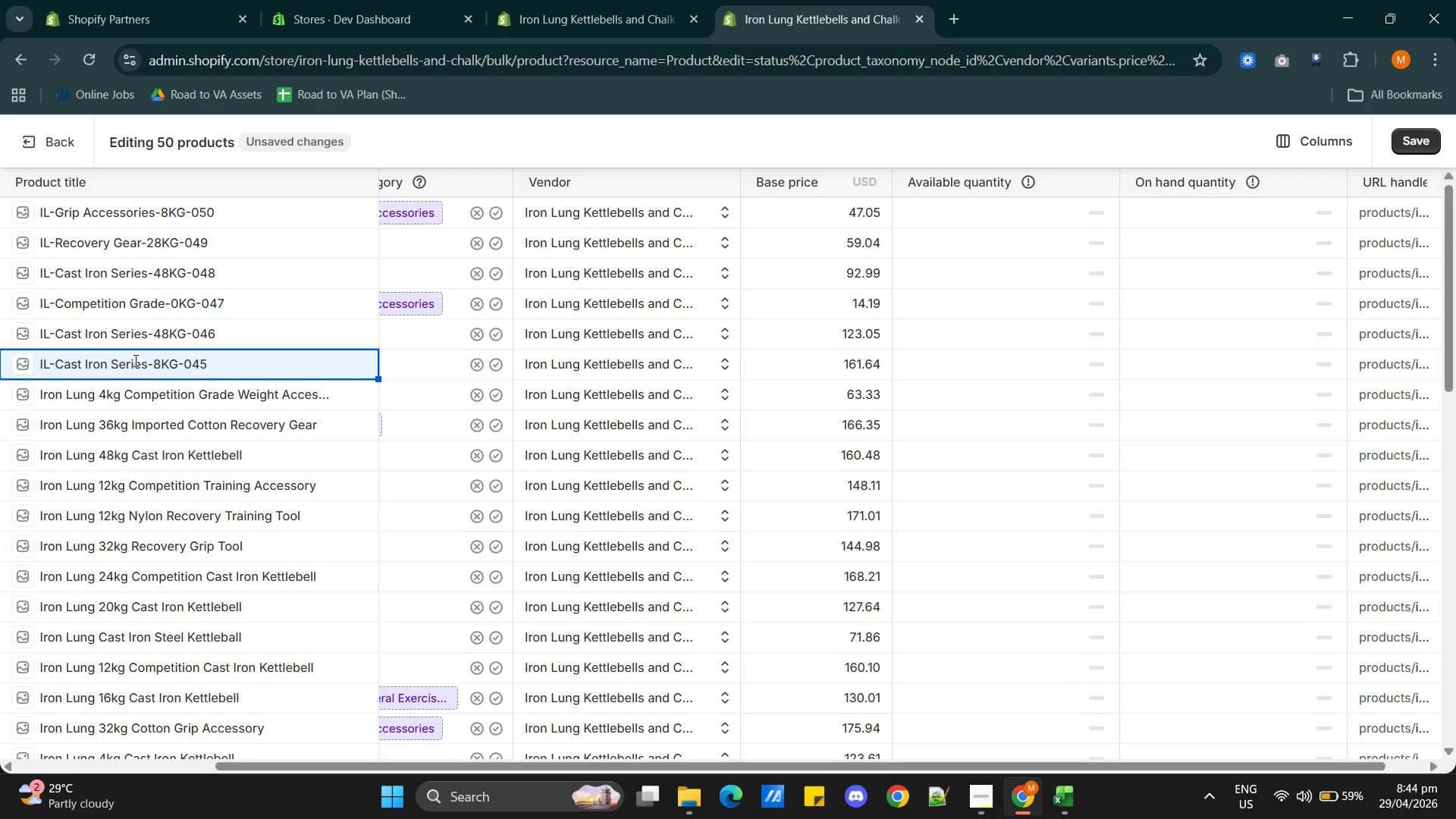 
double_click([134, 360])
 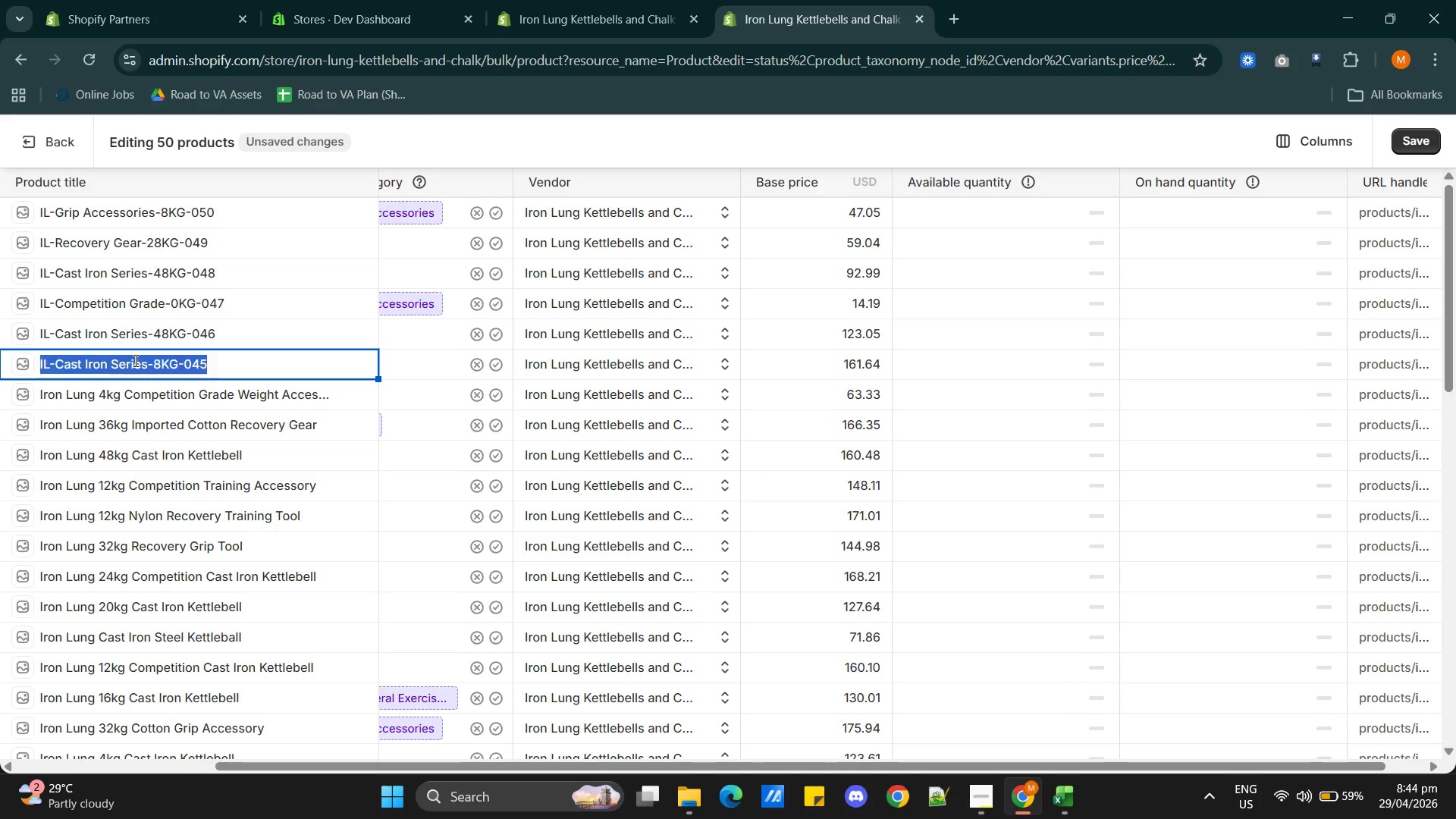 
triple_click([134, 360])
 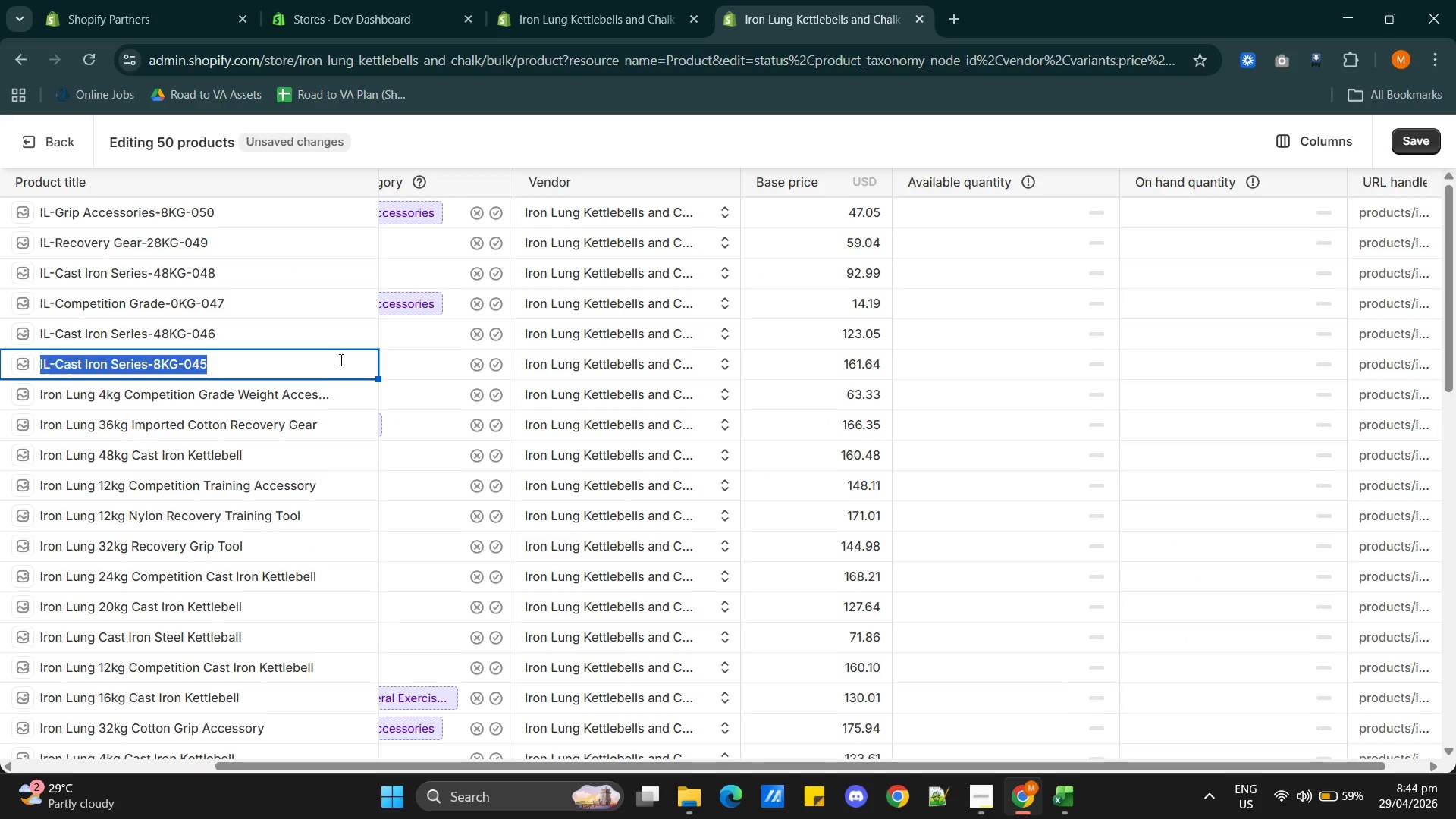 
type(Iron Lung )
 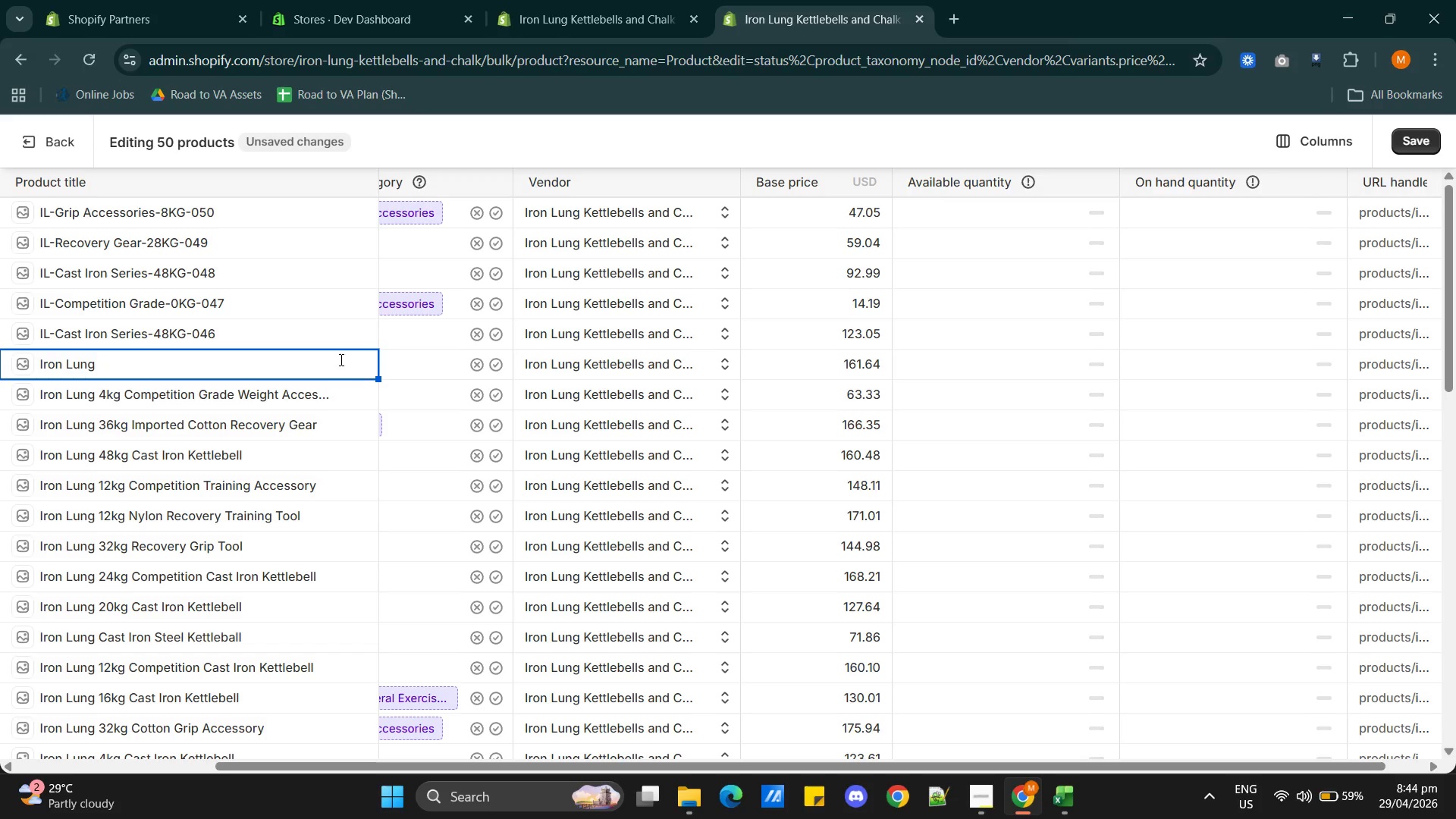 
type(8kg )
 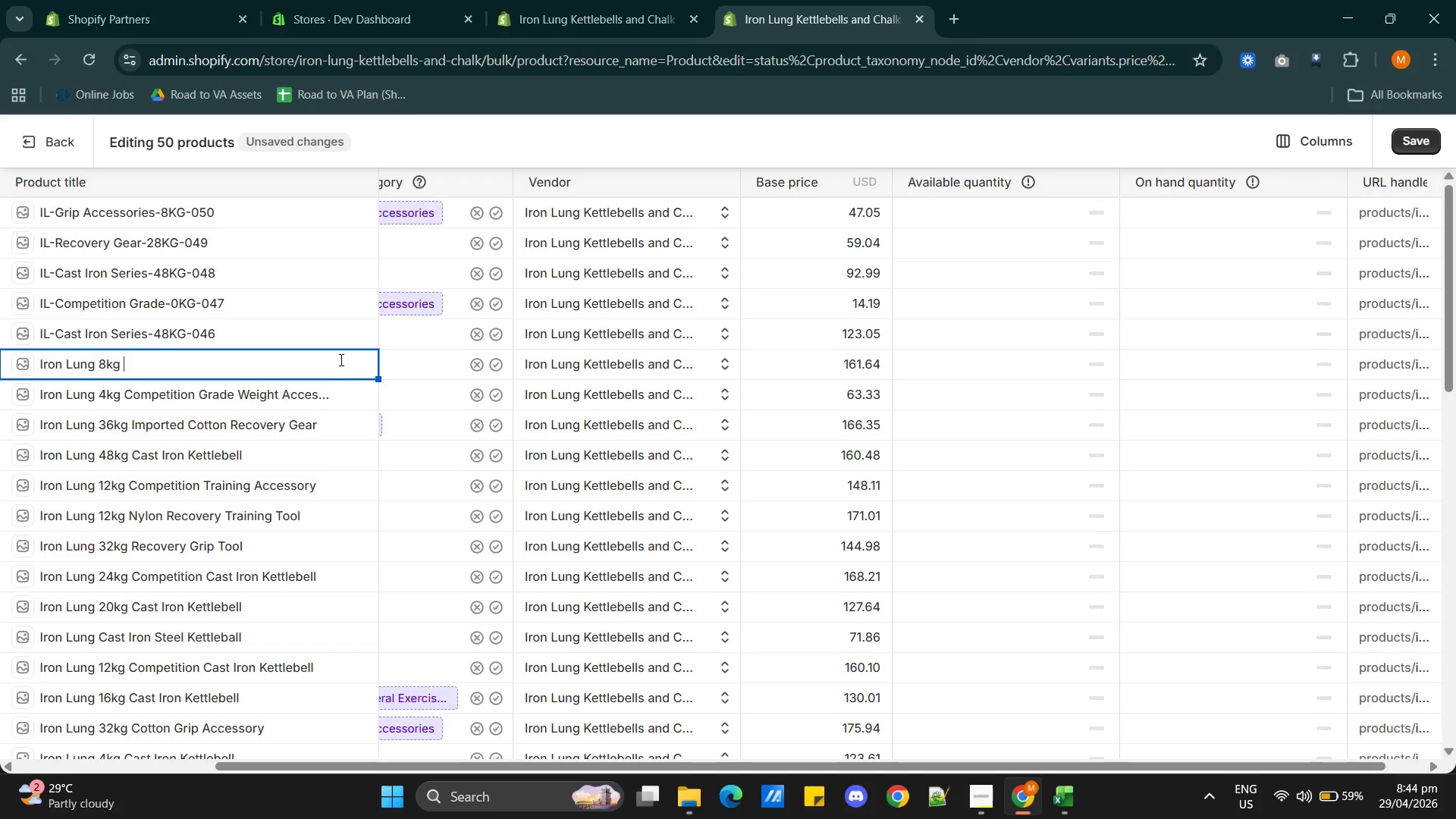 
key(Alt+AltLeft)
 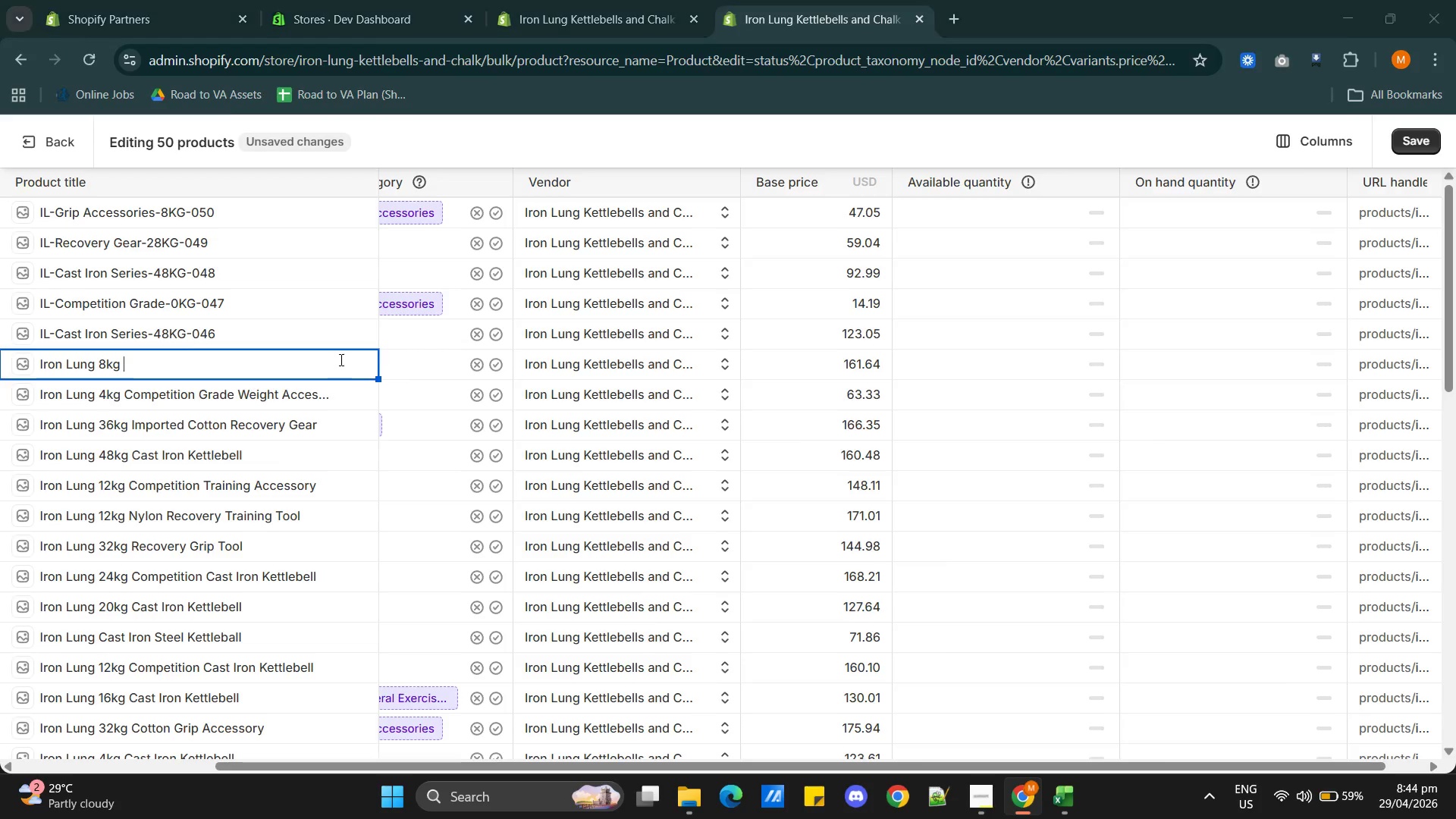 
key(Alt+Tab)
 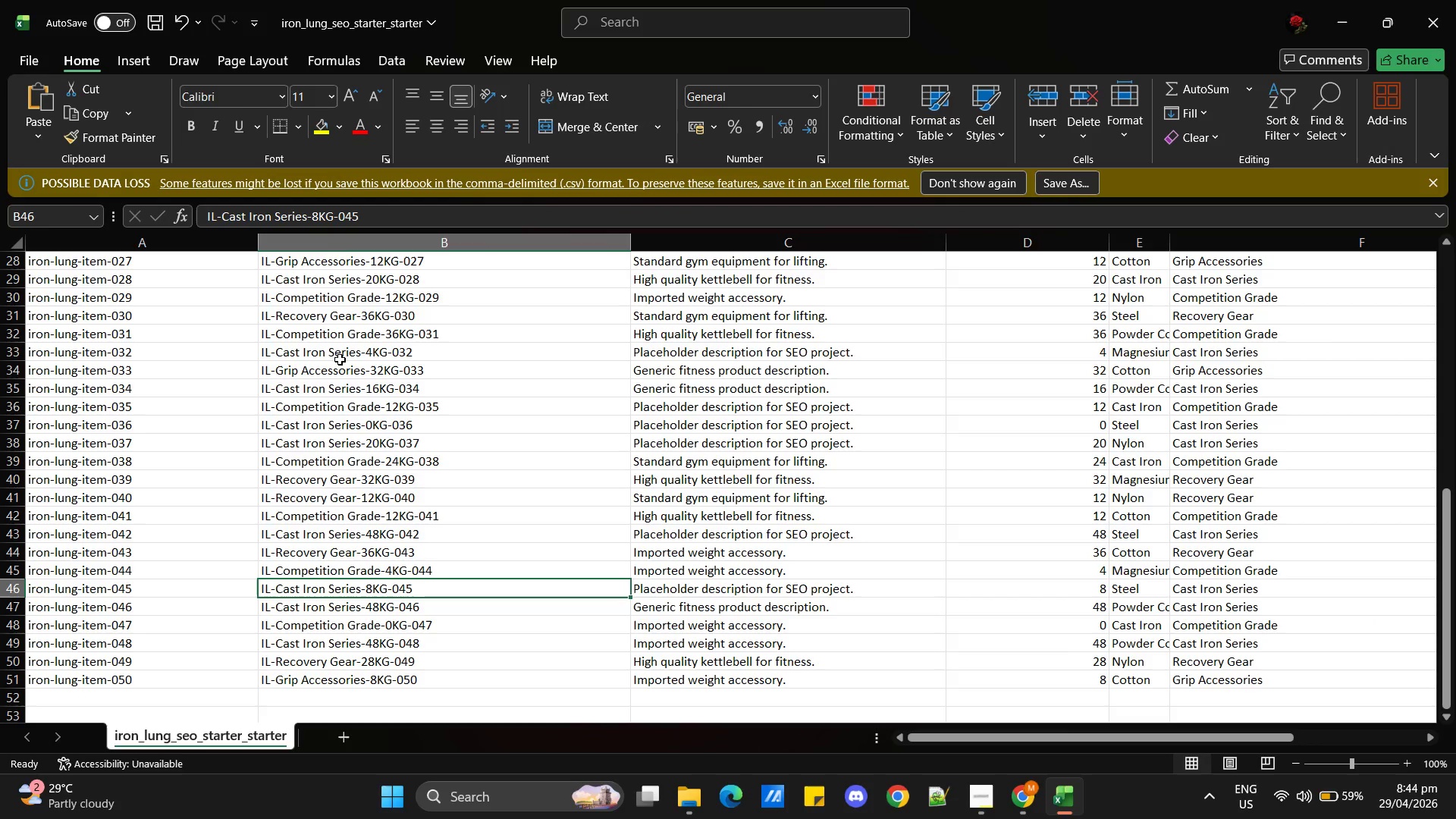 
wait(8.06)
 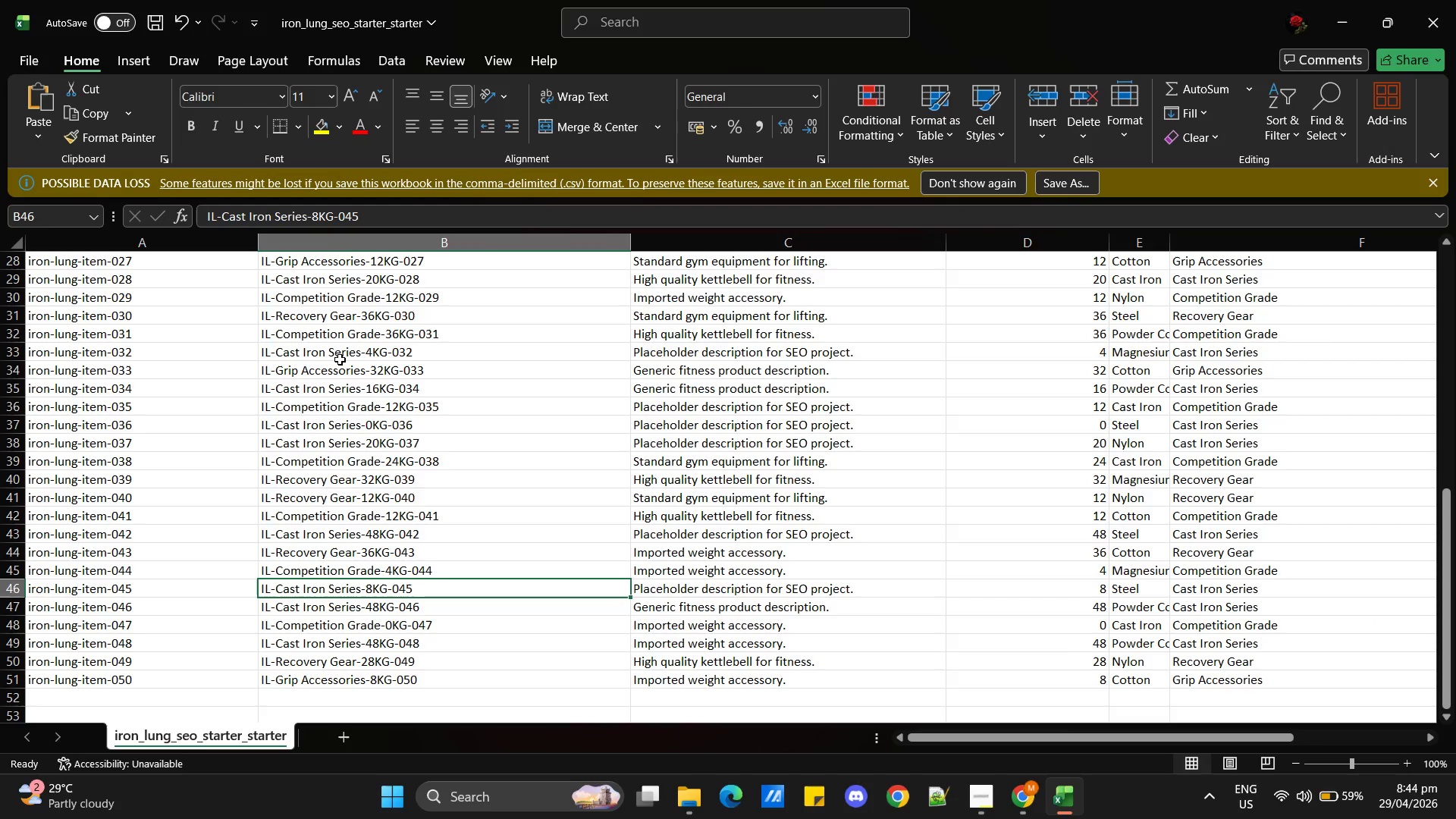 
key(Alt+AltLeft)
 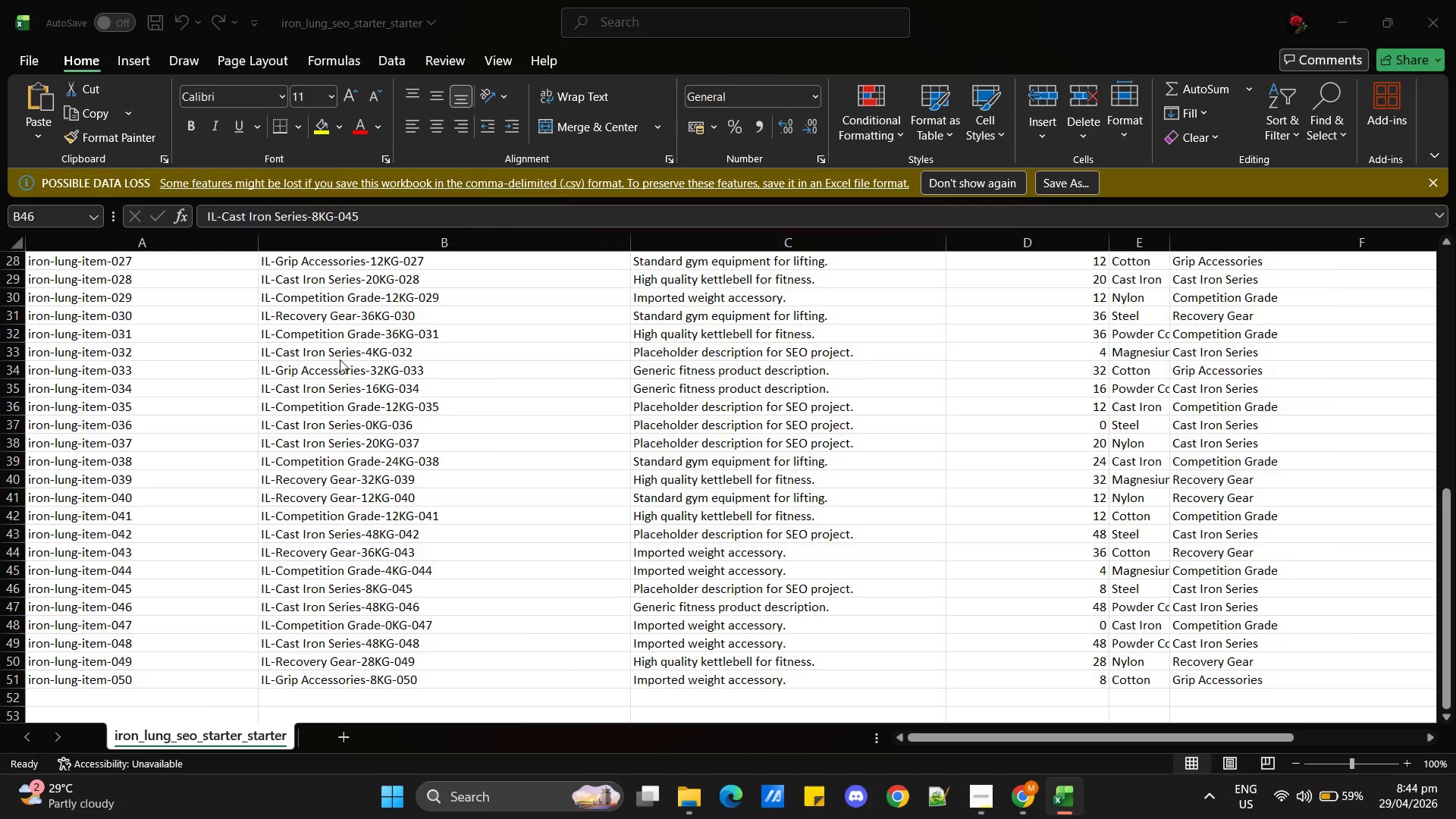 
key(Tab)
type(Cast Iron Series Kettlebell)
 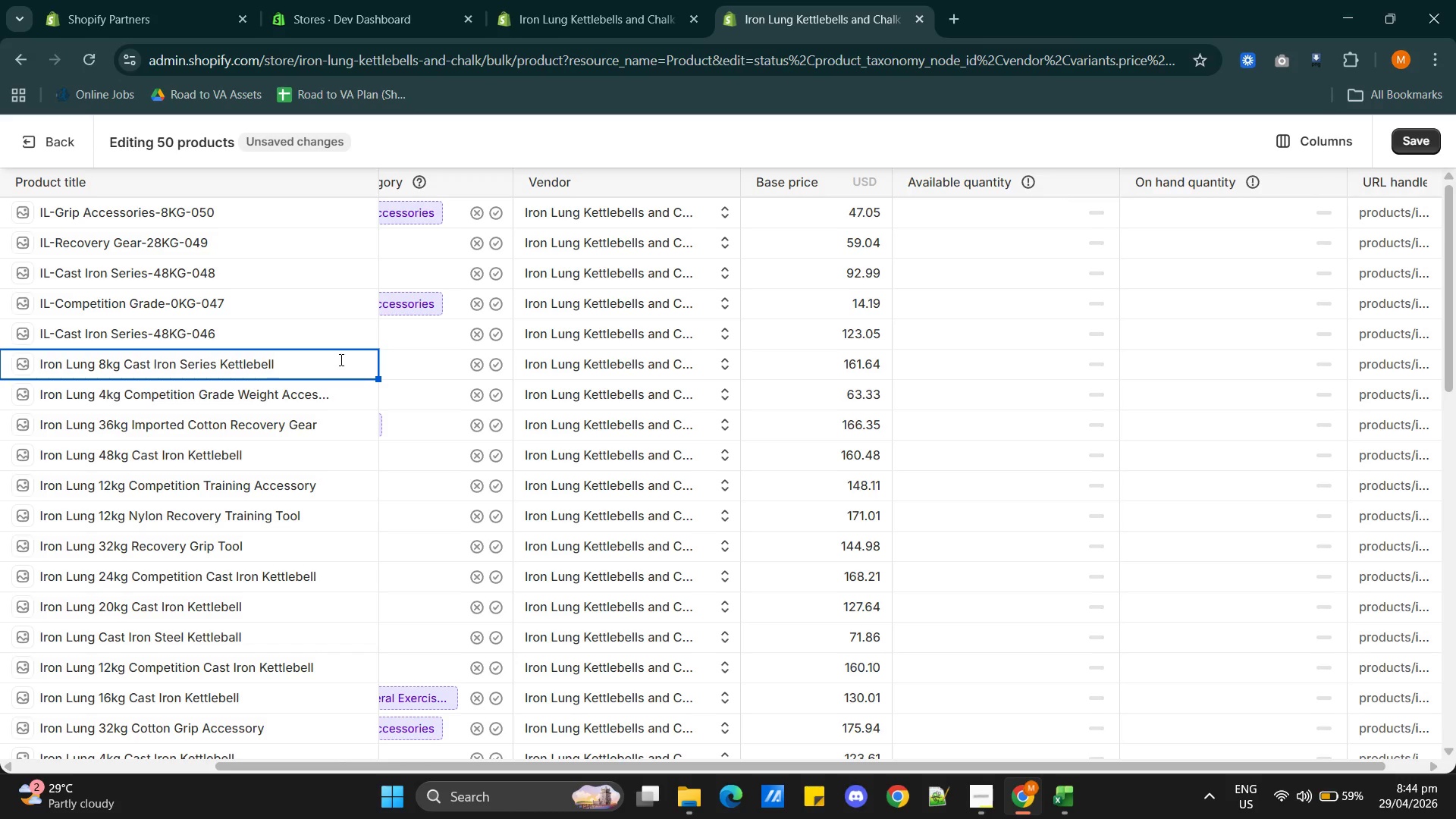 
key(Alt+AltLeft)
 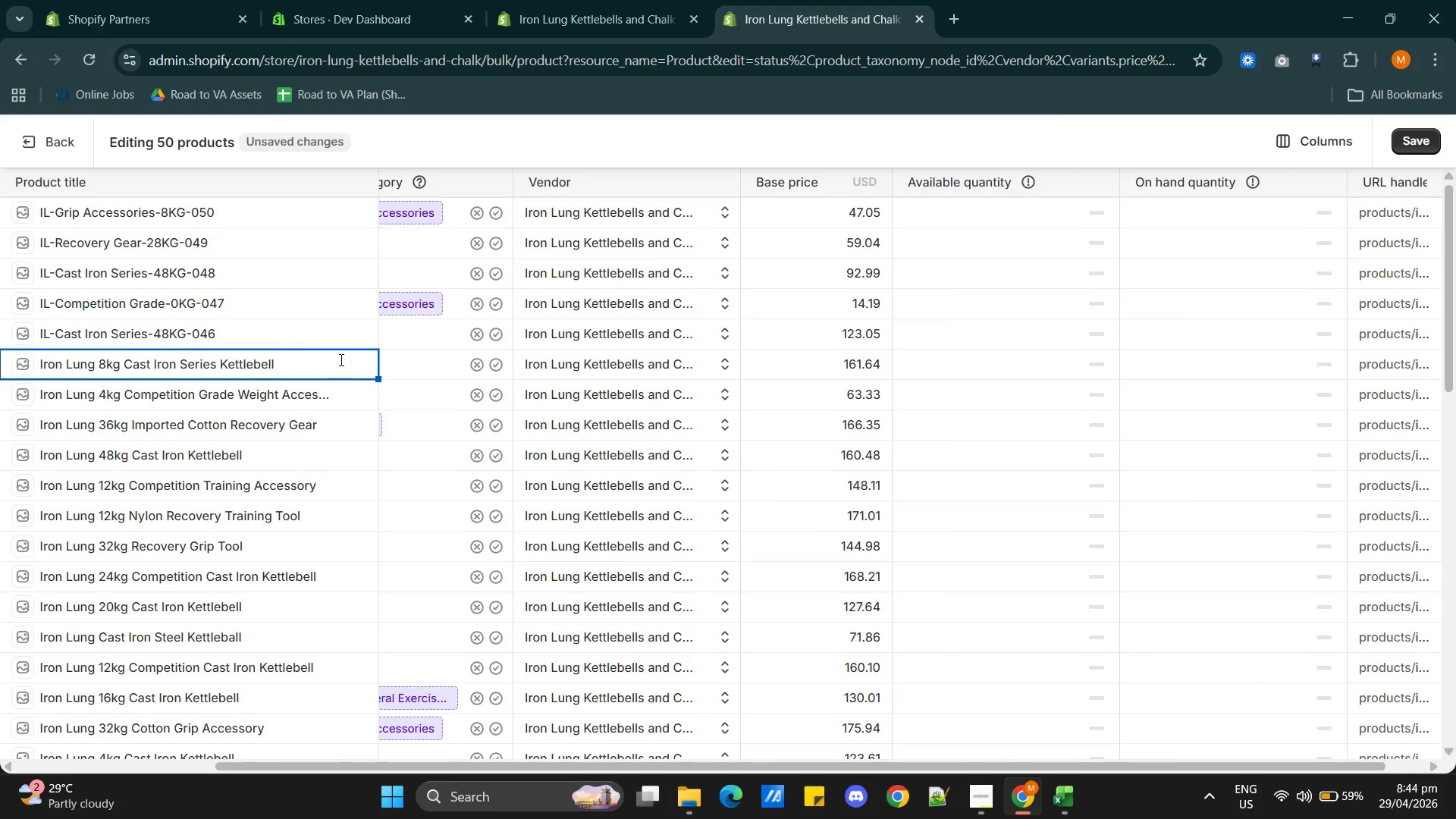 
key(Alt+Tab)
 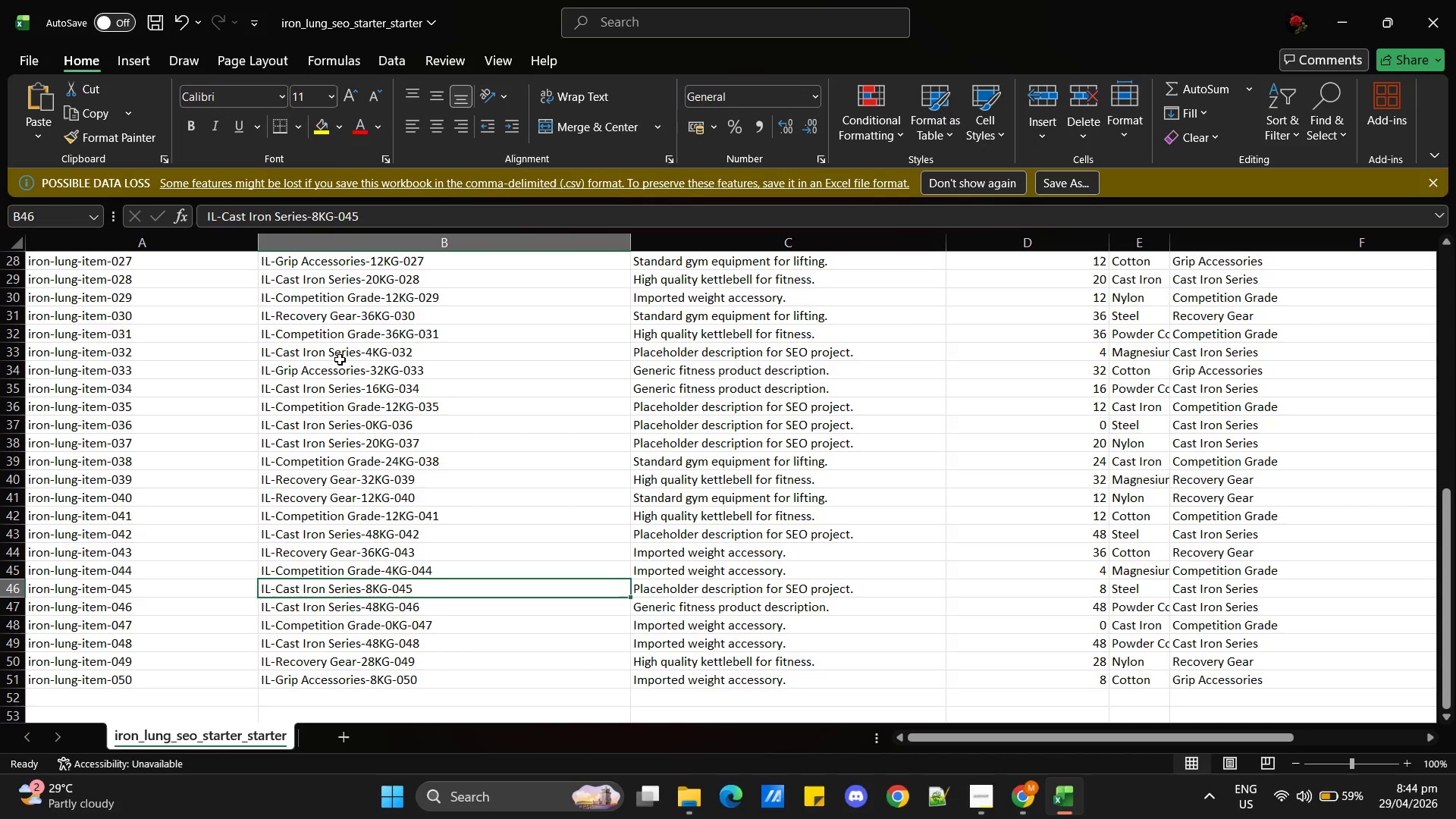 
key(Alt+AltLeft)
 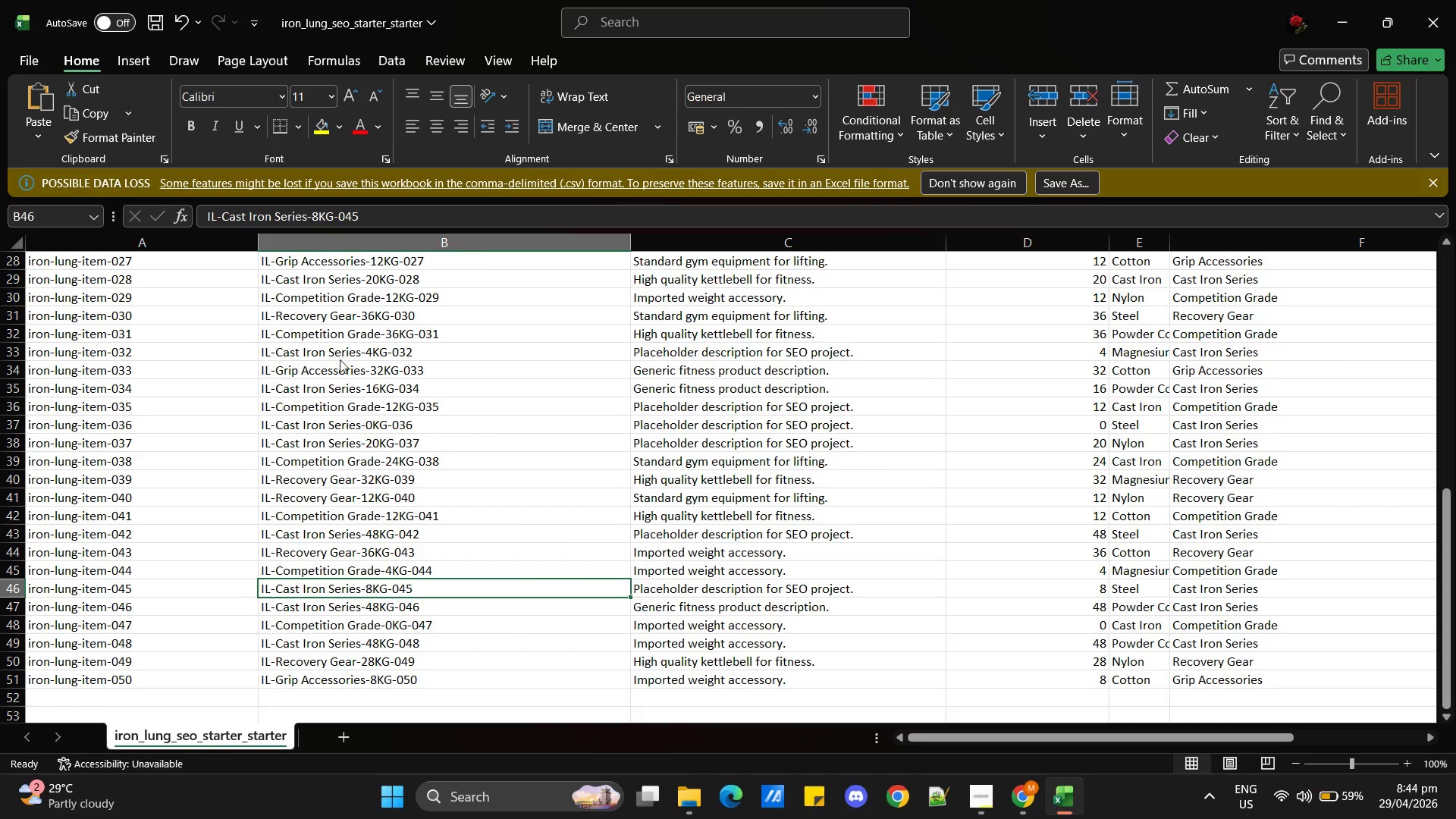 
key(Alt+Tab)
 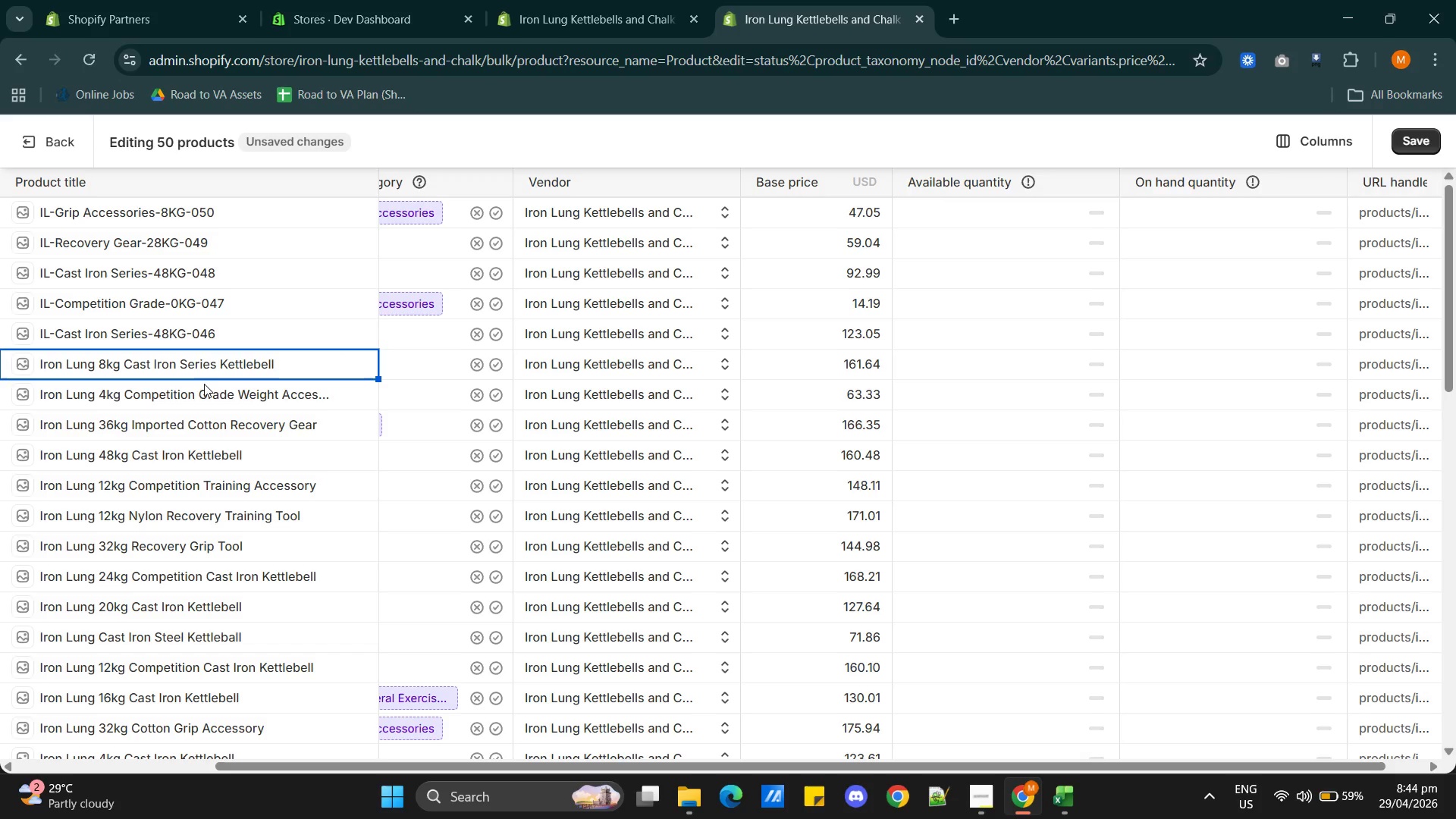 
left_click([176, 366])
 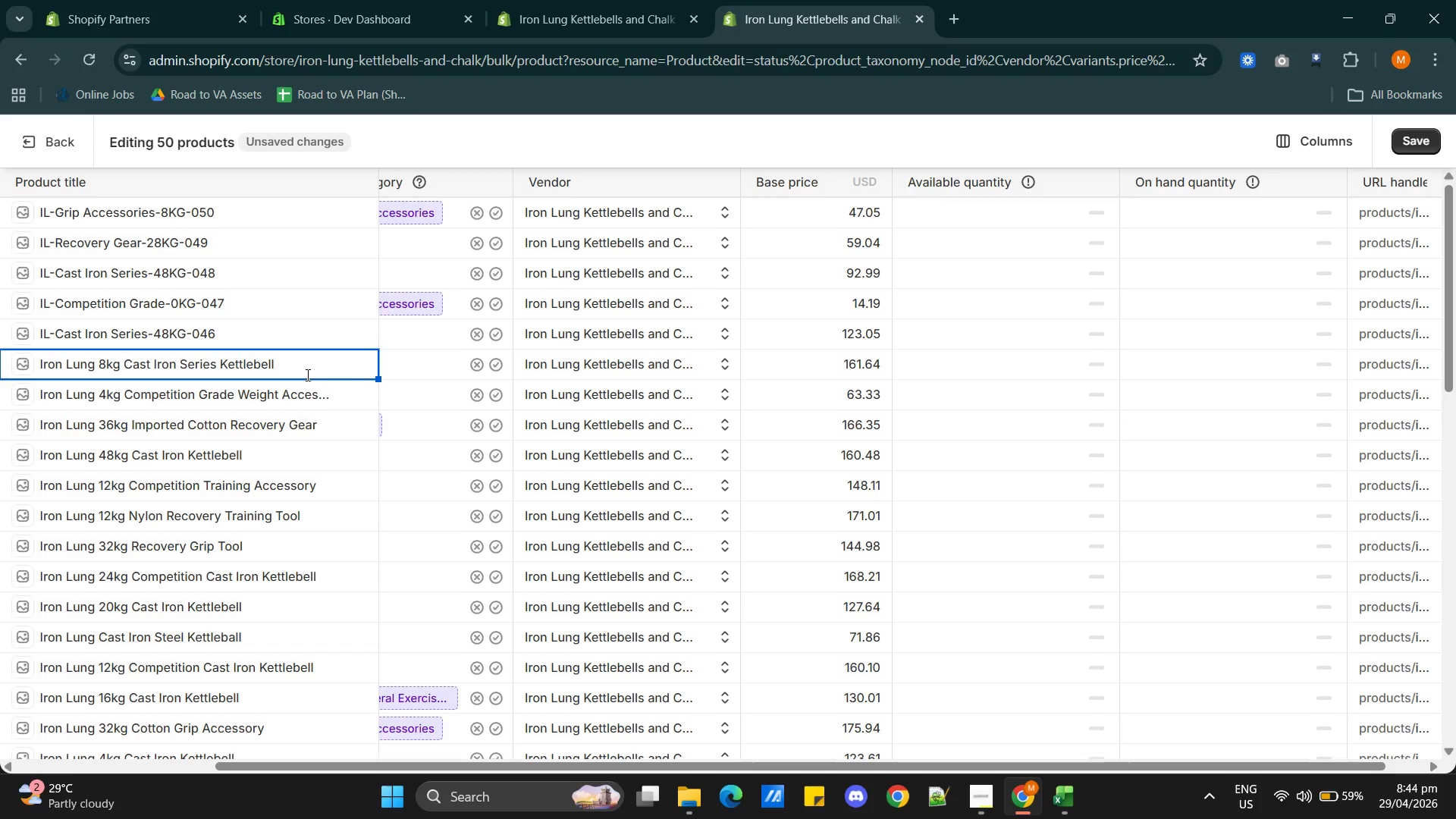 
type( St)
 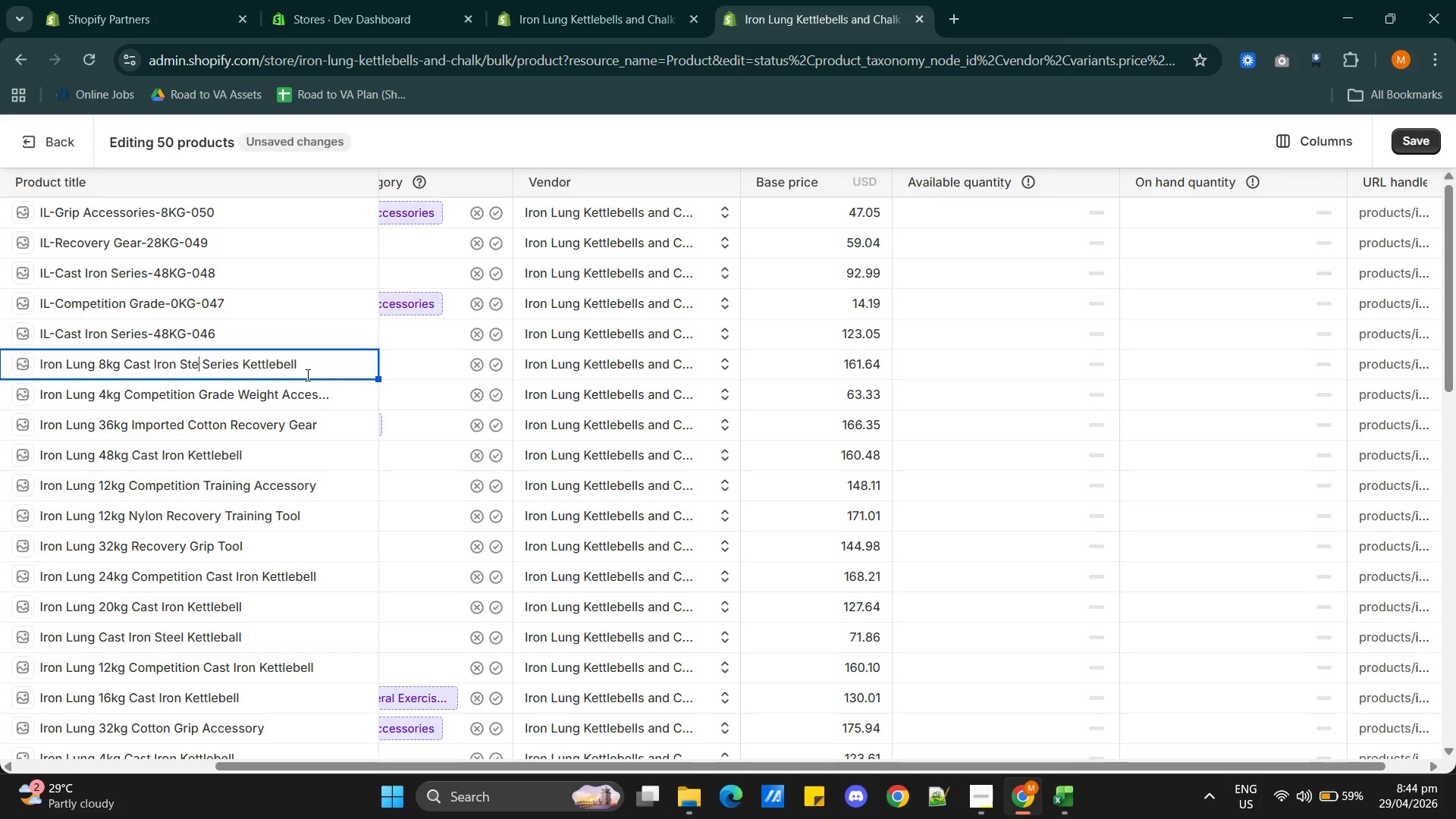 
type(eel)
 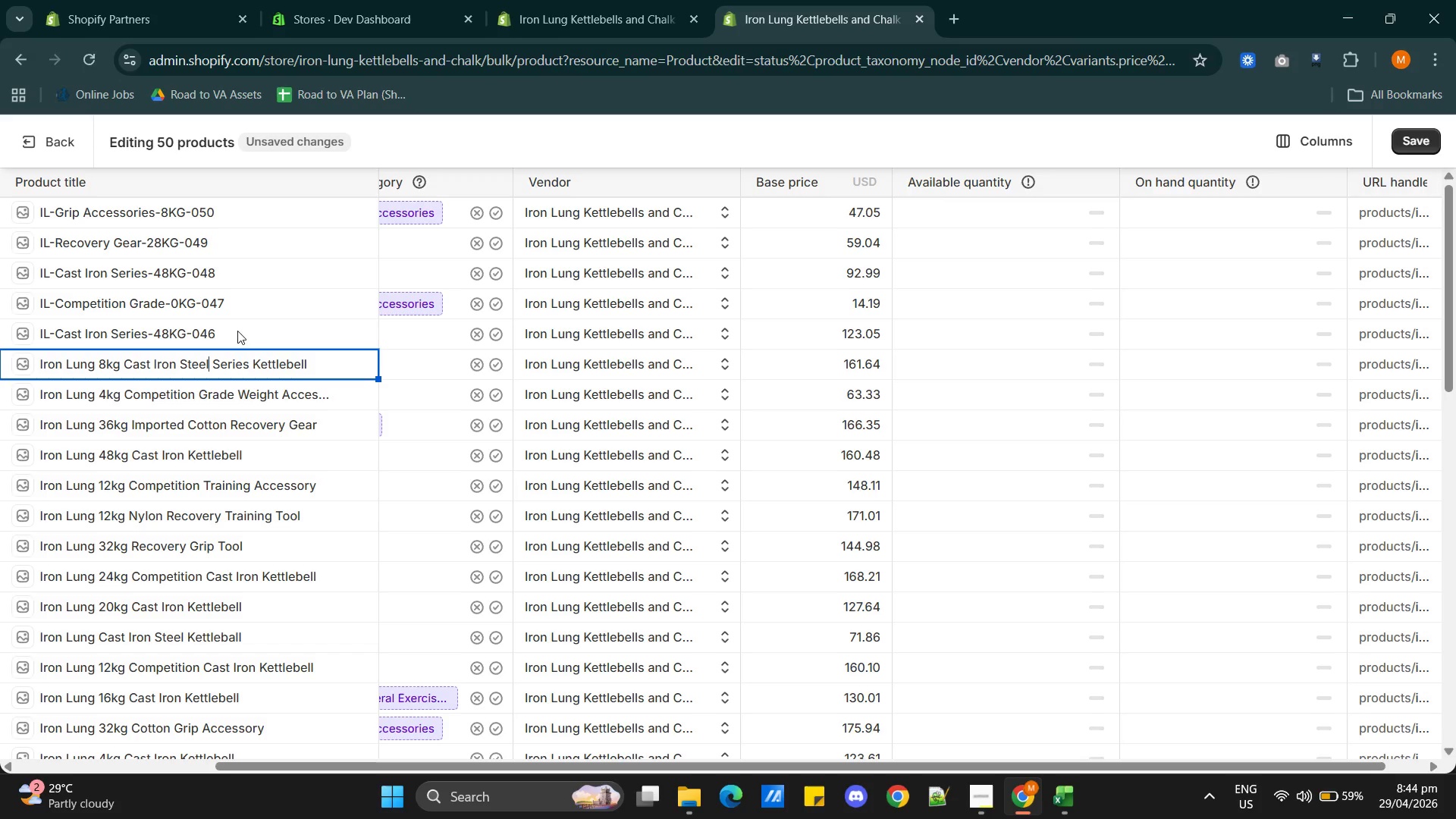 
left_click([211, 325])
 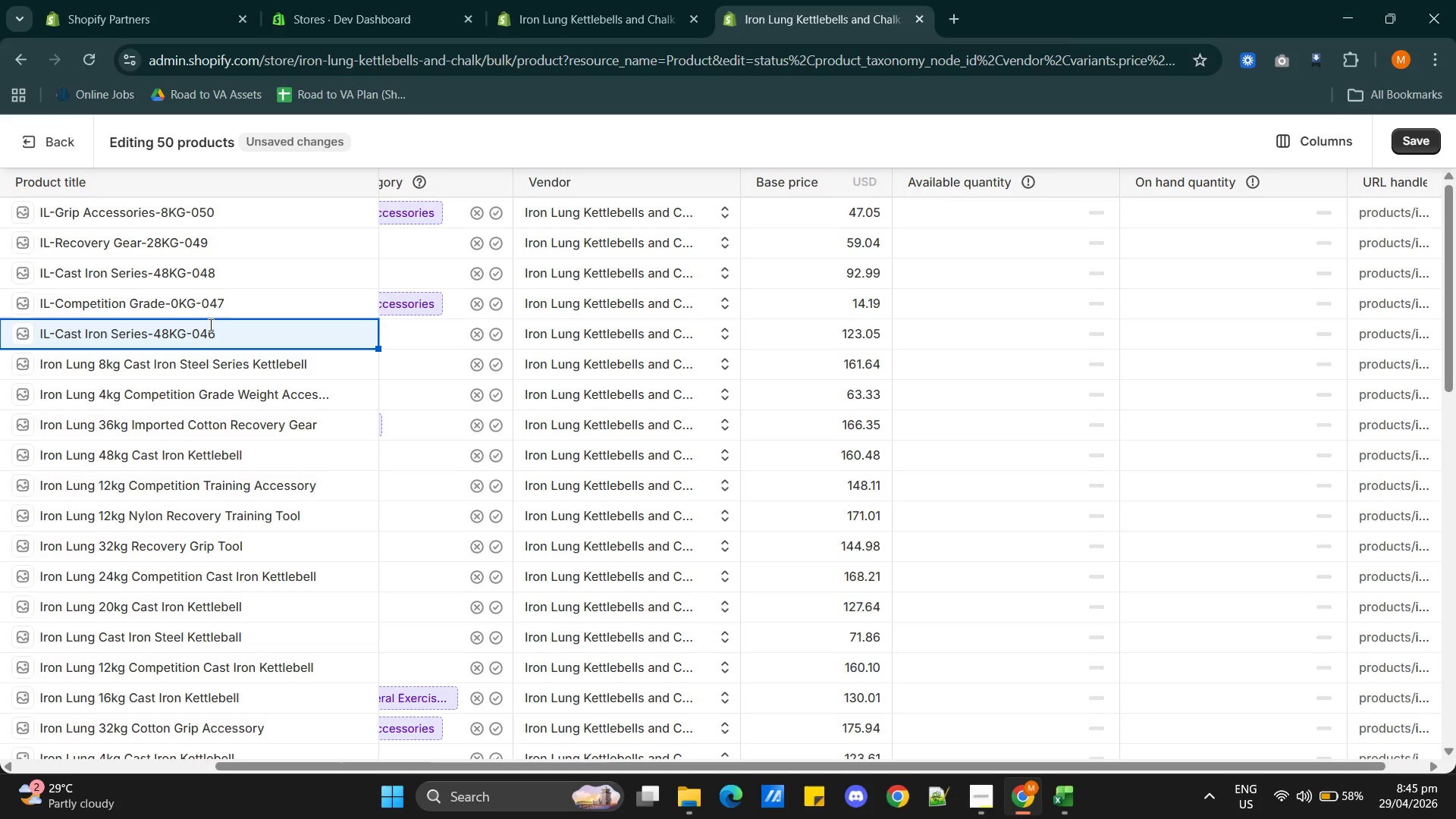 
wait(46.61)
 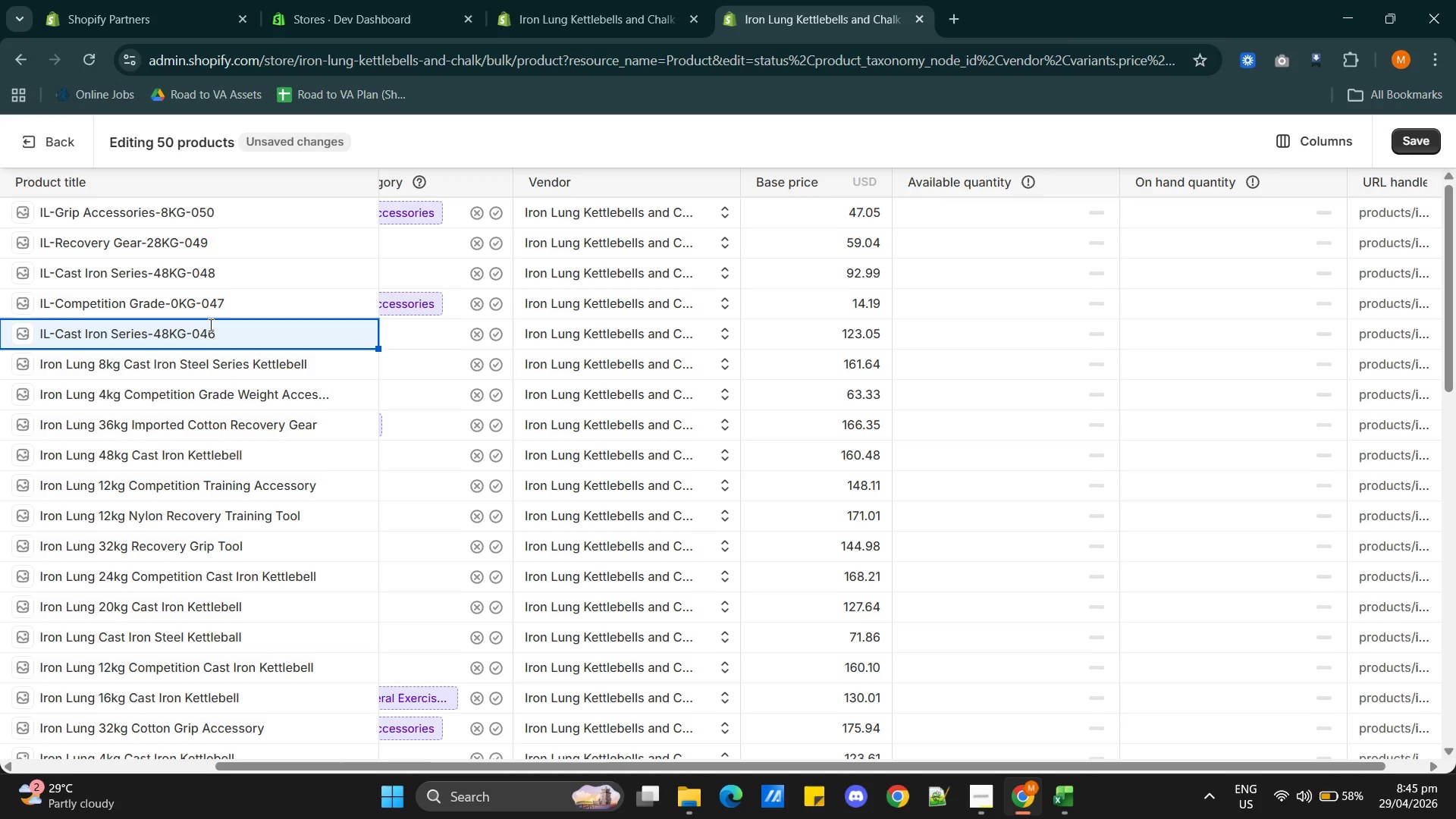 
double_click([183, 328])
 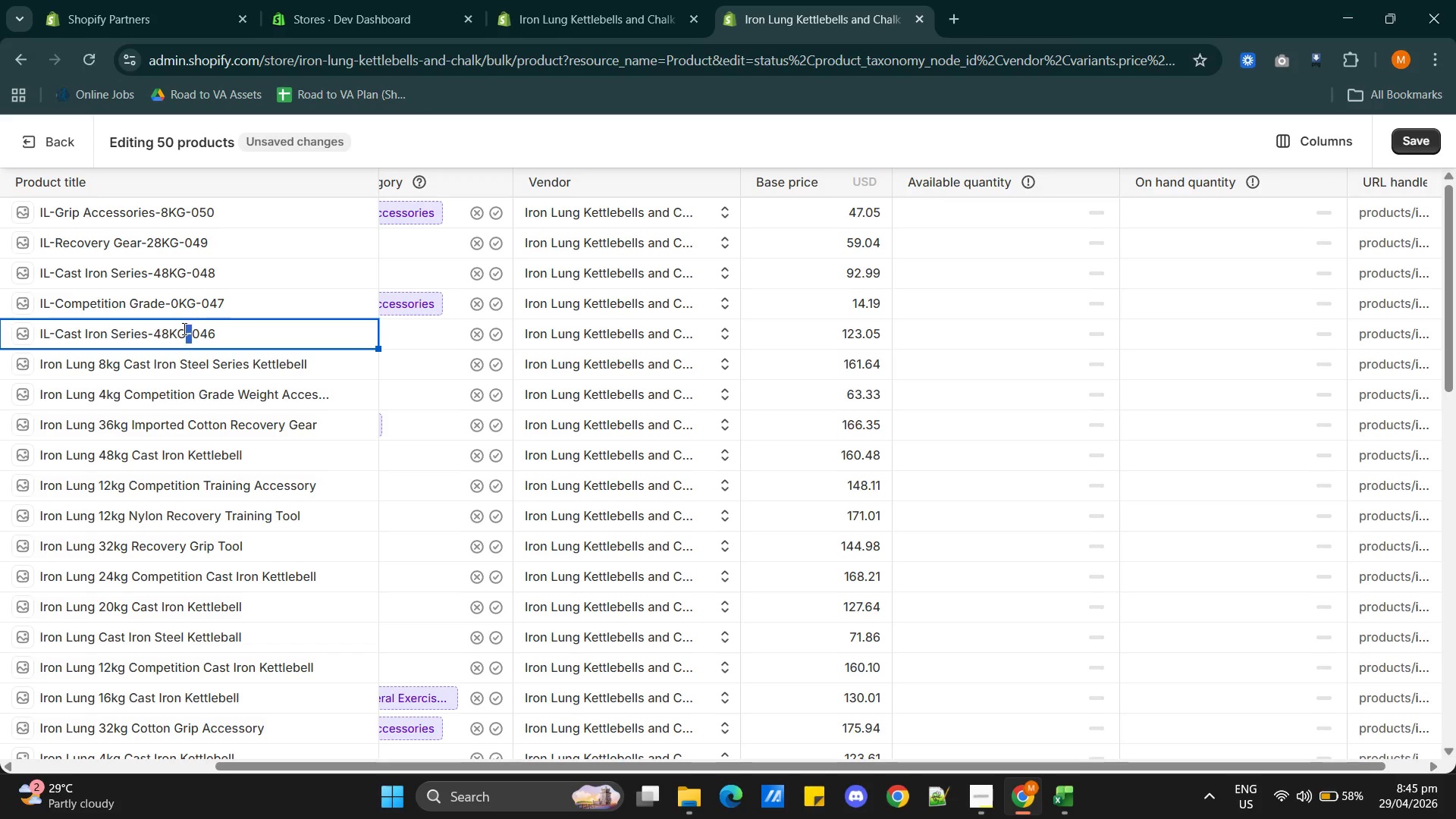 
triple_click([183, 328])
 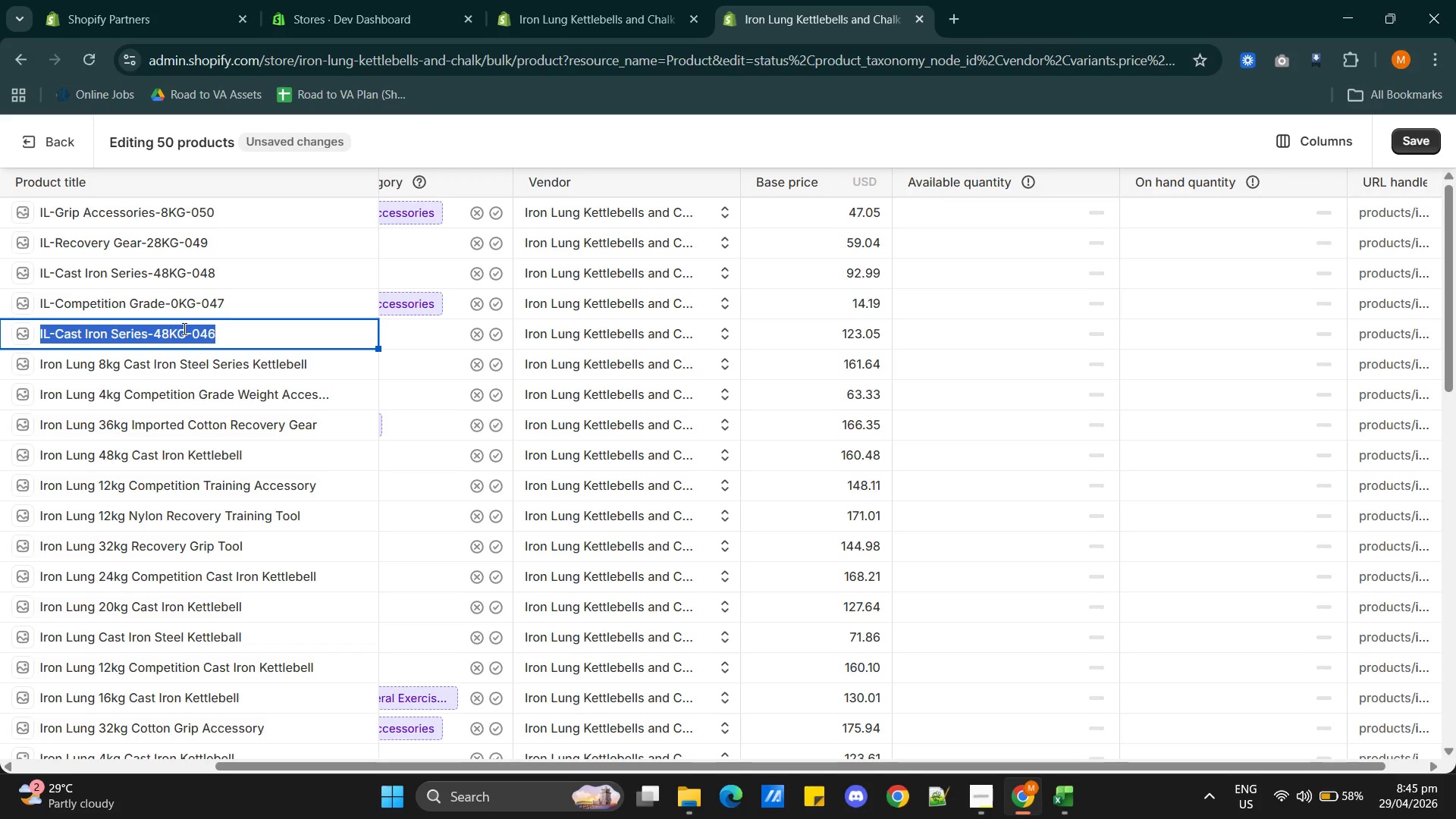 
triple_click([183, 328])
 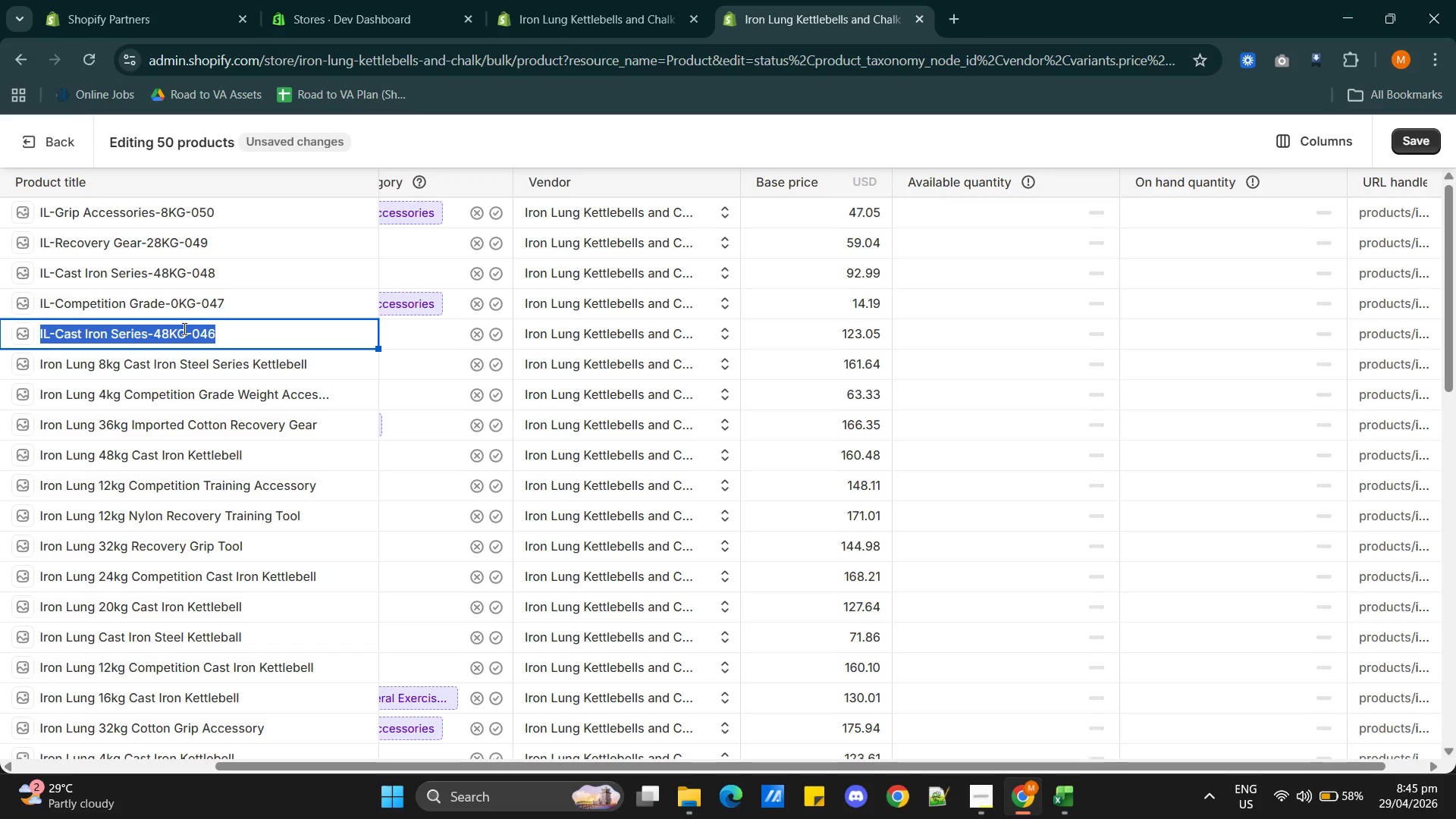 
type(Iron Lung )
 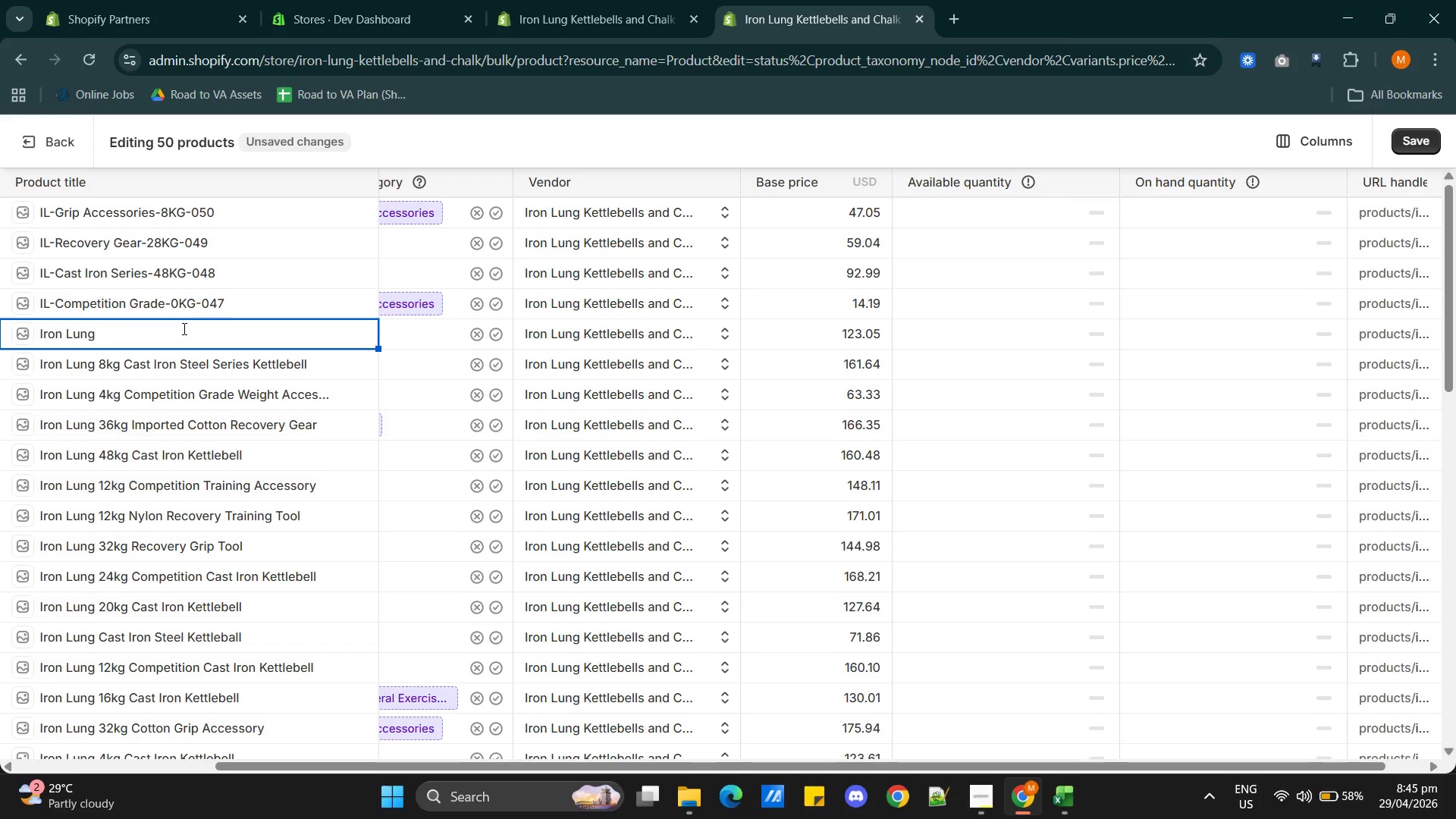 
type(48kg )
 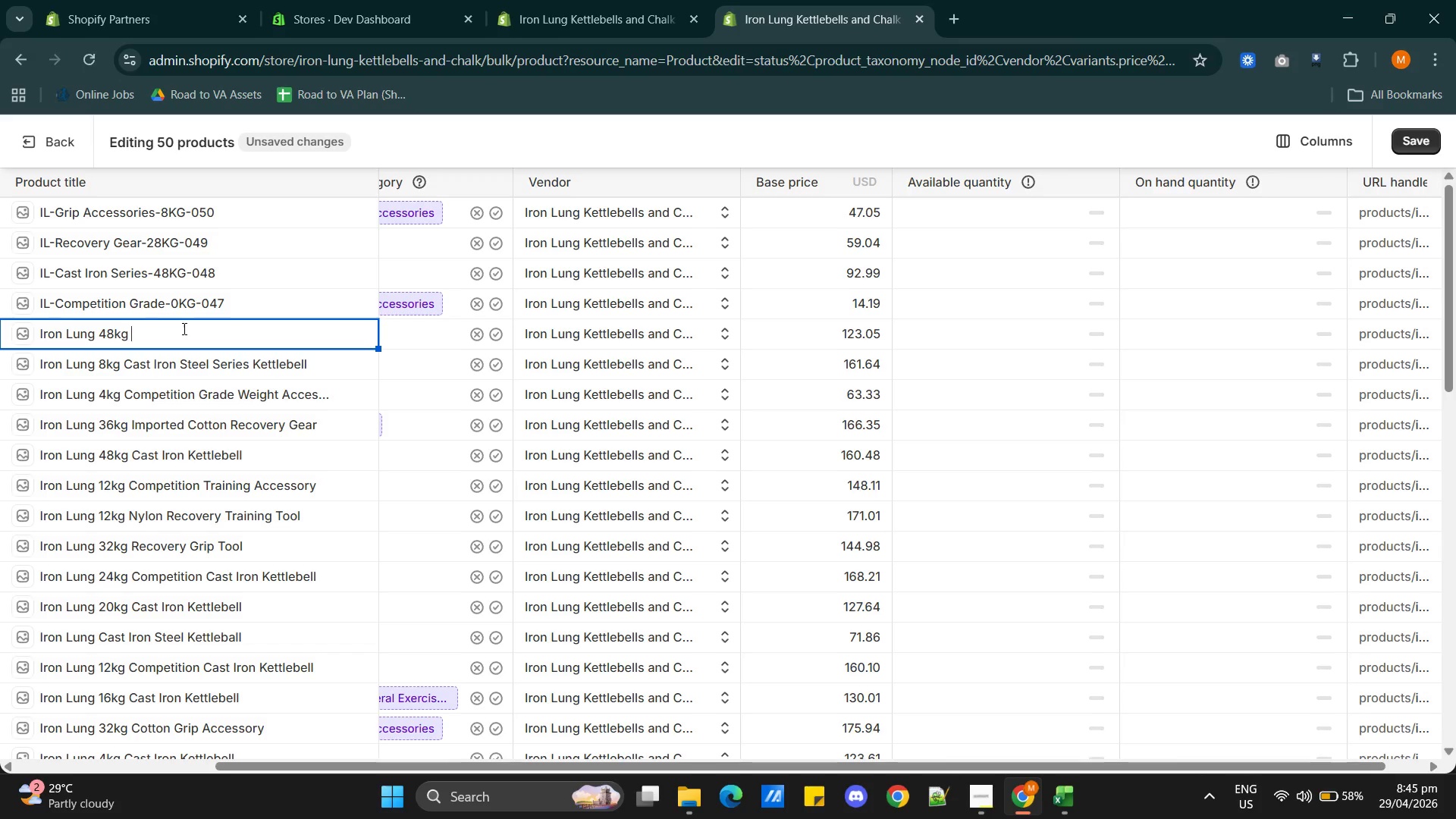 
wait(5.55)
 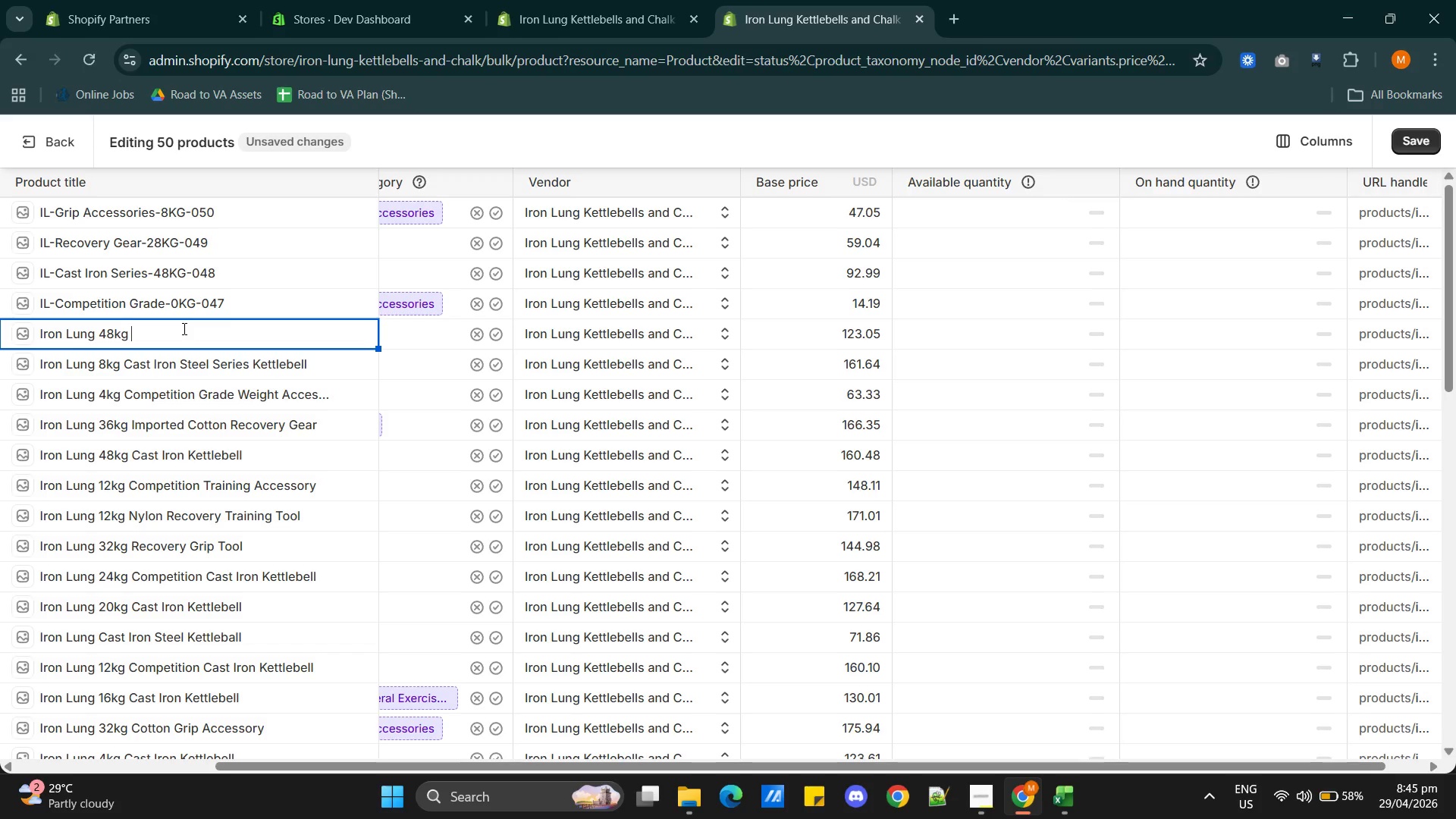 
type(Cast Iron )
 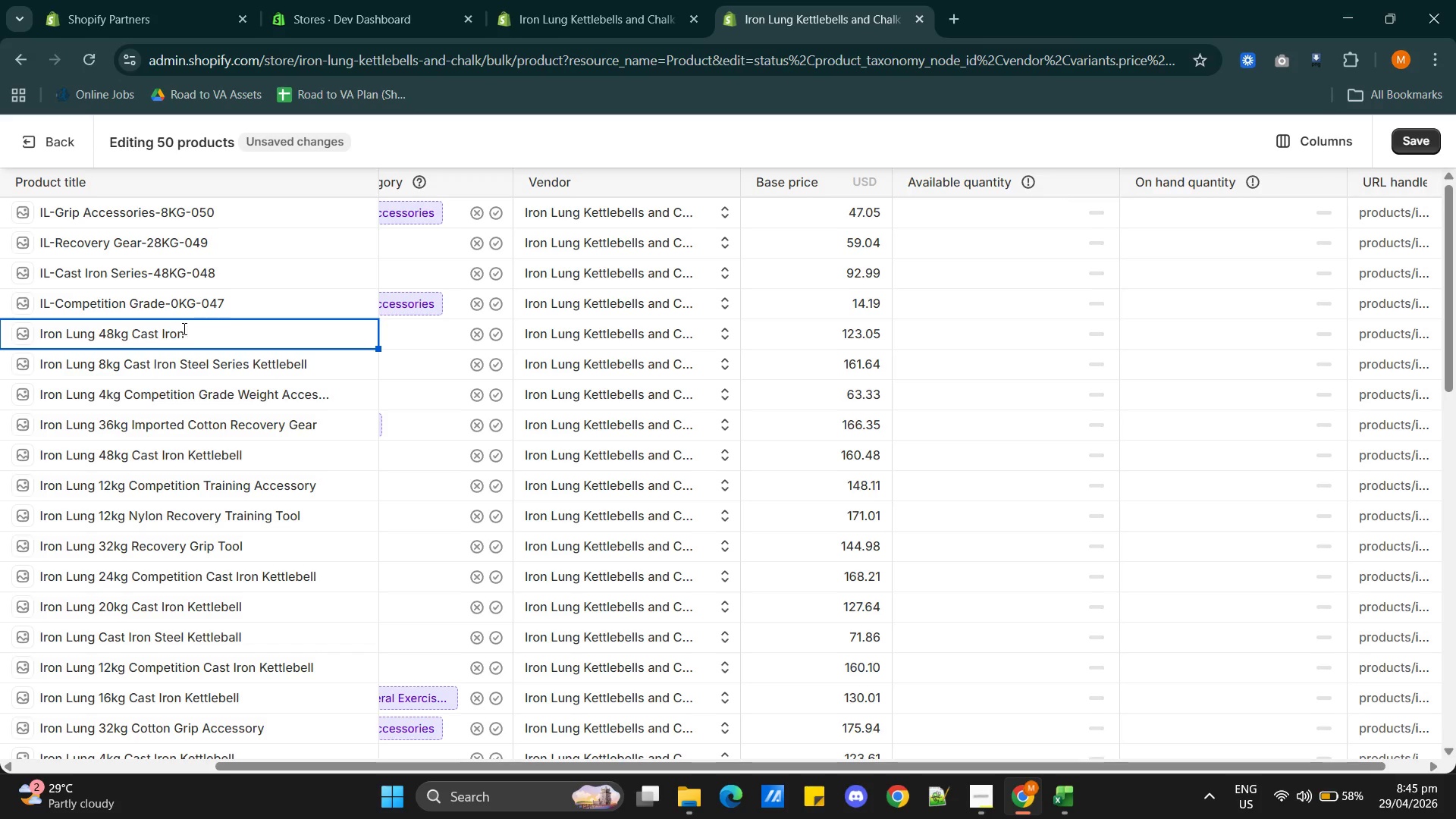 
key(Alt+AltLeft)
 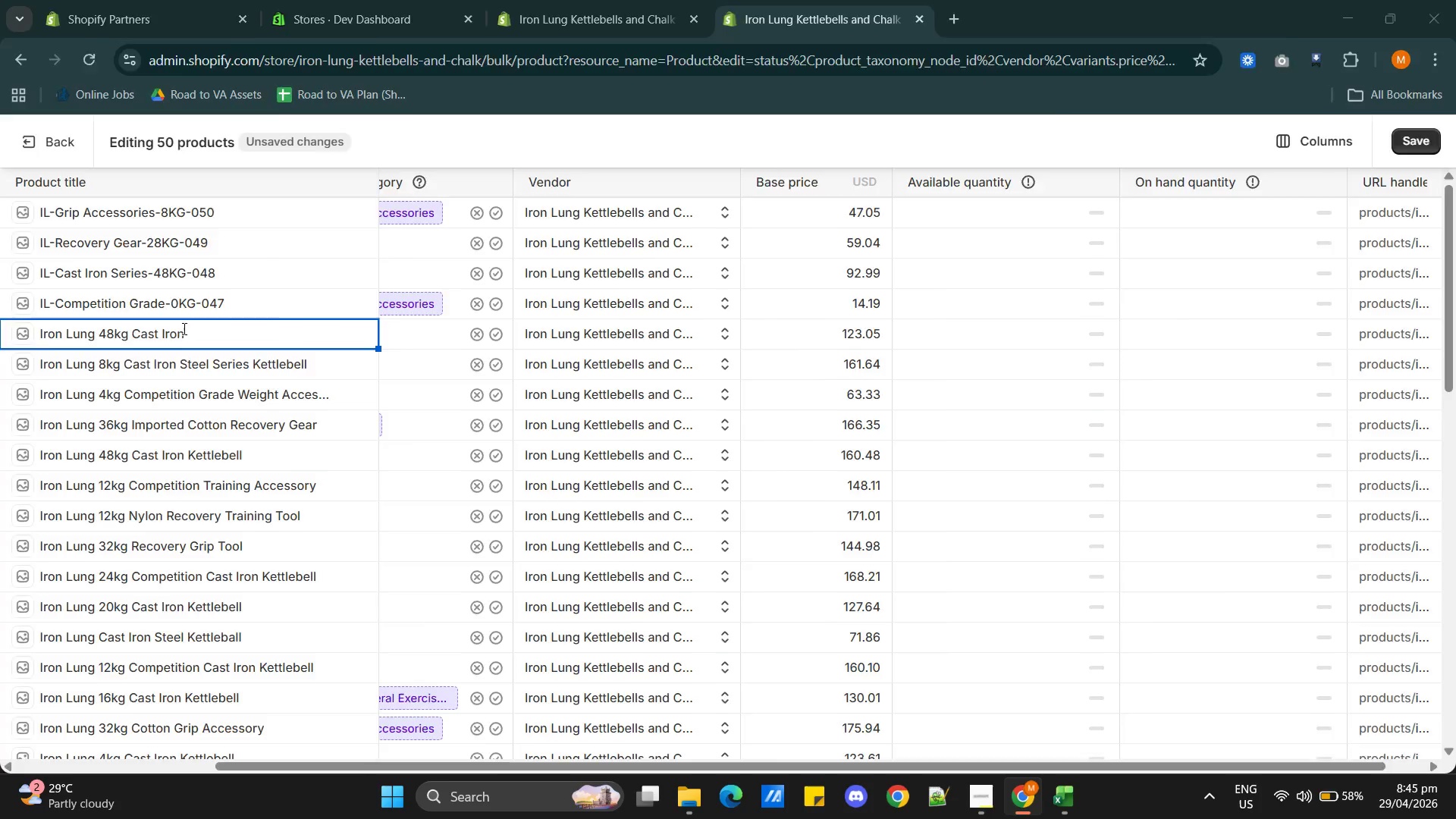 
key(Alt+Tab)
 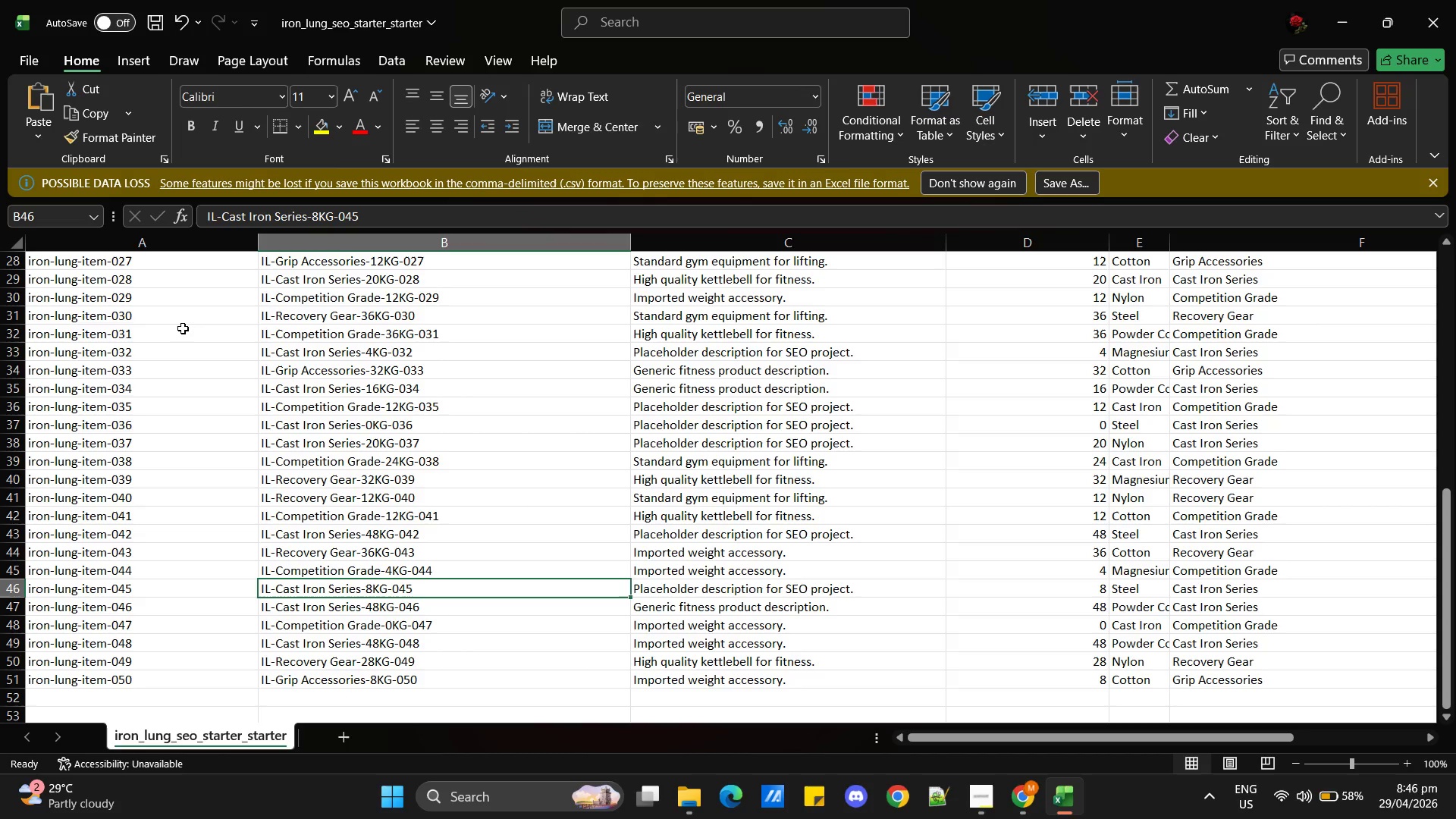 
hold_key(key=AltLeft, duration=0.7)
 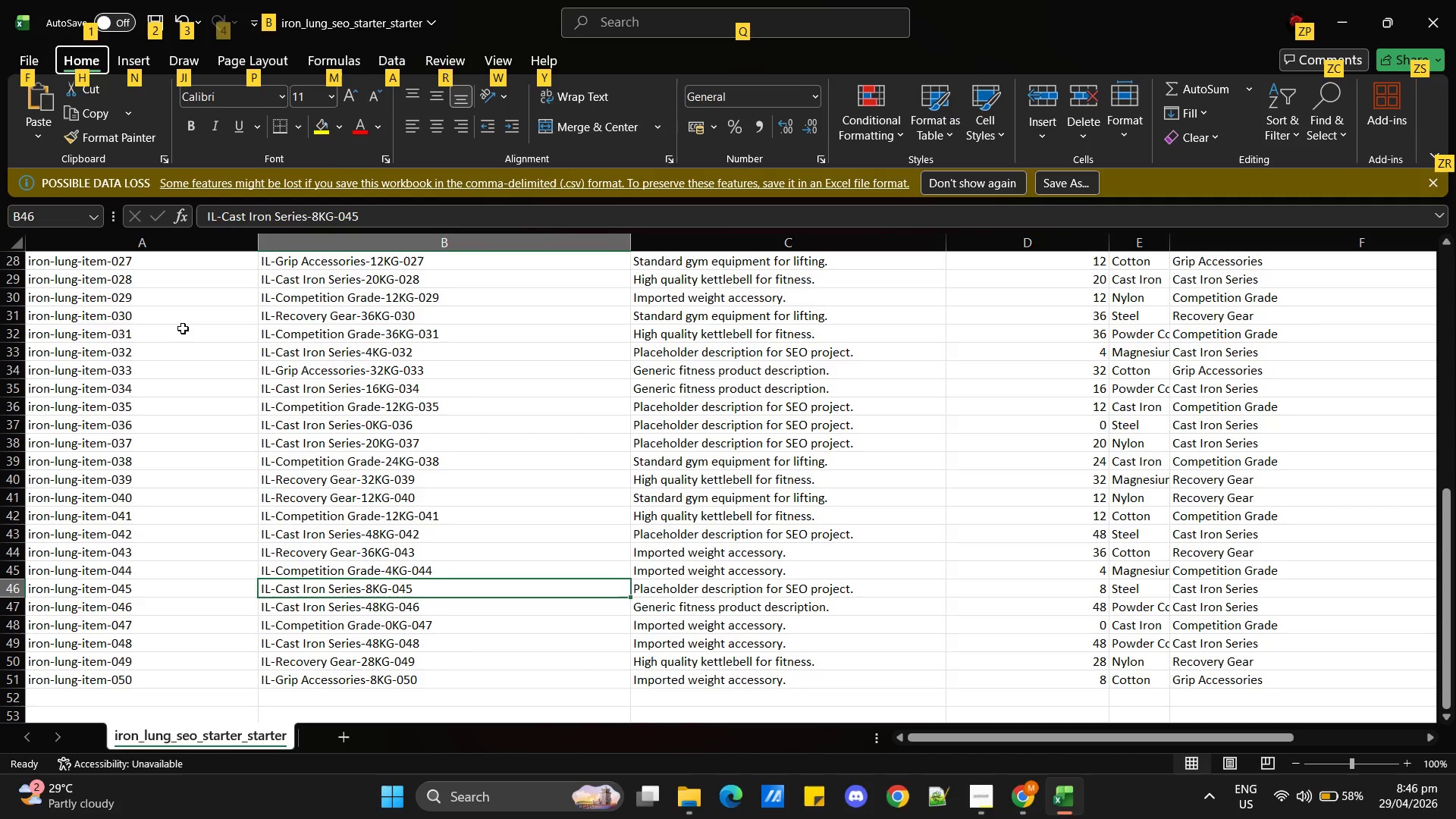 
key(Alt+Tab)
 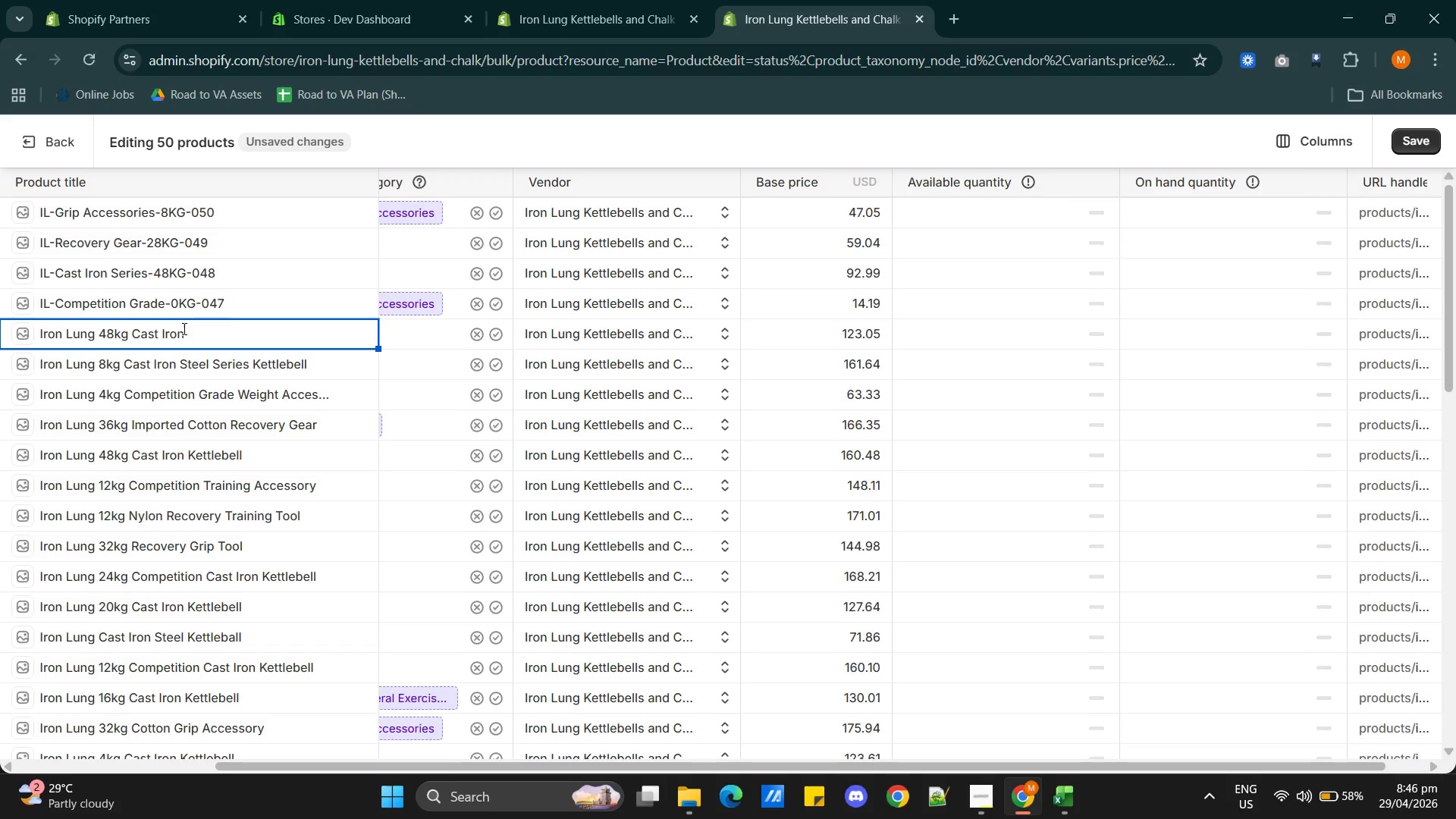 
wait(5.72)
 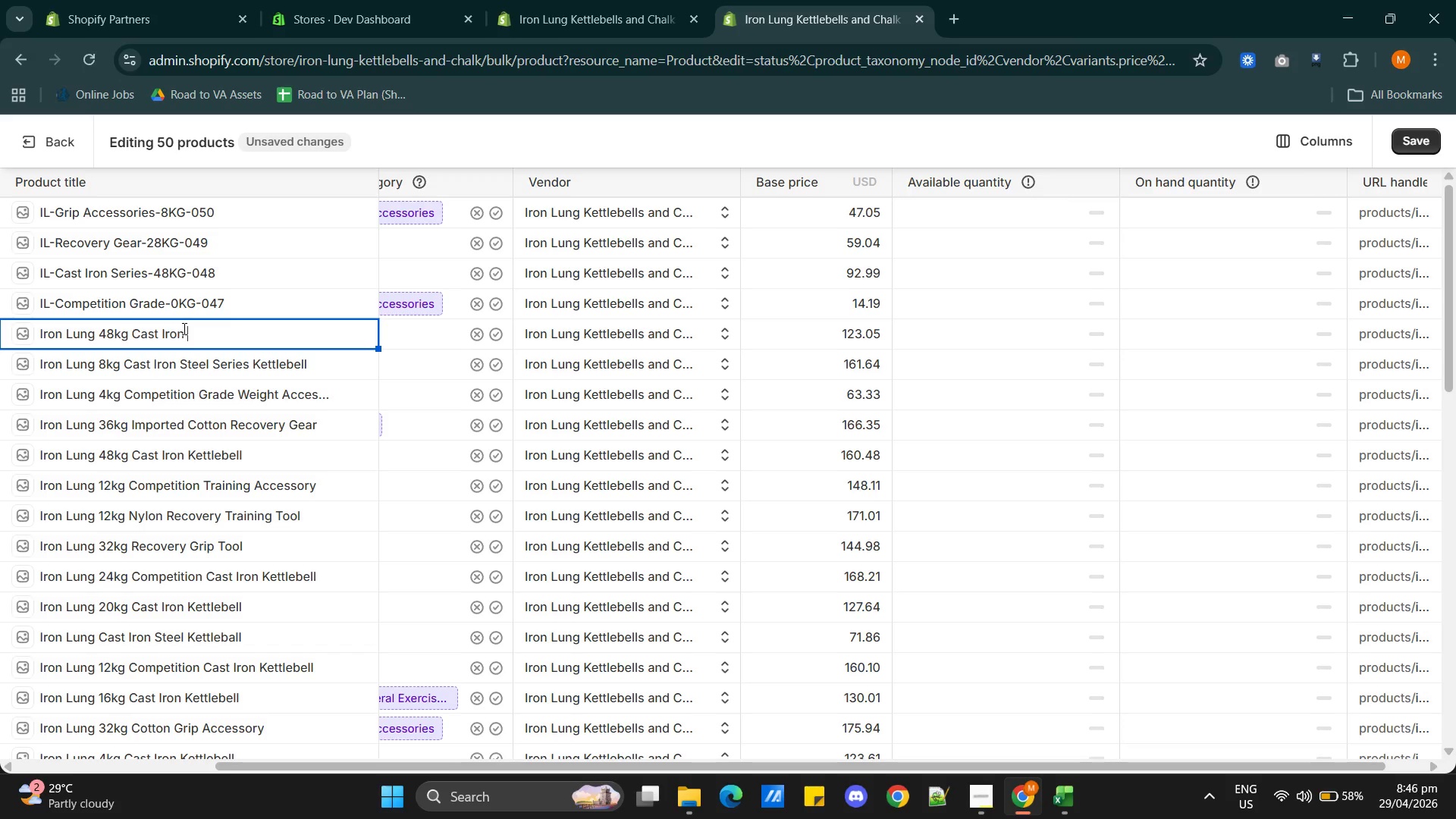 
type(Heavy Strength Kettlebe)
 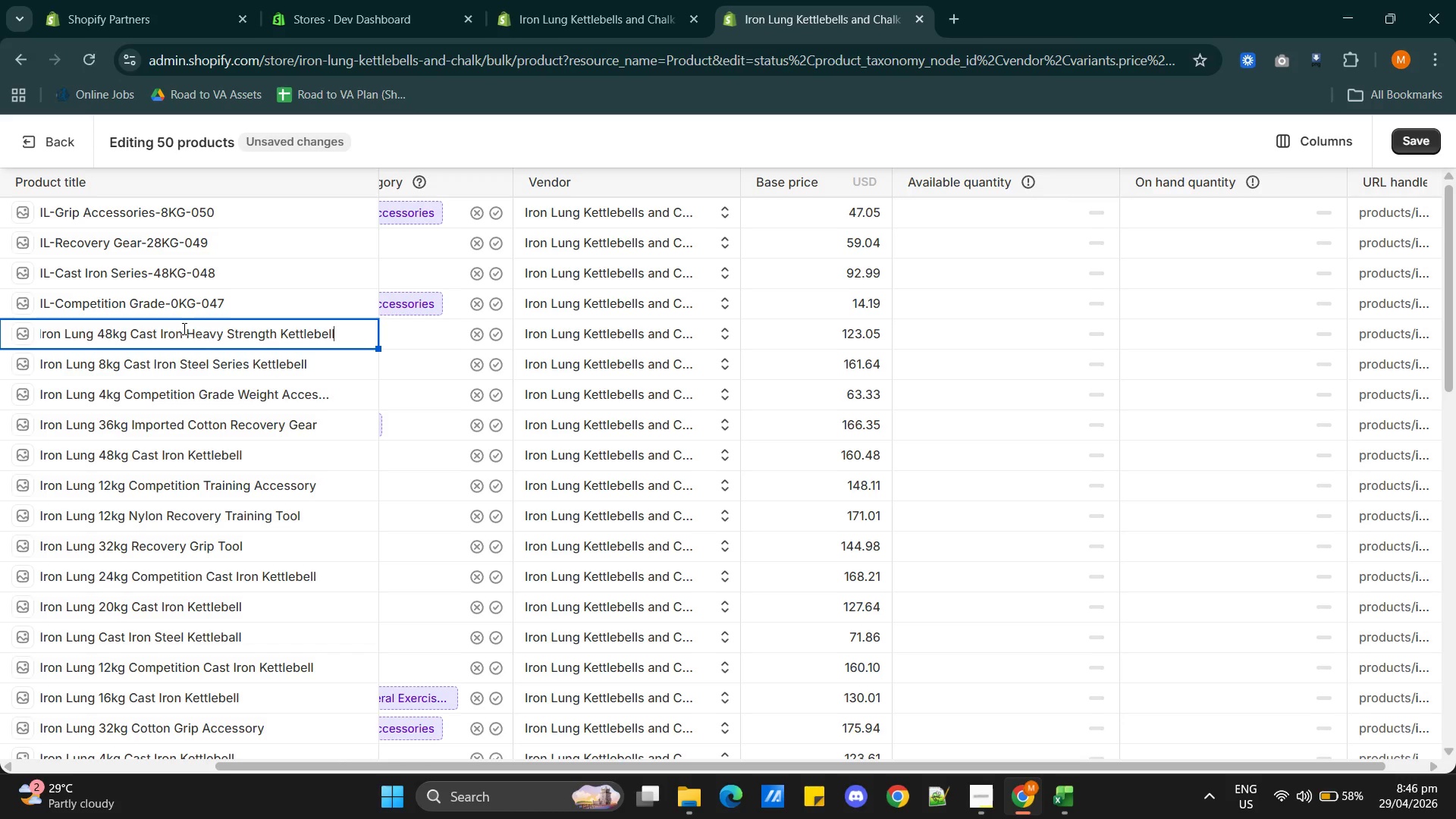 
 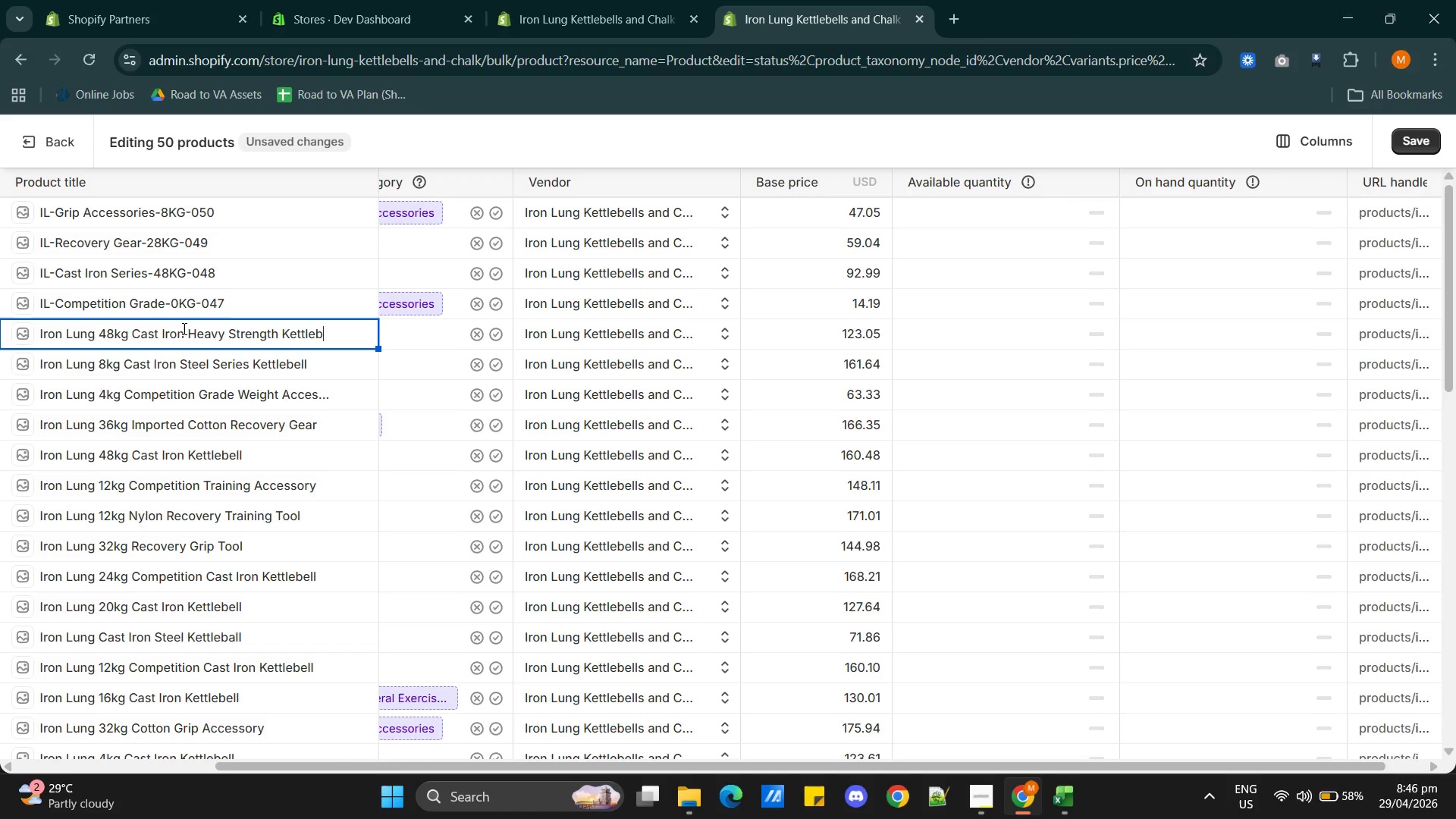 
type(ll)
 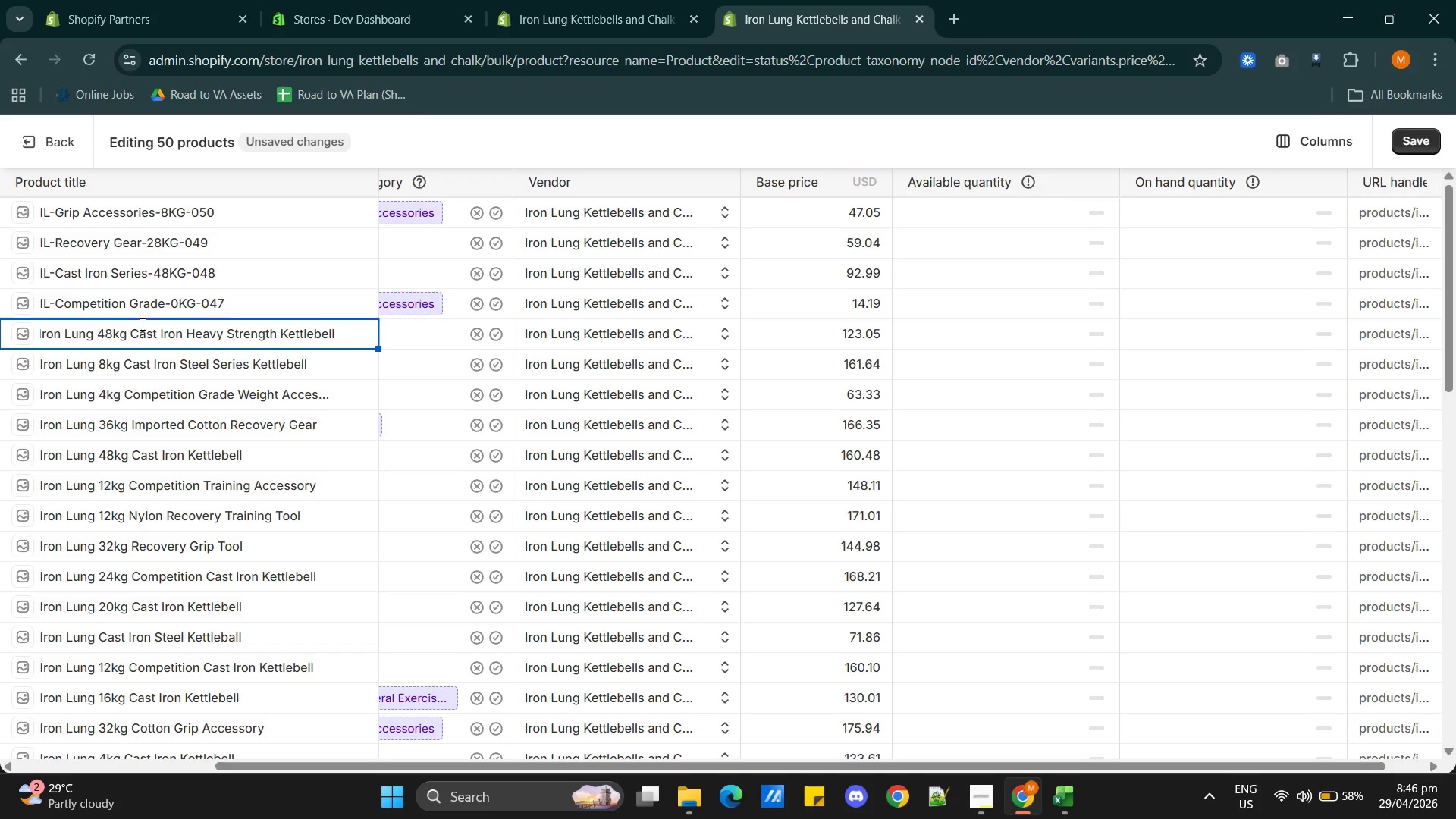 
wait(9.3)
 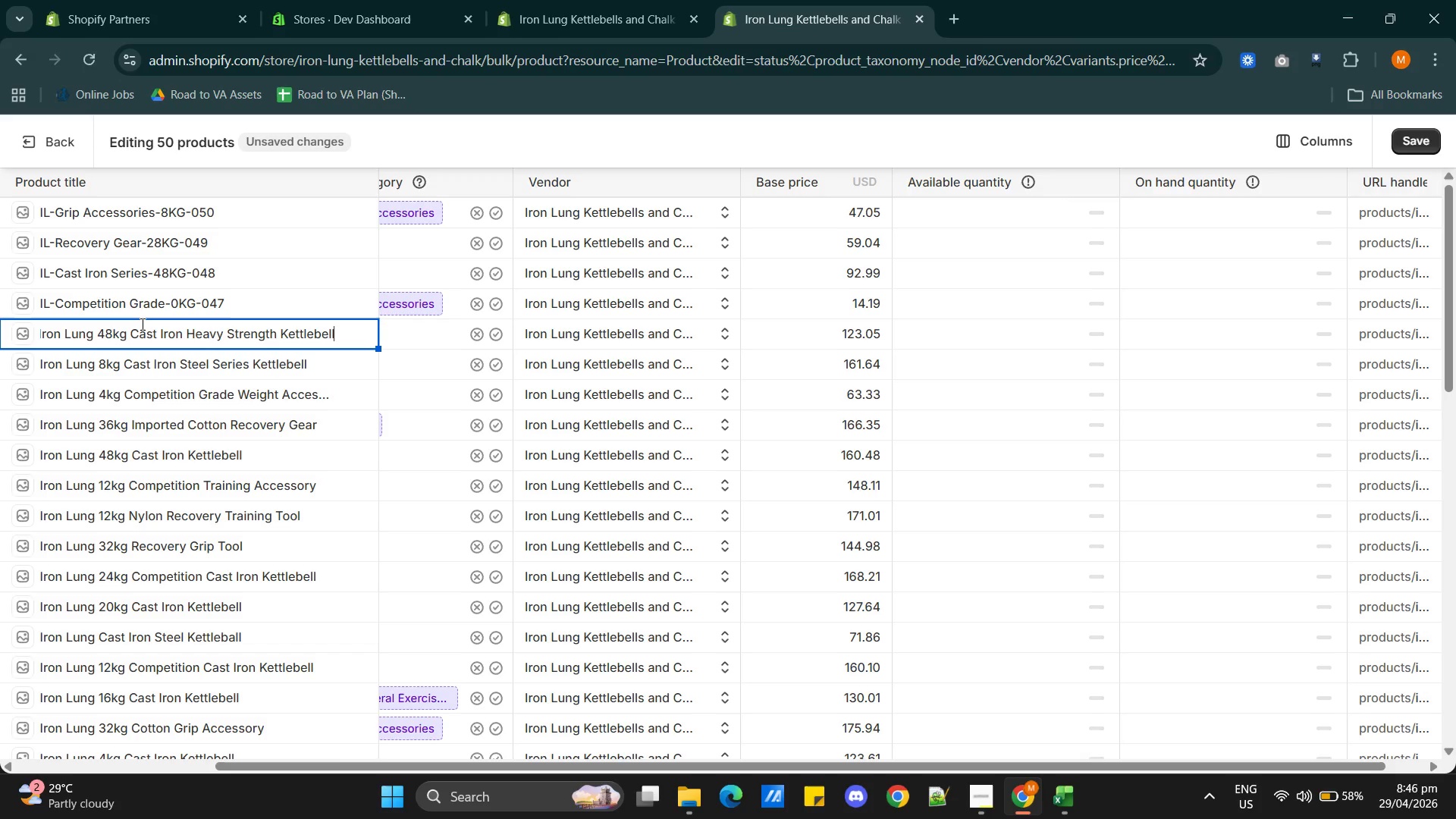 
double_click([148, 305])
 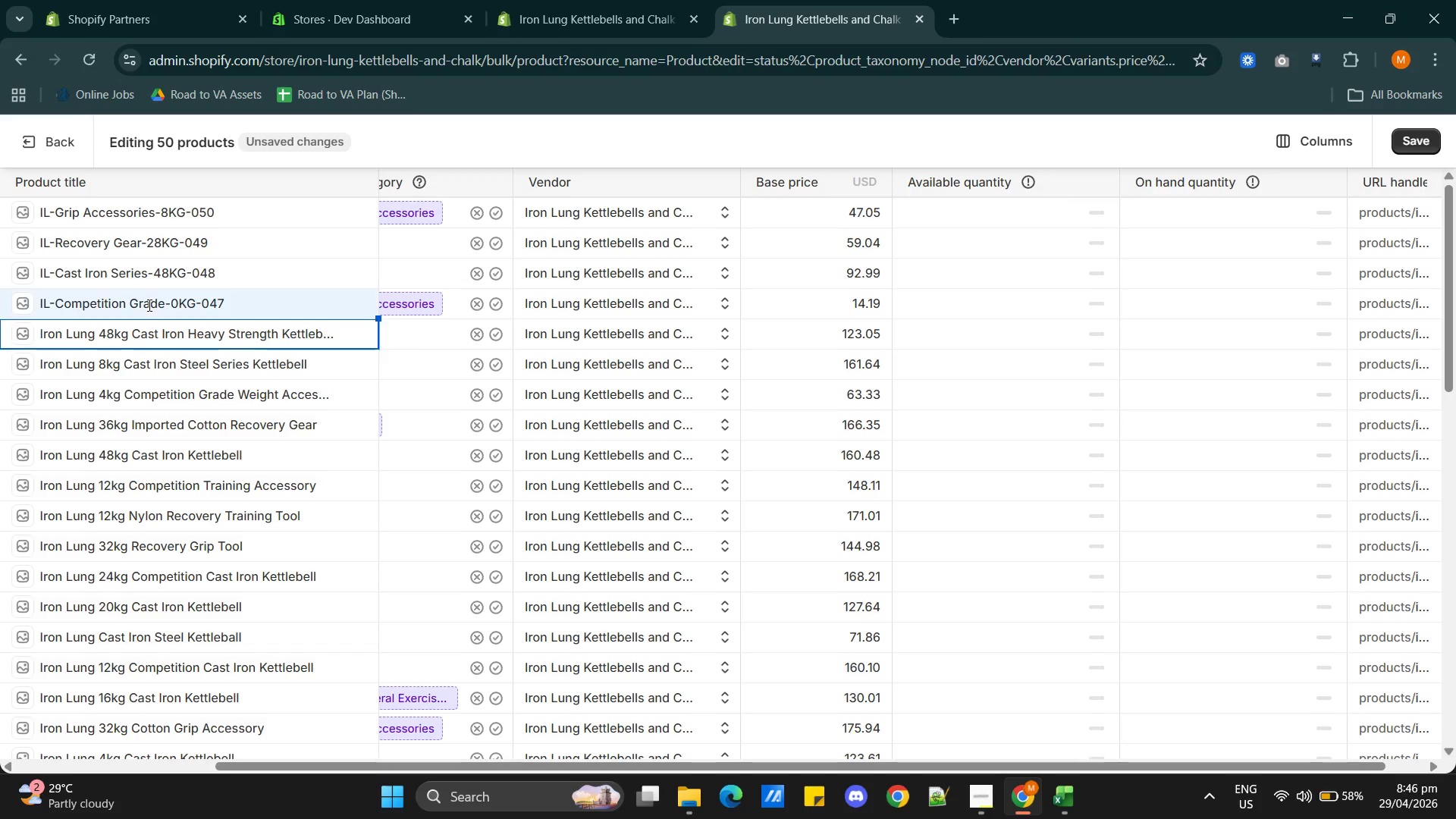 
triple_click([148, 305])
 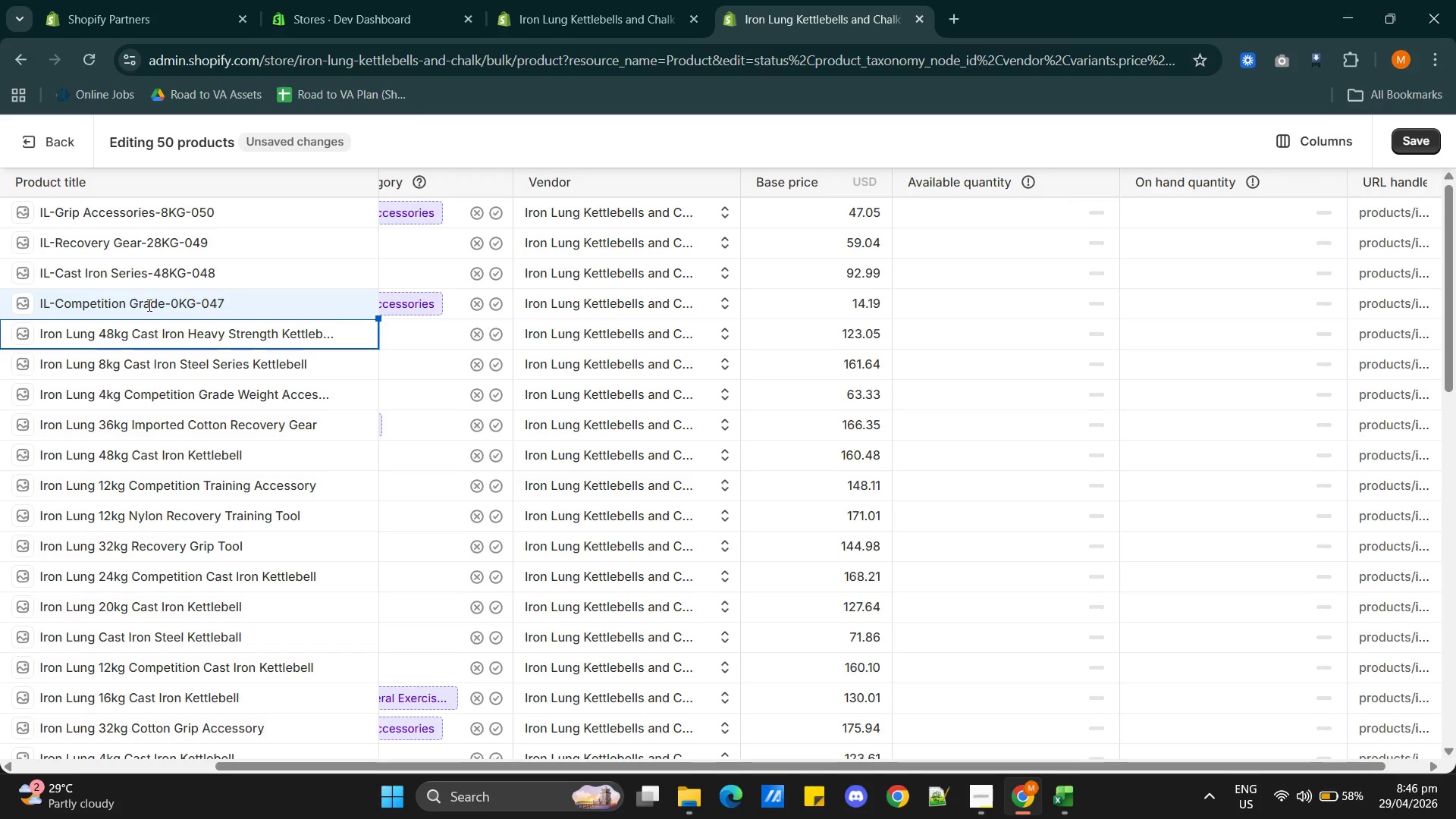 
triple_click([148, 305])
 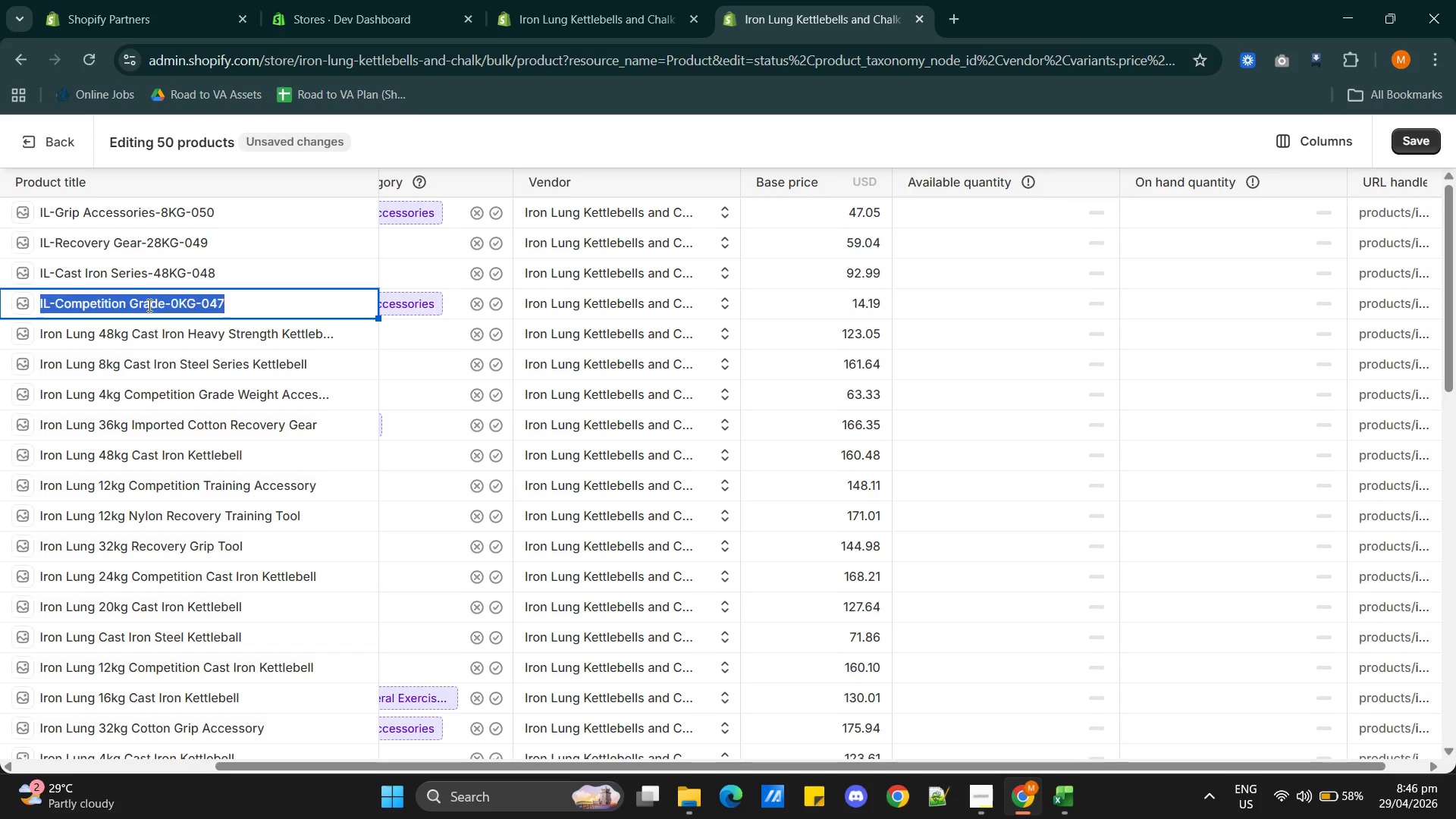 
triple_click([148, 305])
 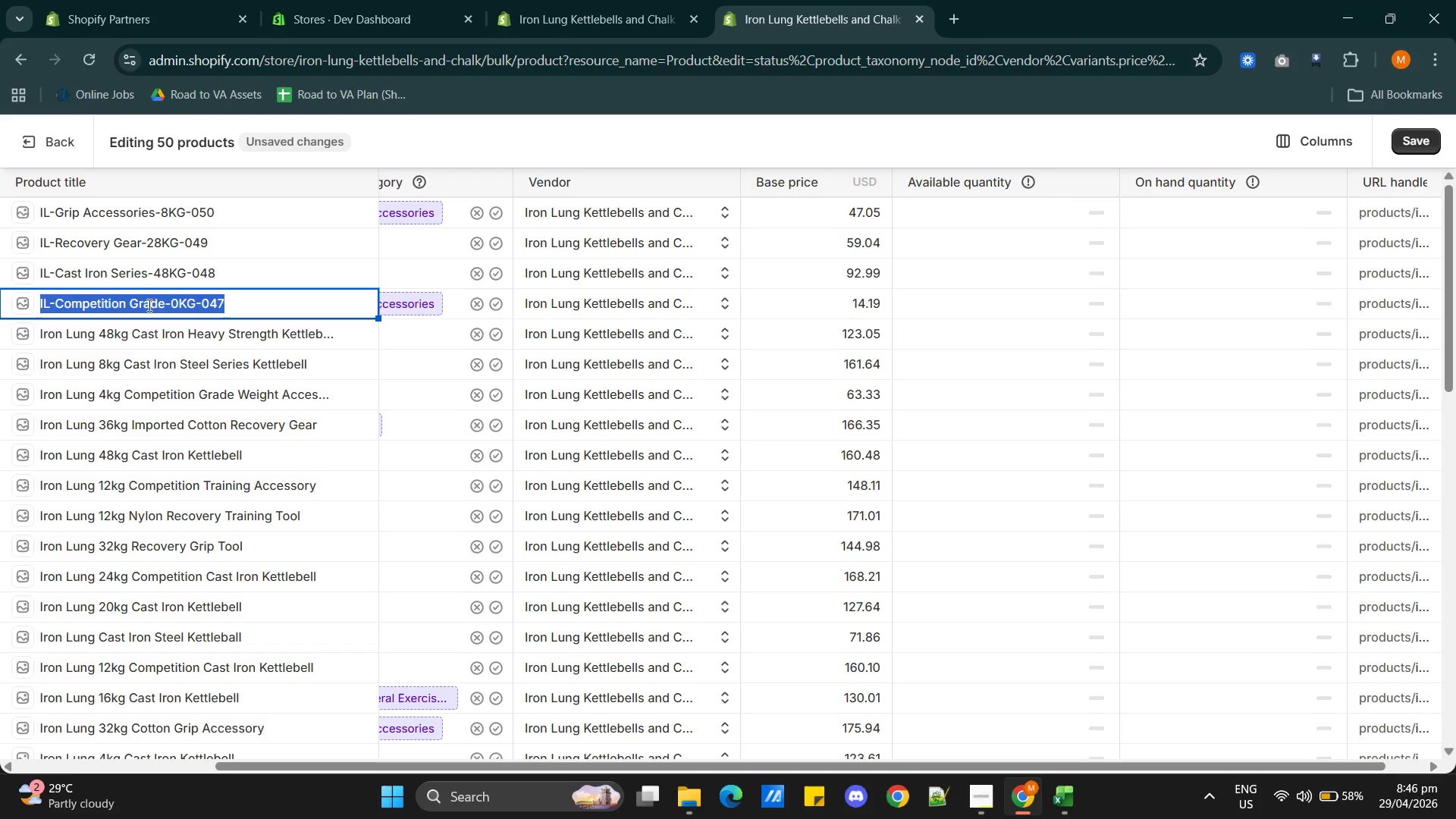 
triple_click([148, 305])
 